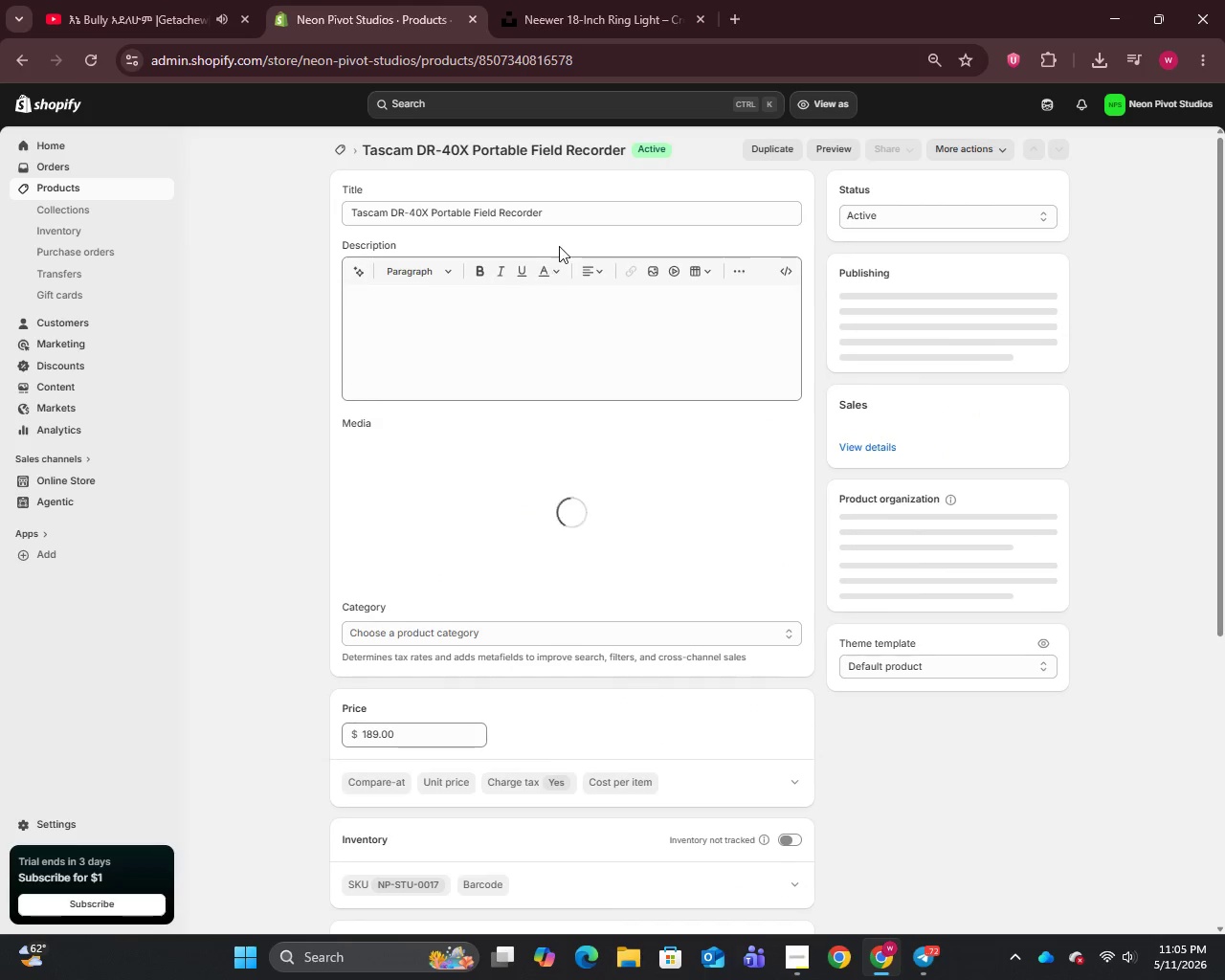 
left_click([583, 212])
 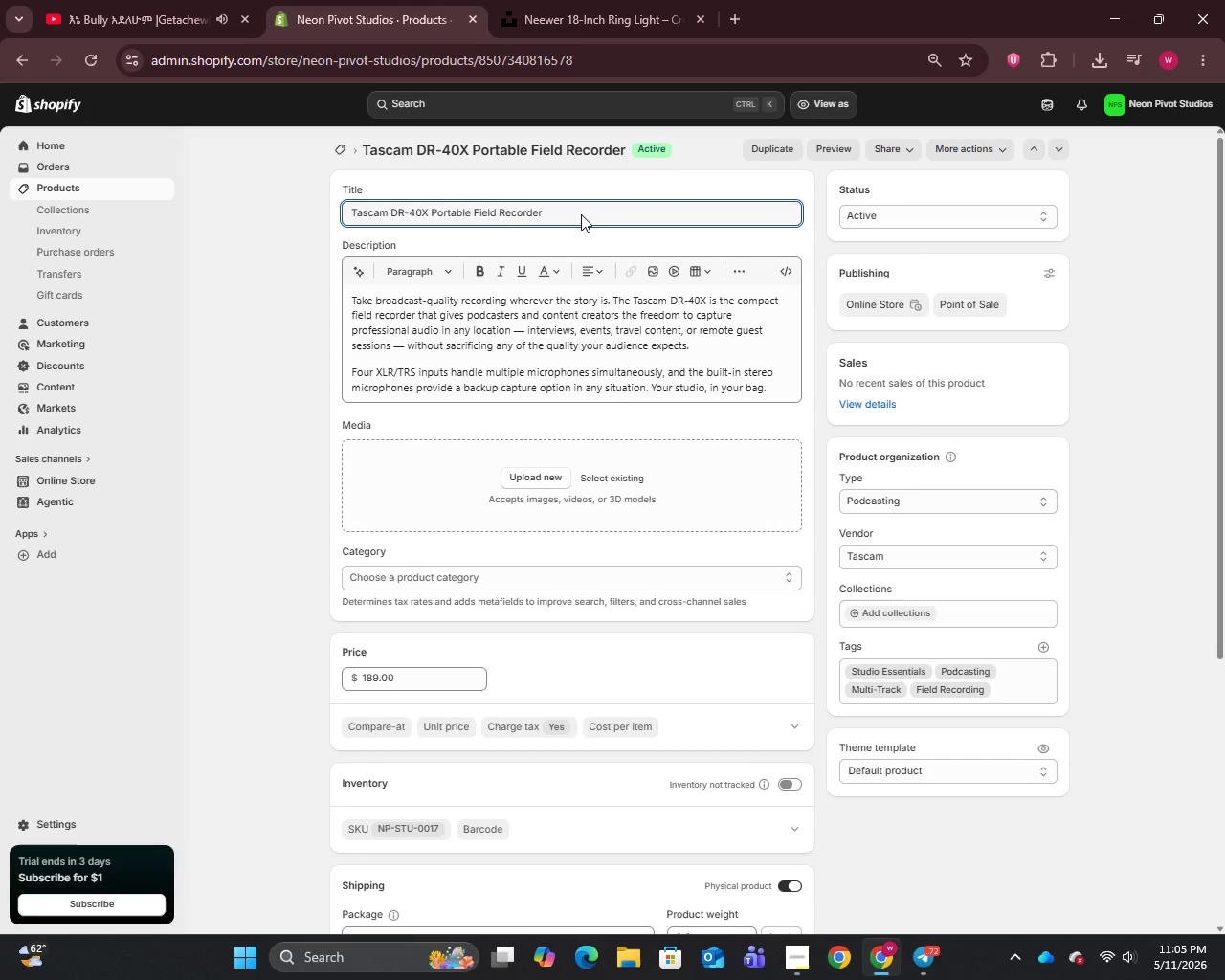 
key(Control+A)
 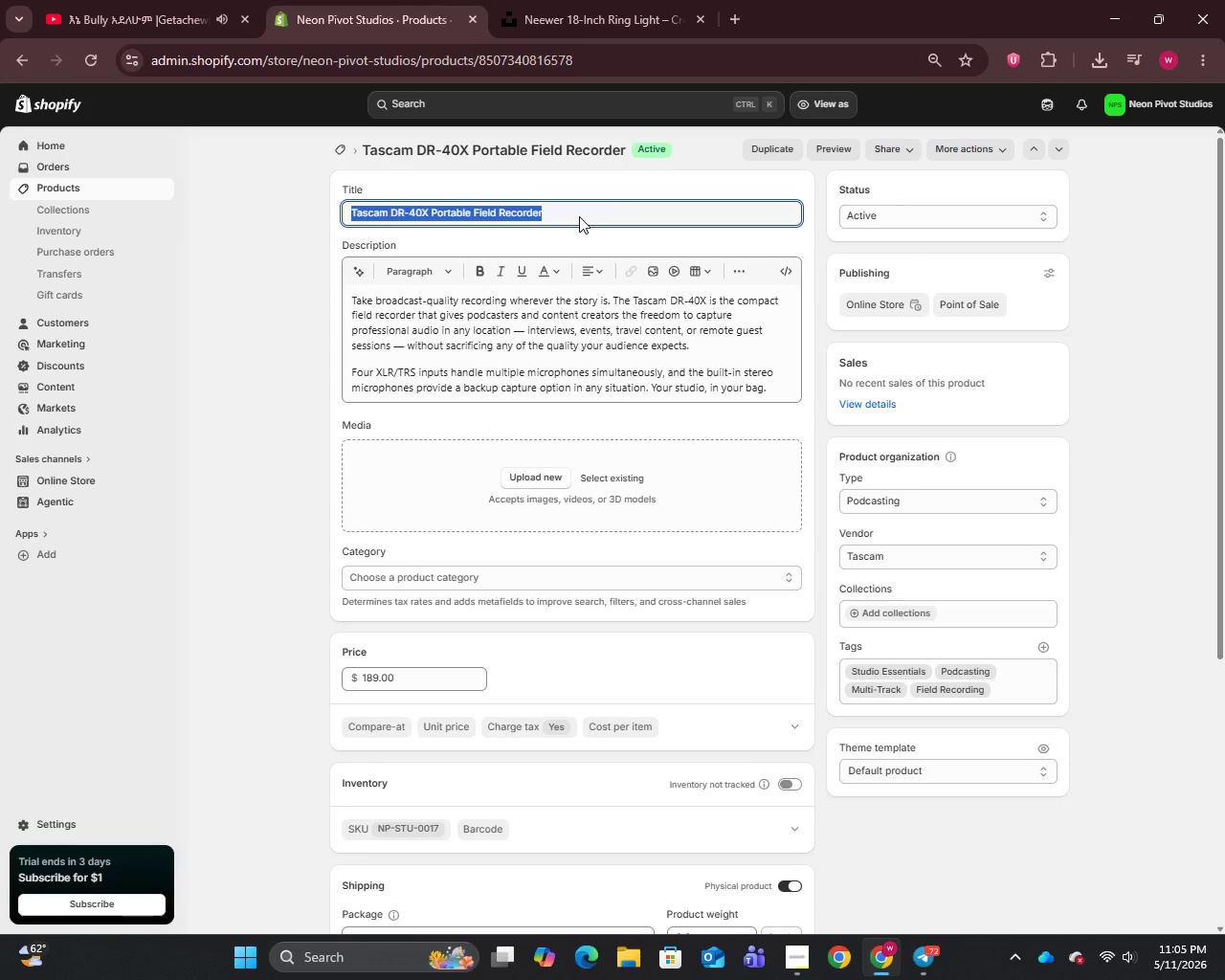 
hold_key(key=C, duration=0.36)
 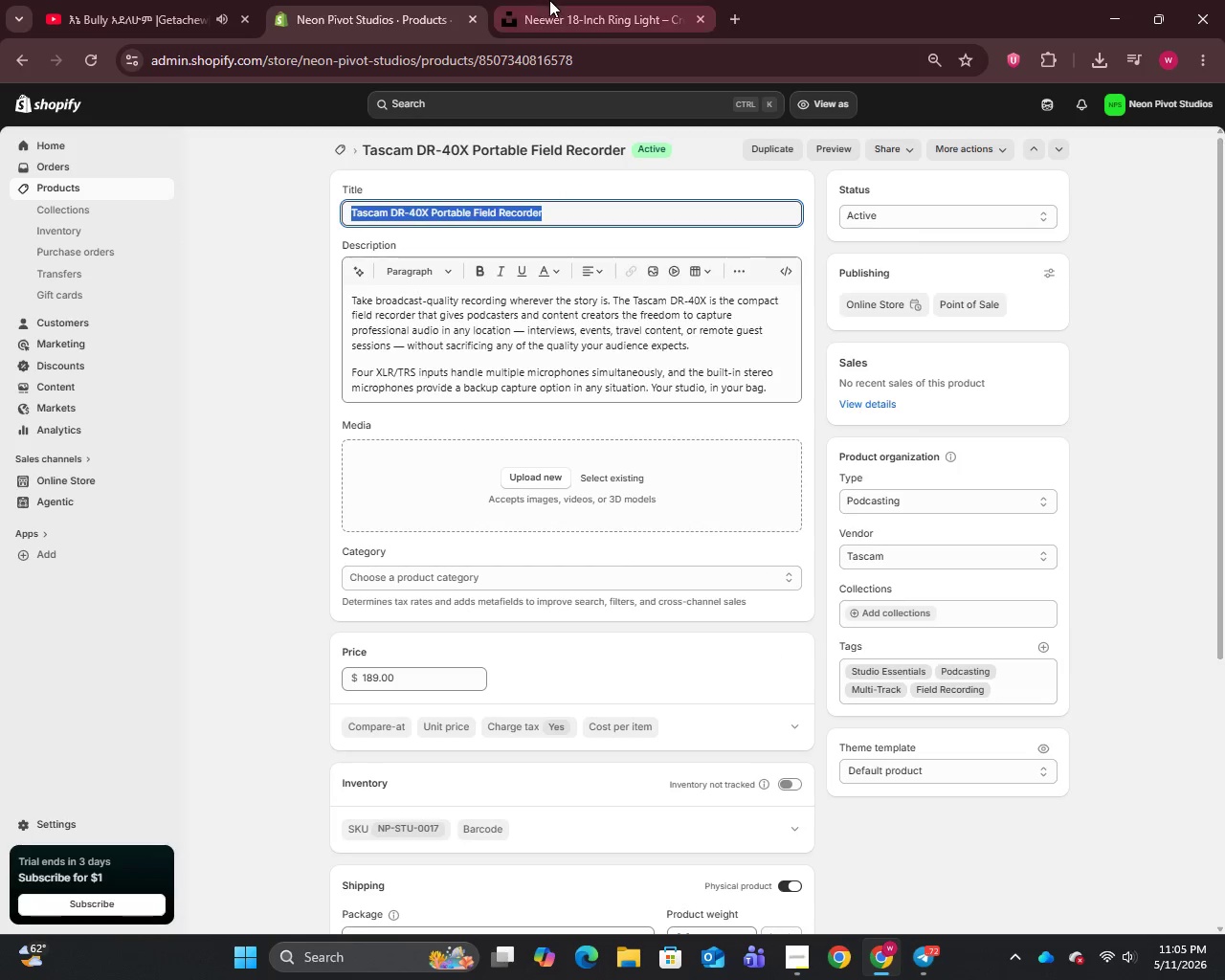 
left_click_drag(start_coordinate=[549, 0], to_coordinate=[548, 10])
 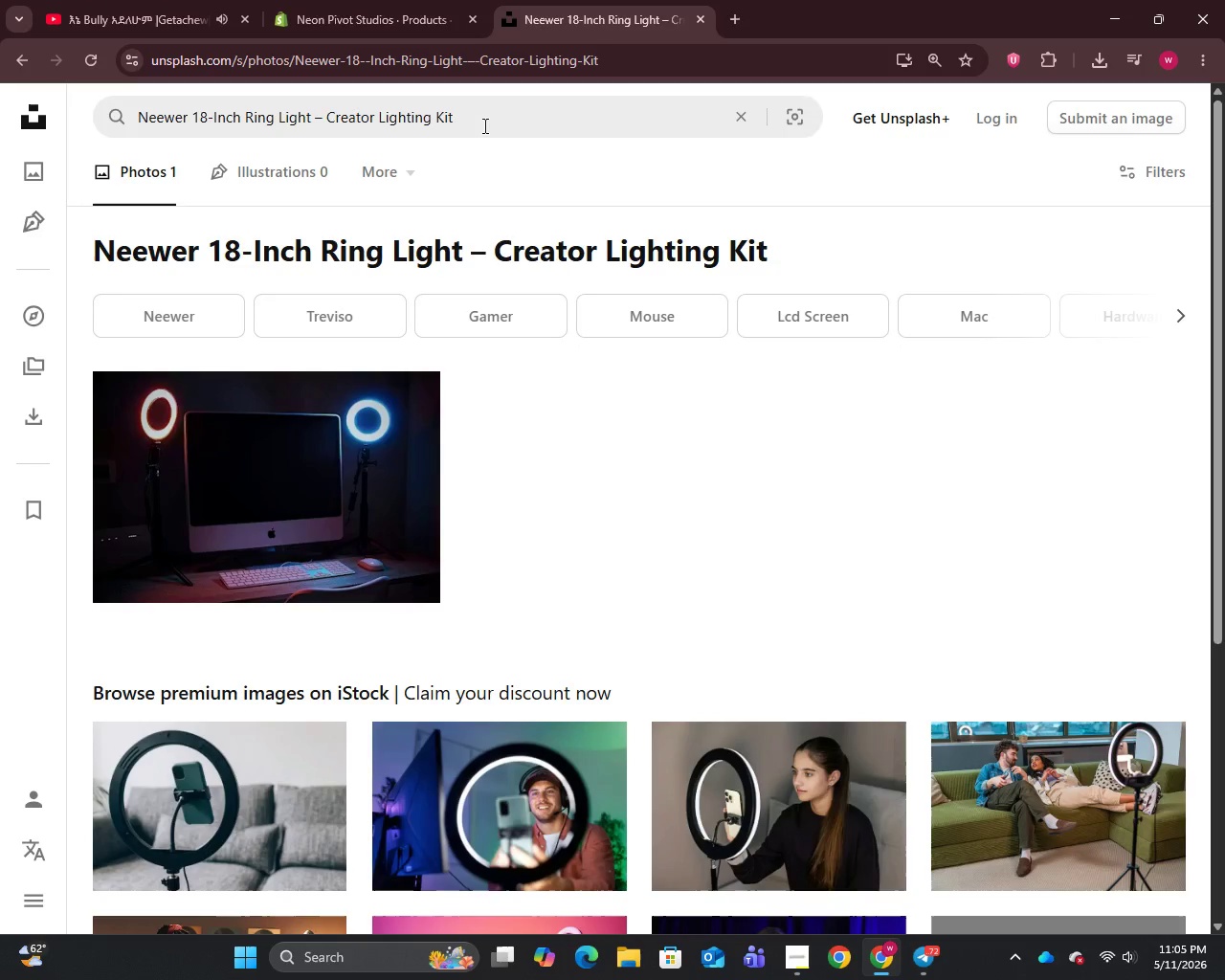 
left_click([483, 125])
 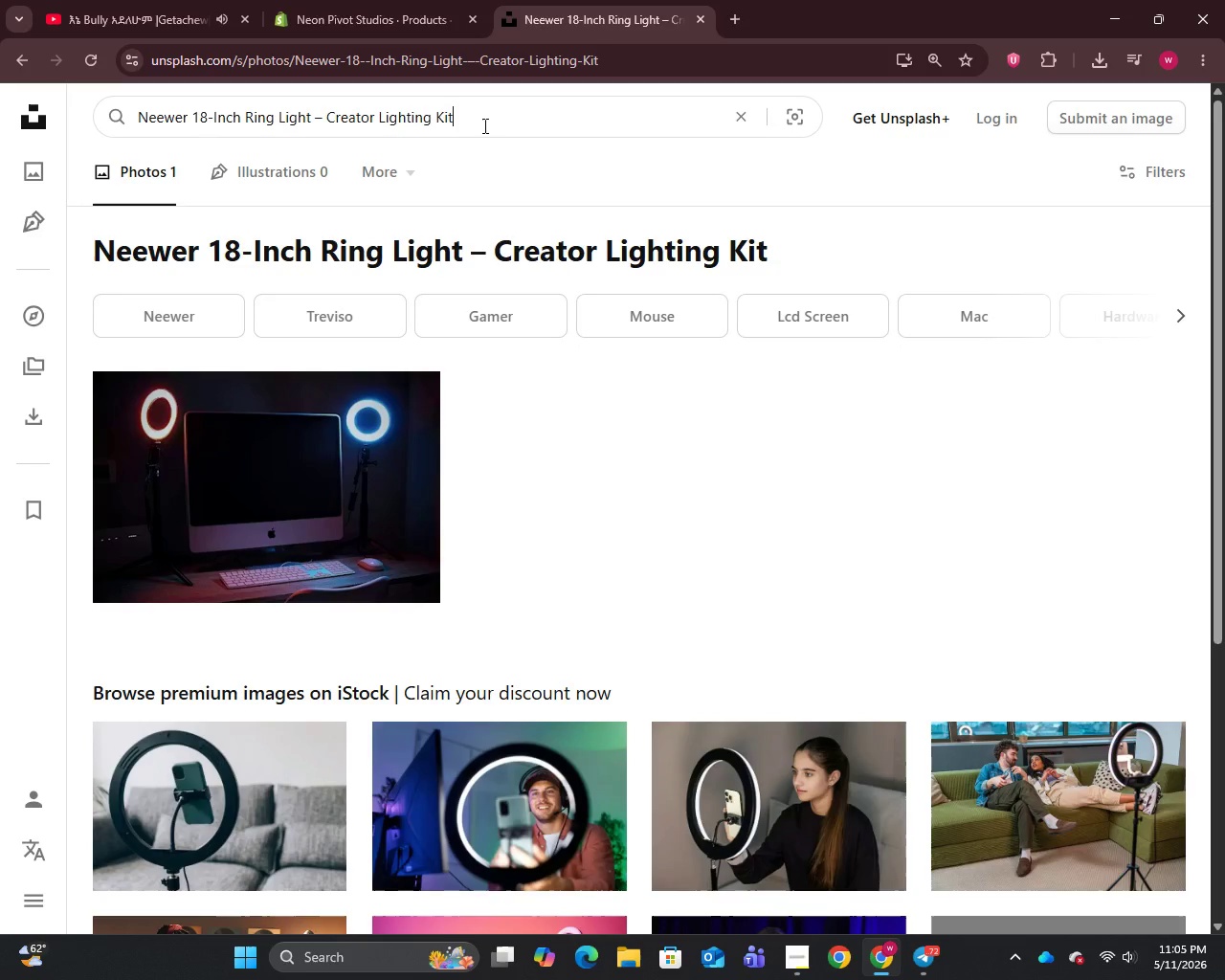 
key(Control+A)
 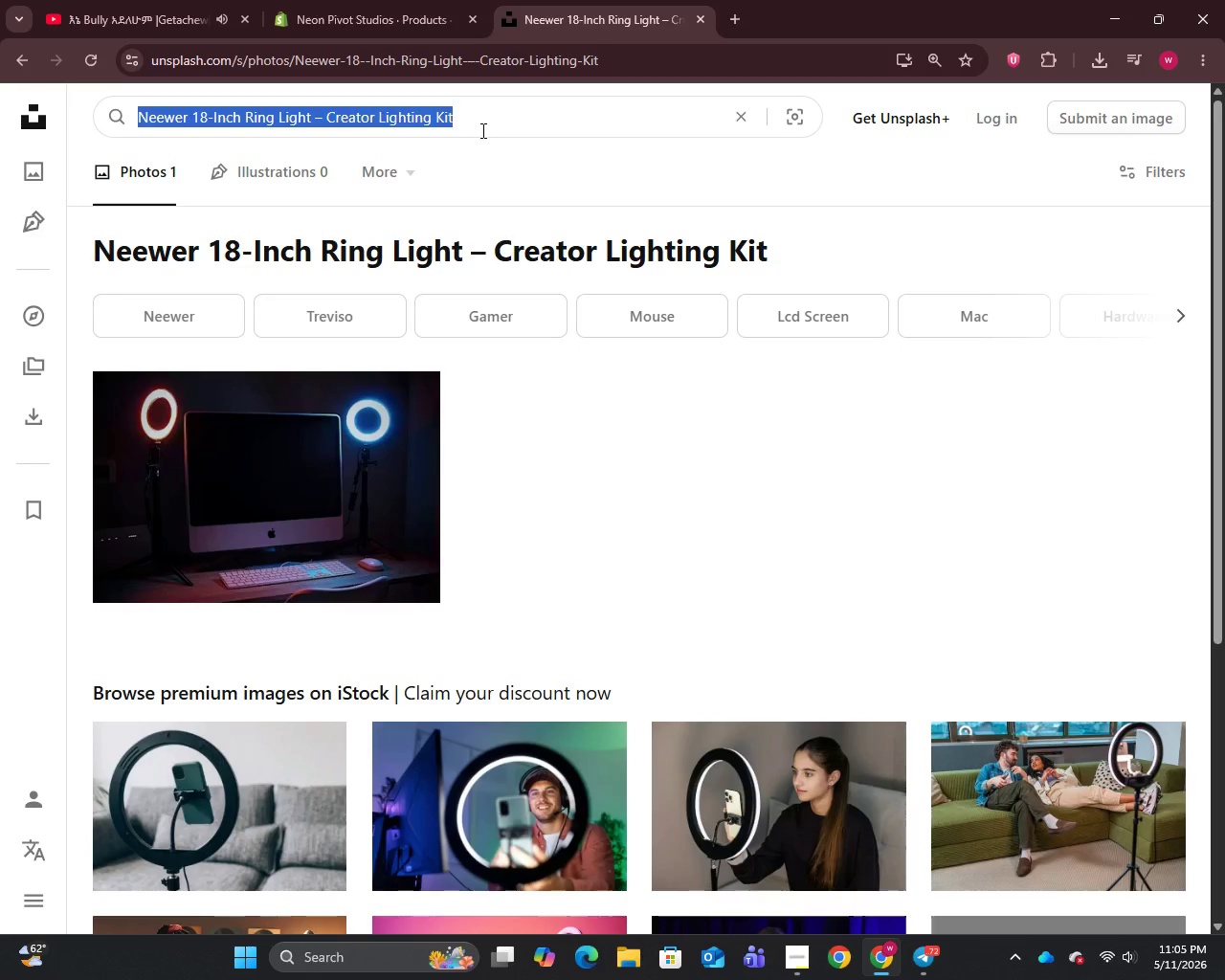 
key(Control+V)
 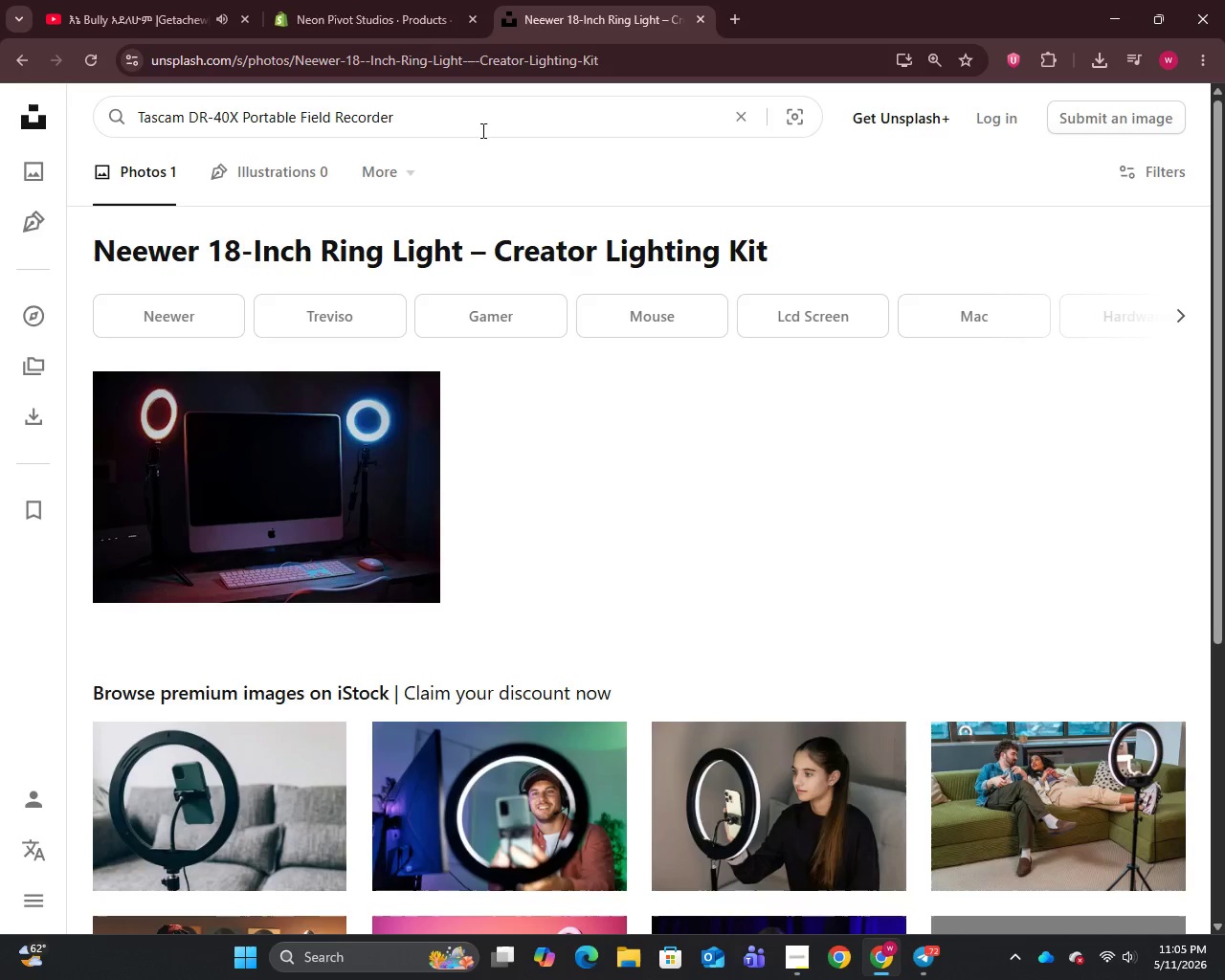 
key(Enter)
 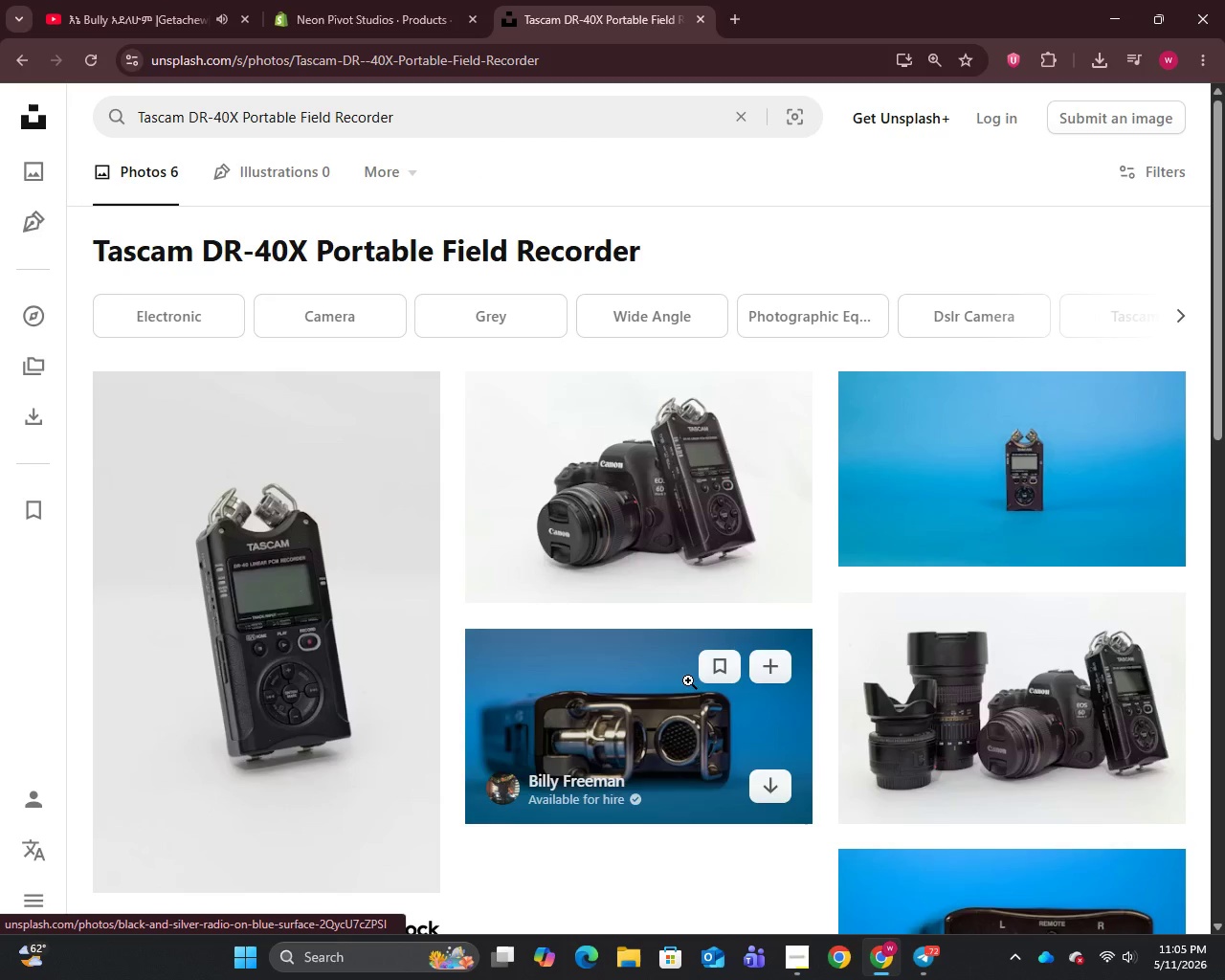 
right_click([673, 464])
 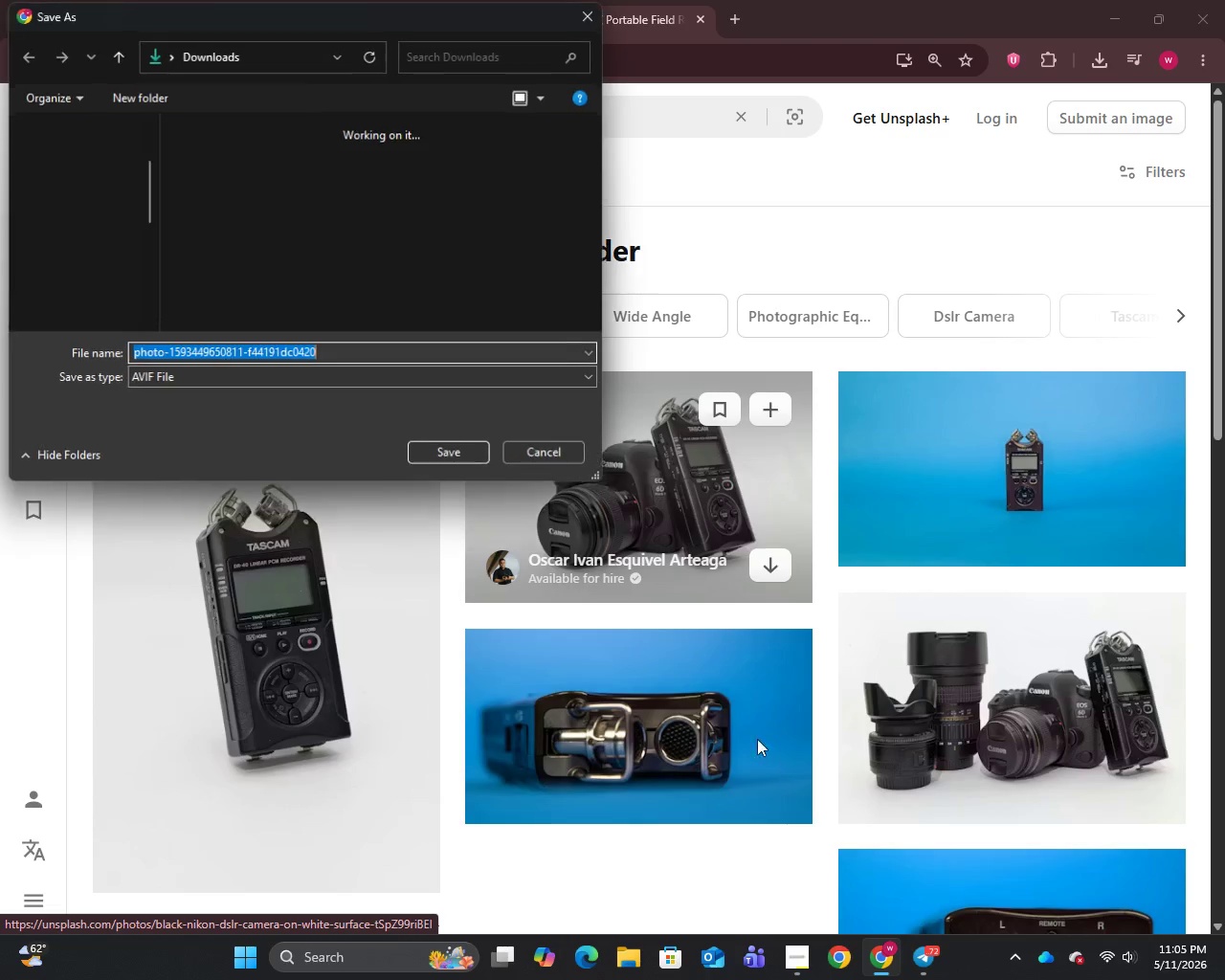 
left_click([449, 448])
 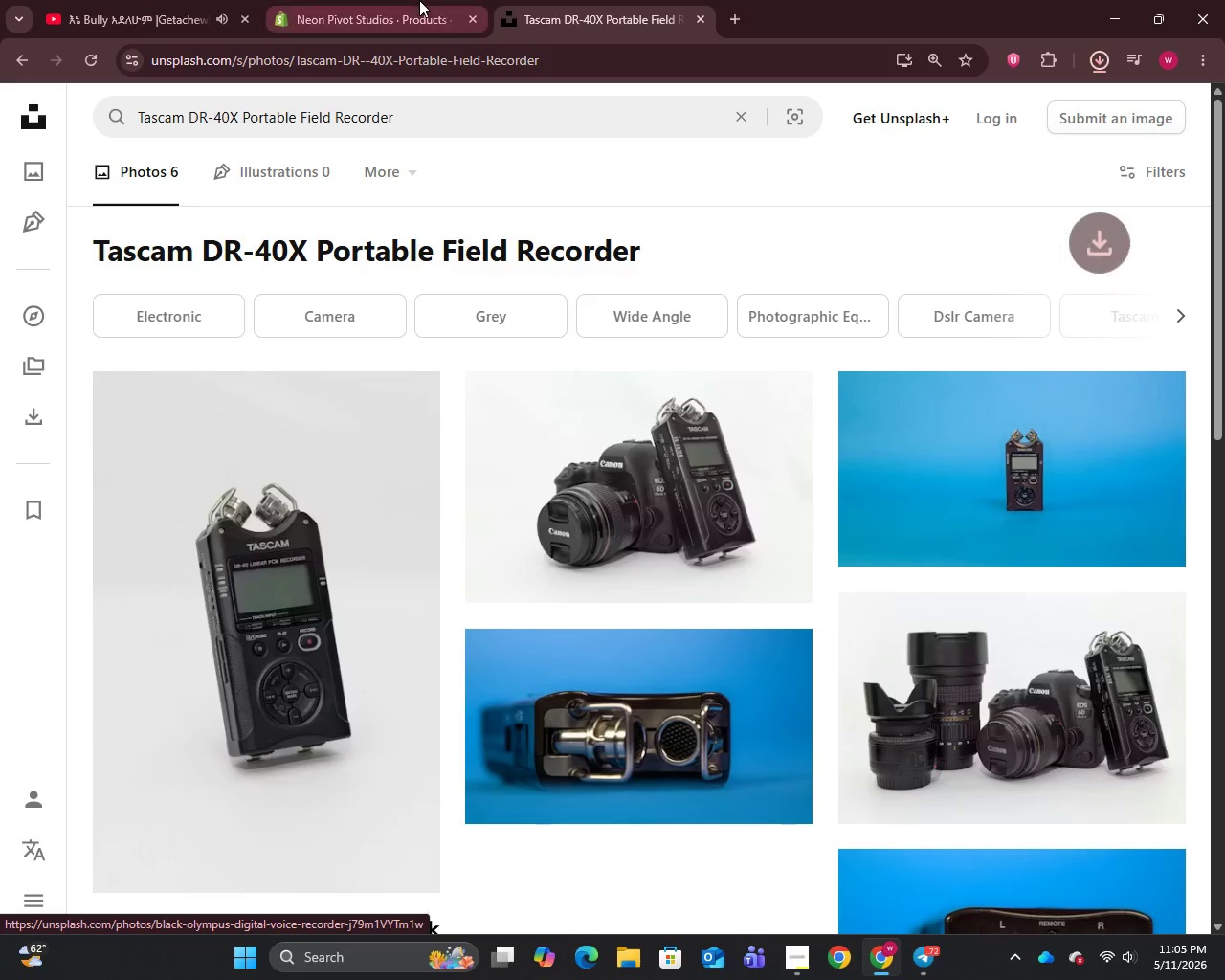 
left_click([419, 0])
 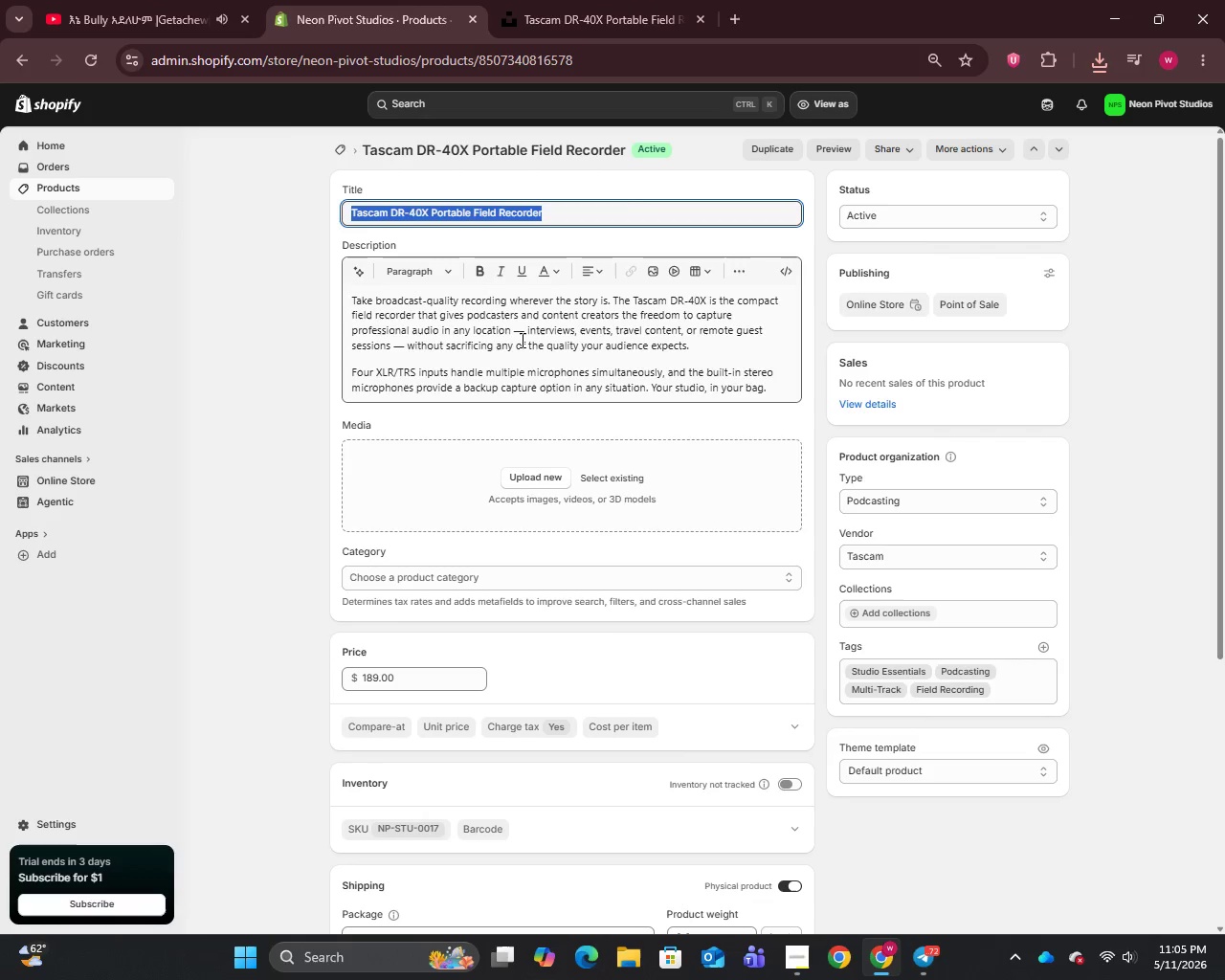 
left_click([526, 330])
 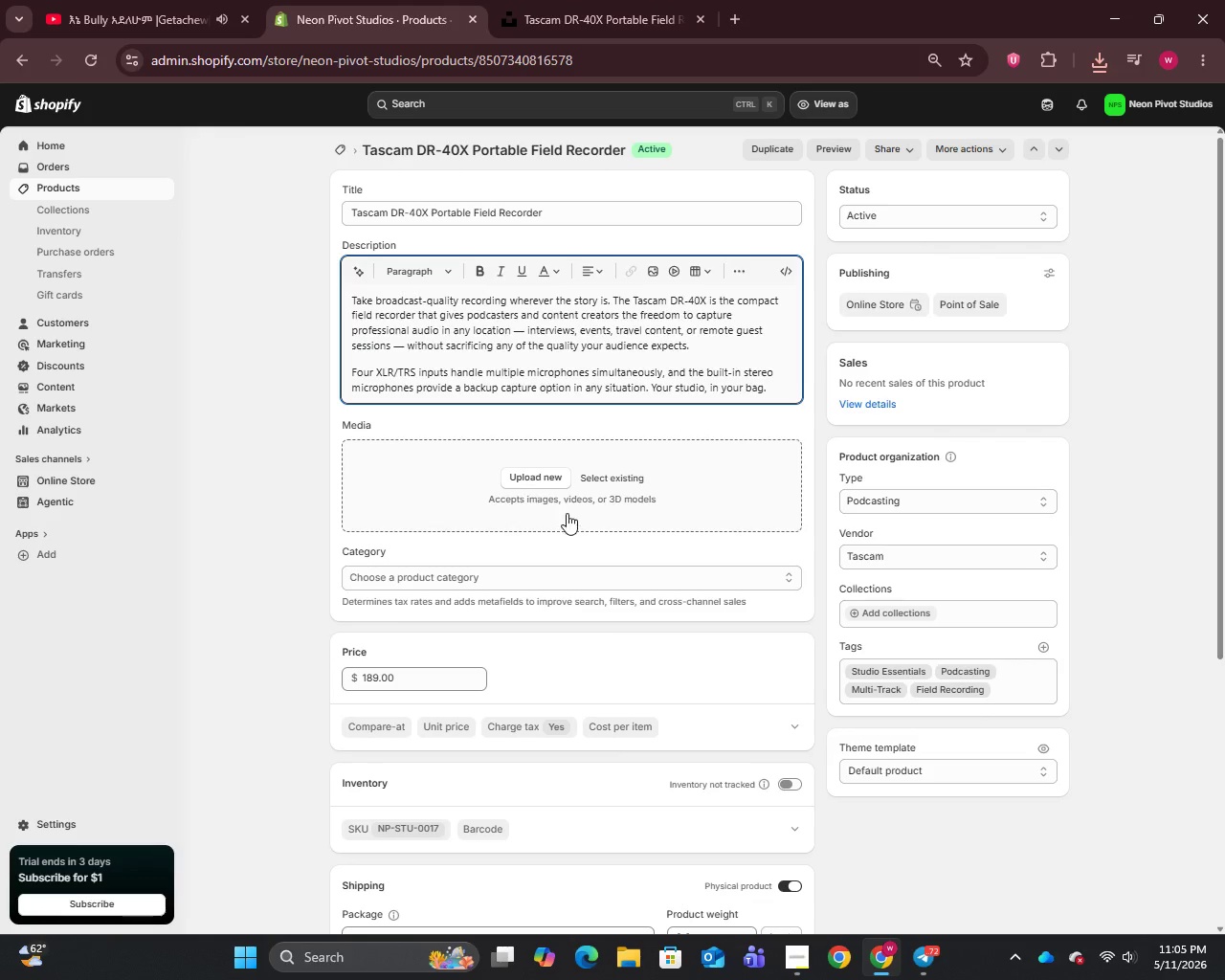 
left_click([527, 464])
 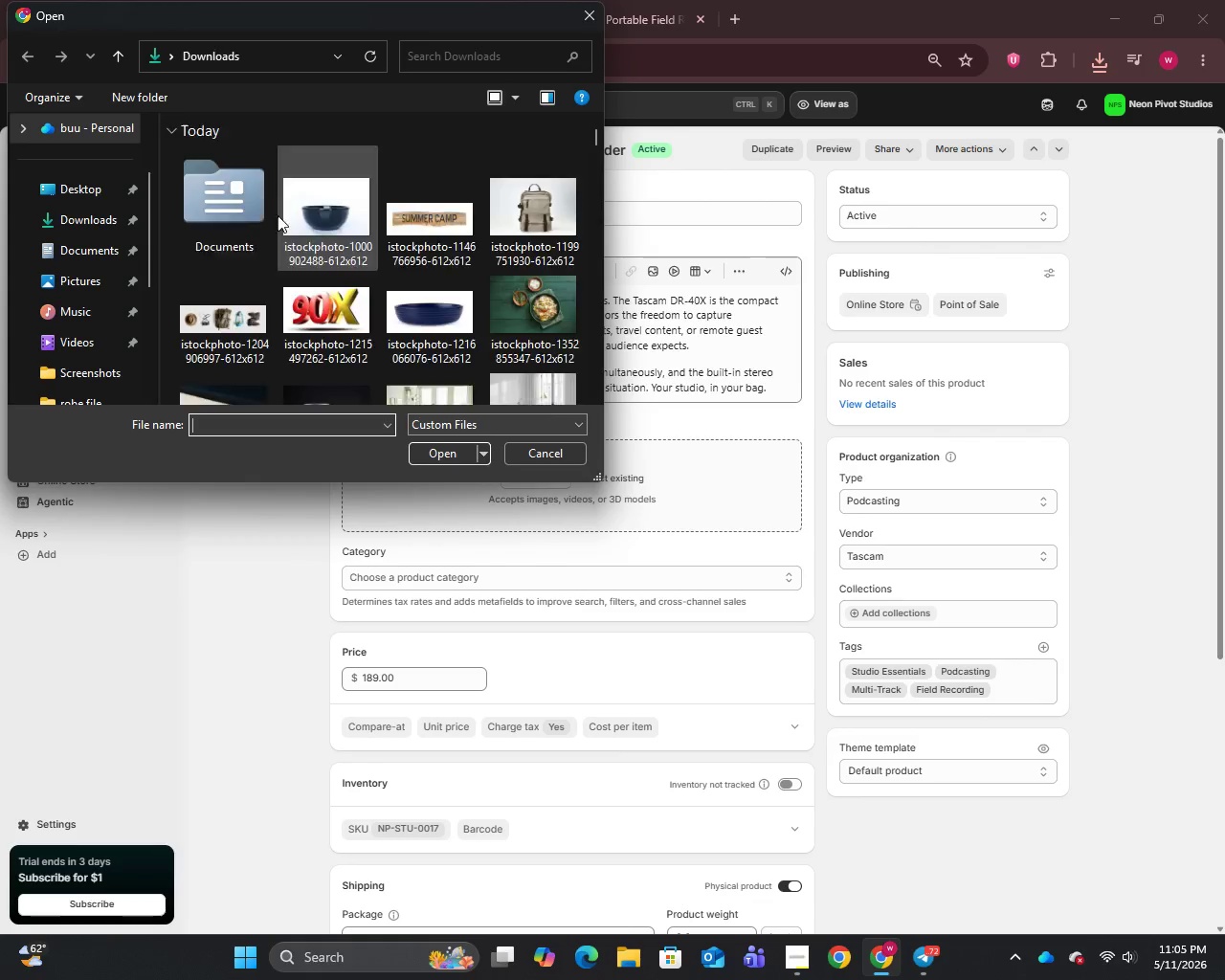 
left_click([253, 224])
 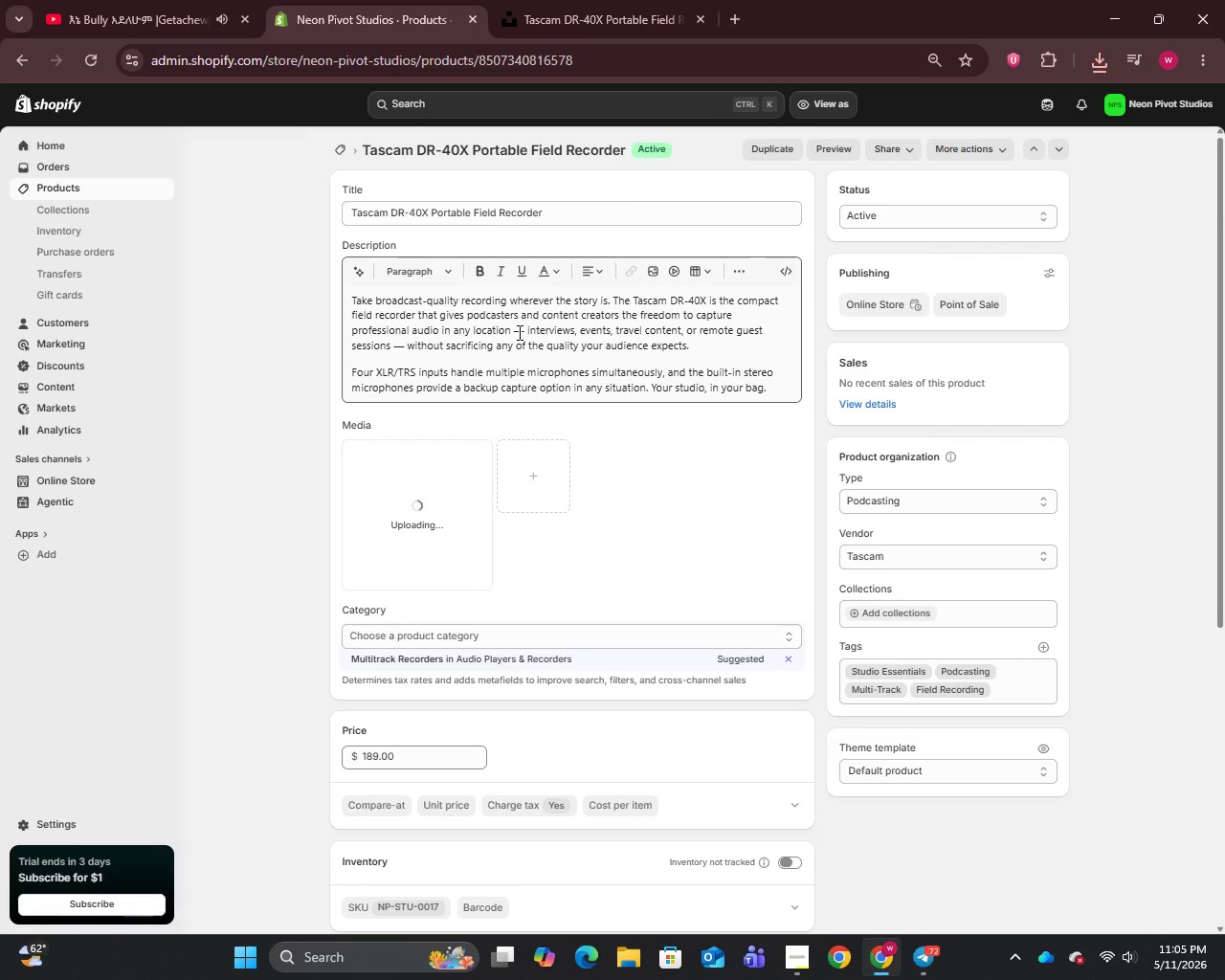 
left_click([523, 330])
 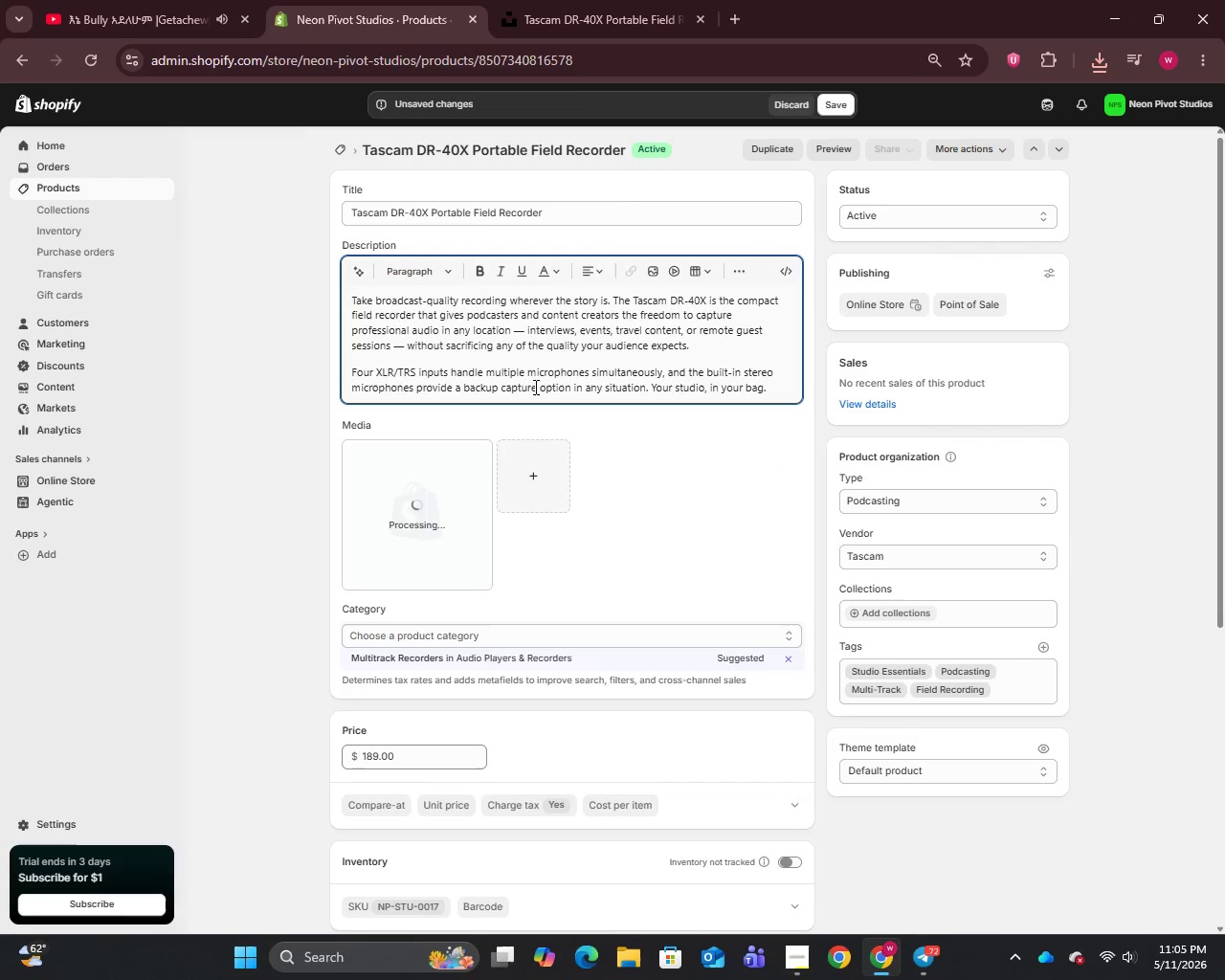 
key(Backspace)
 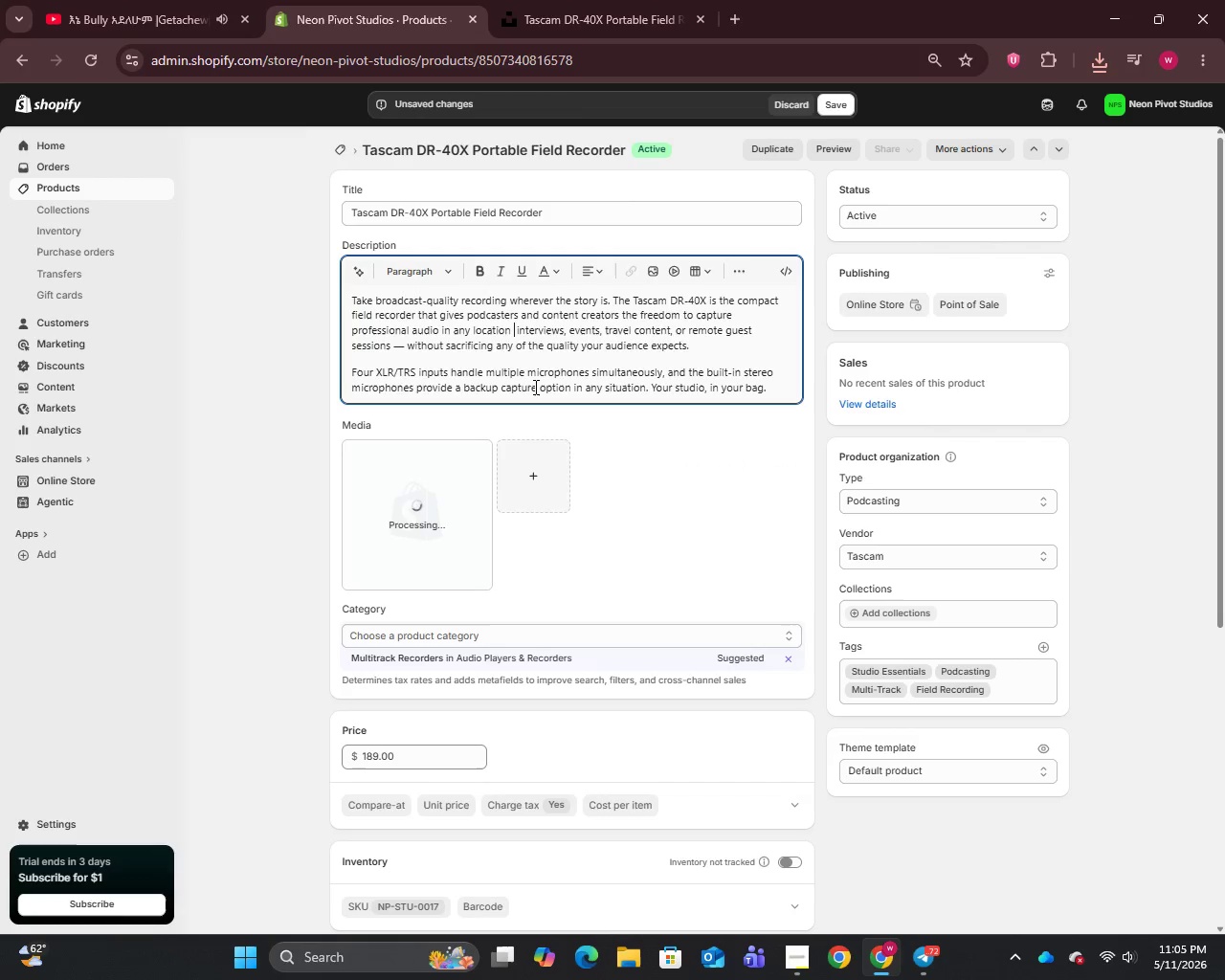 
key(Backspace)
 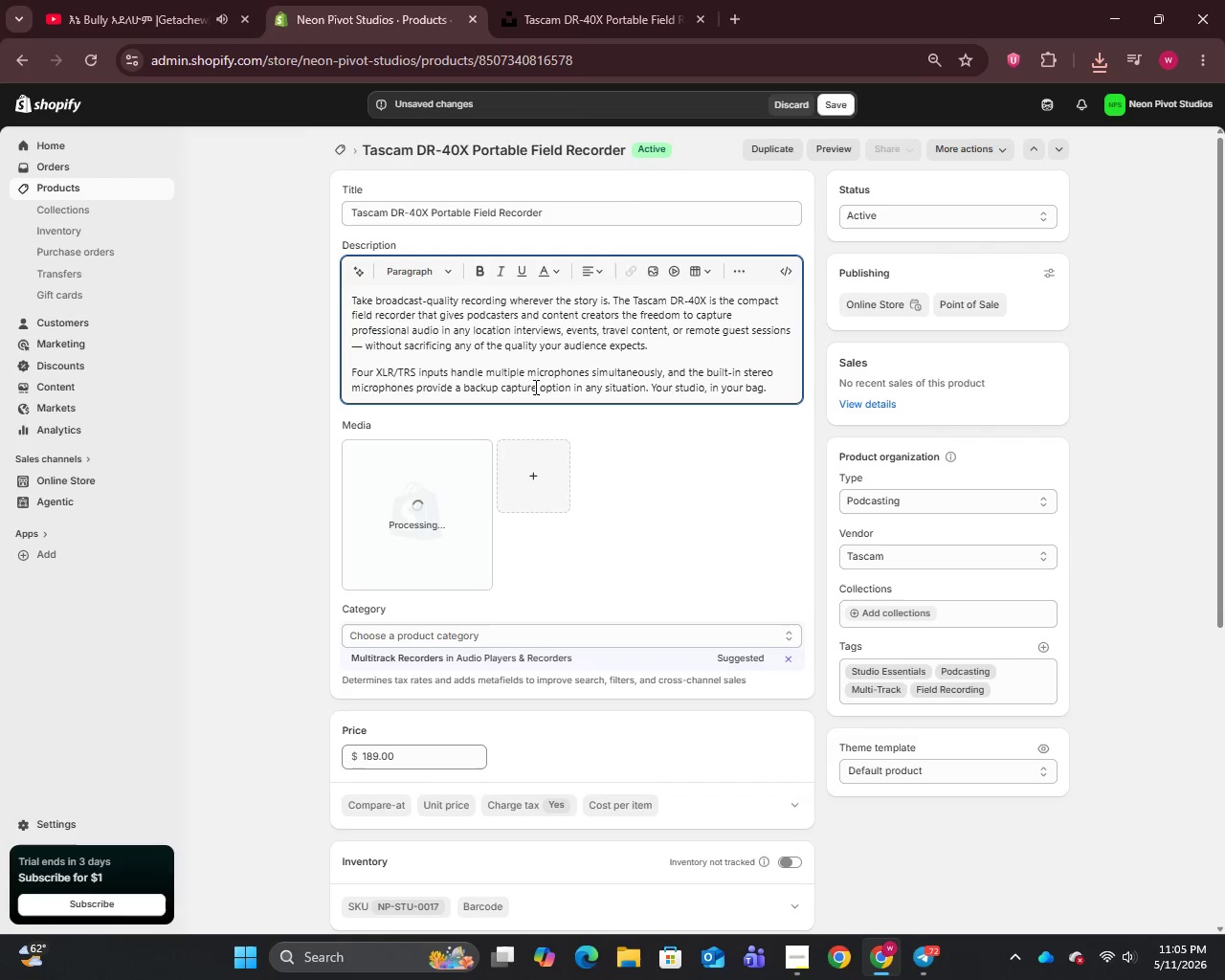 
key(Comma)
 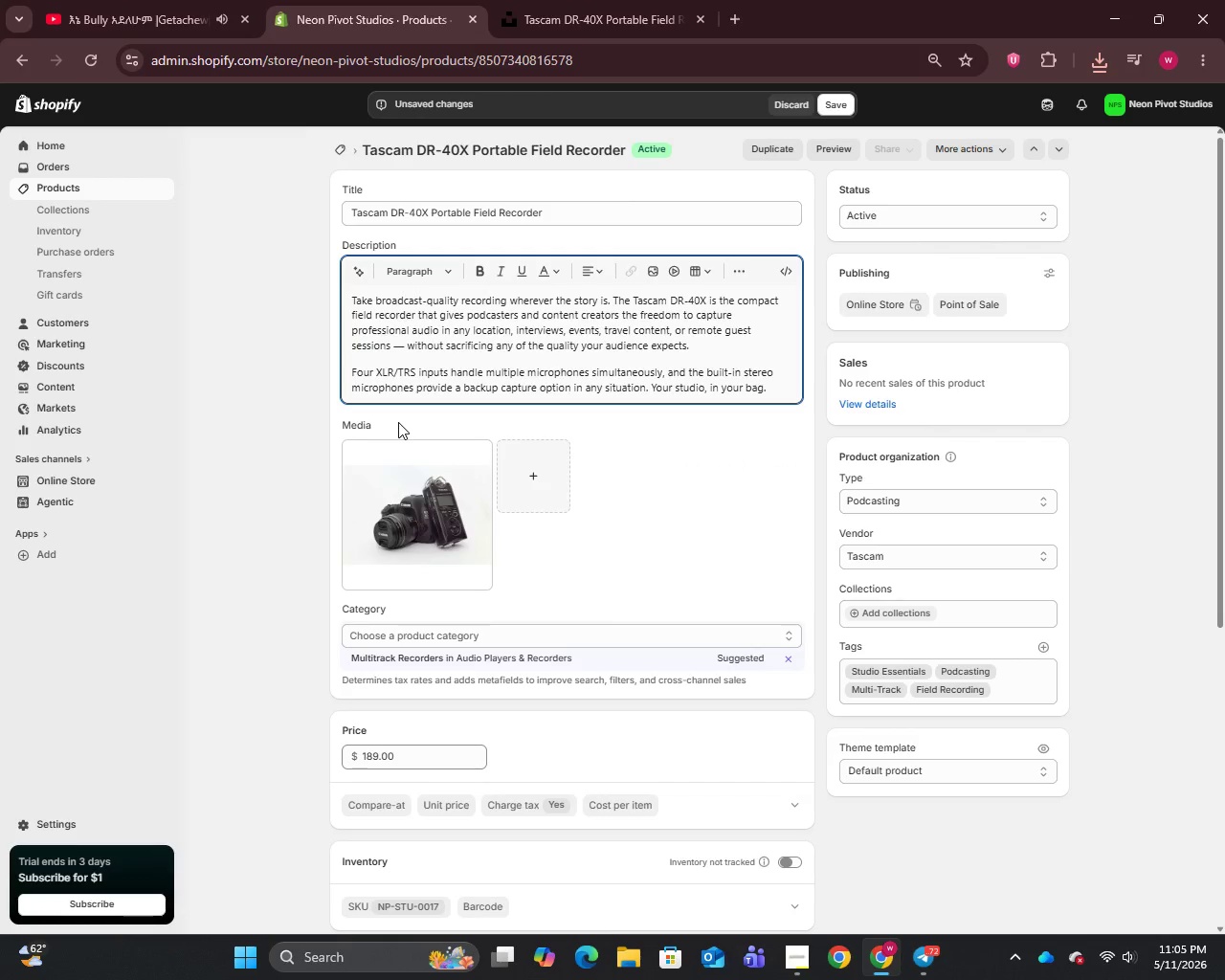 
key(Backspace)
 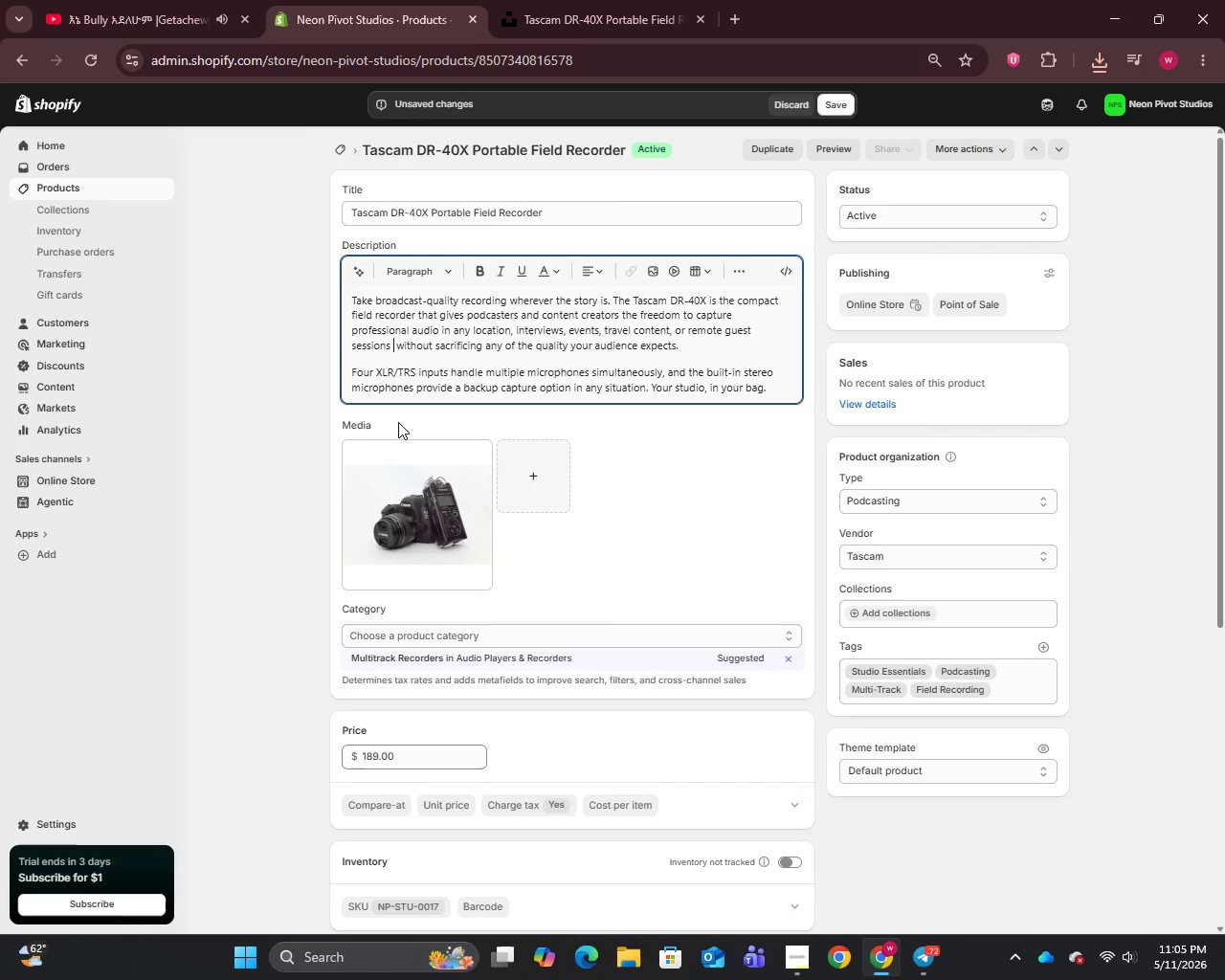 
key(Backspace)
 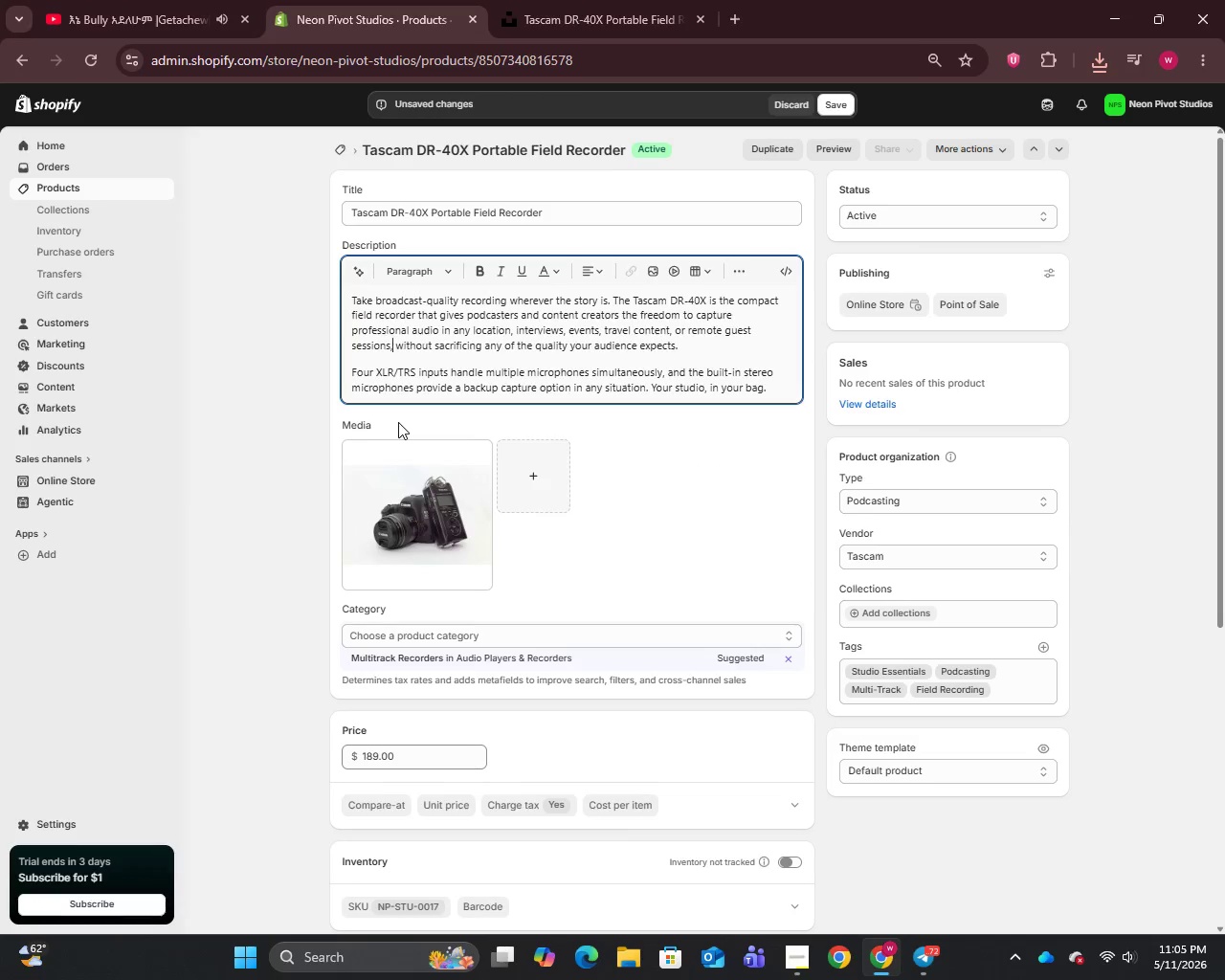 
key(Comma)
 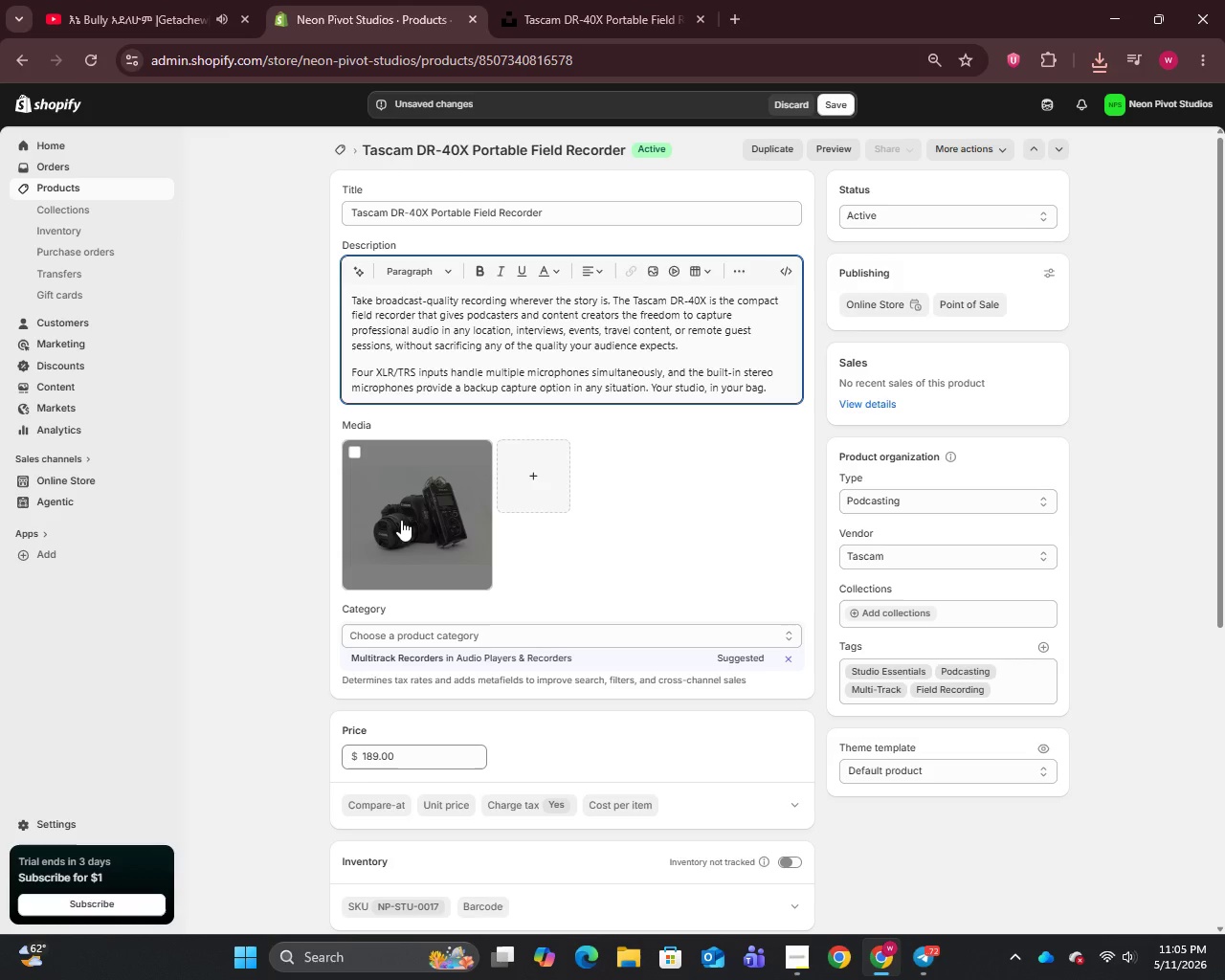 
left_click([408, 506])
 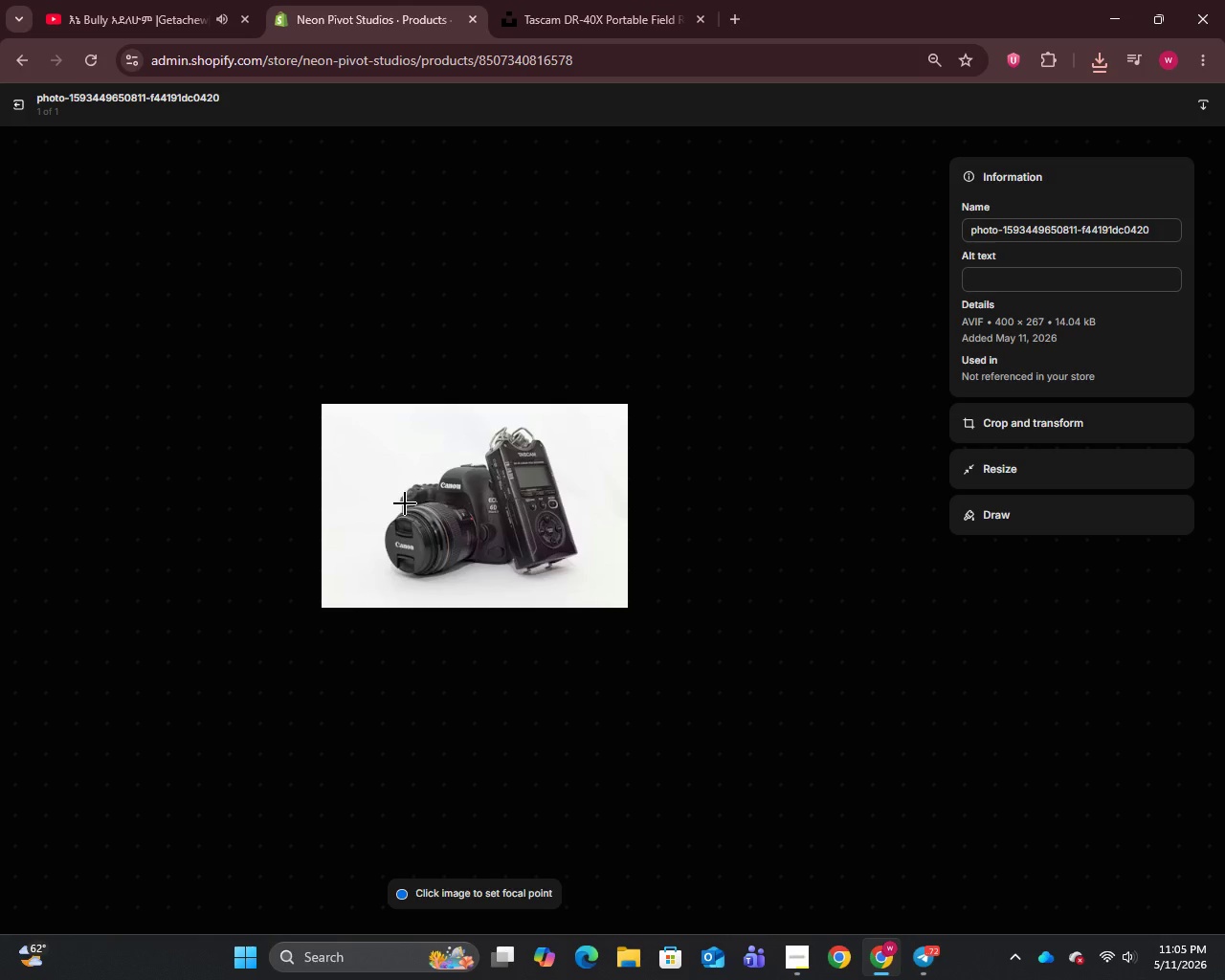 
left_click([1022, 251])
 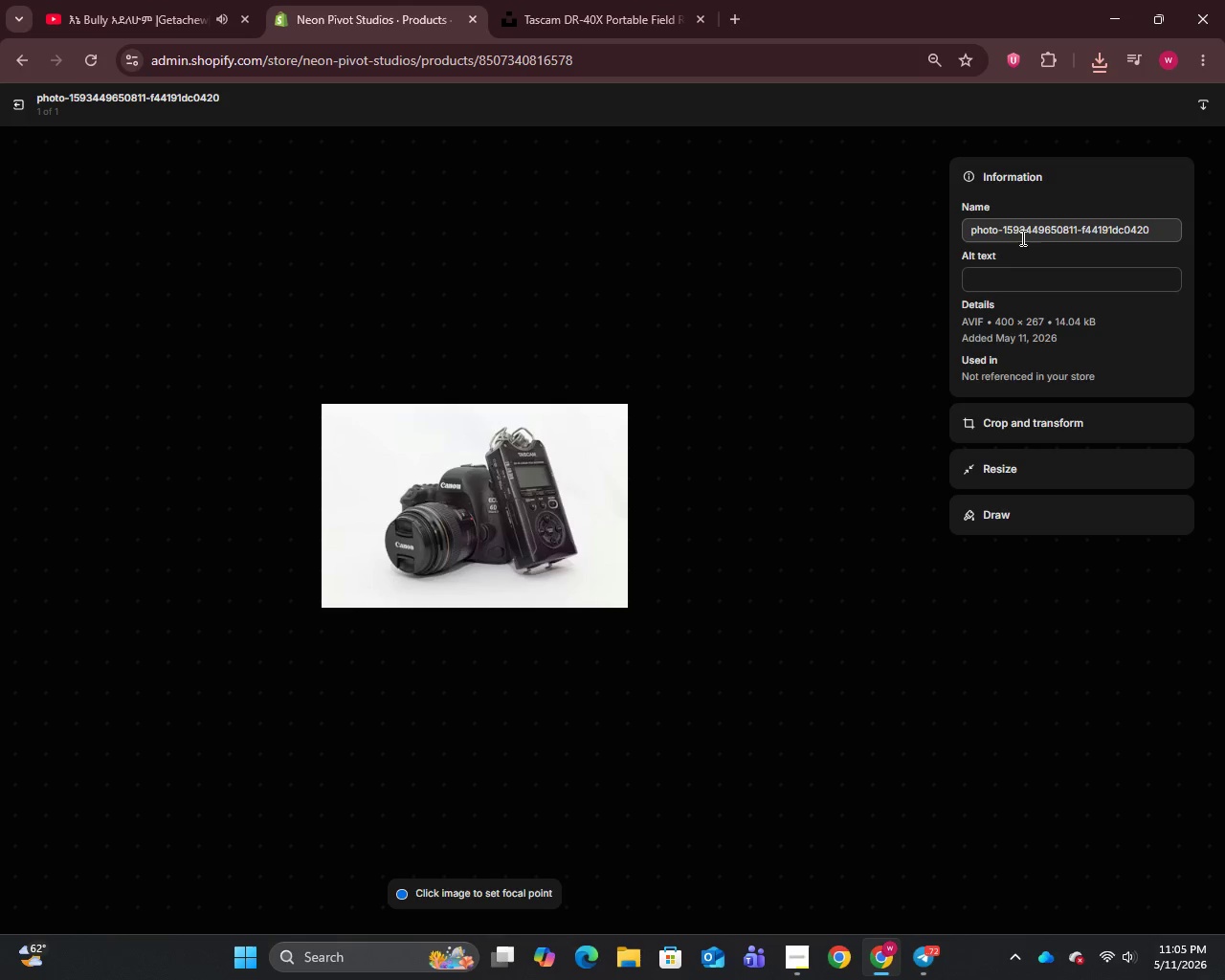 
triple_click([1021, 236])
 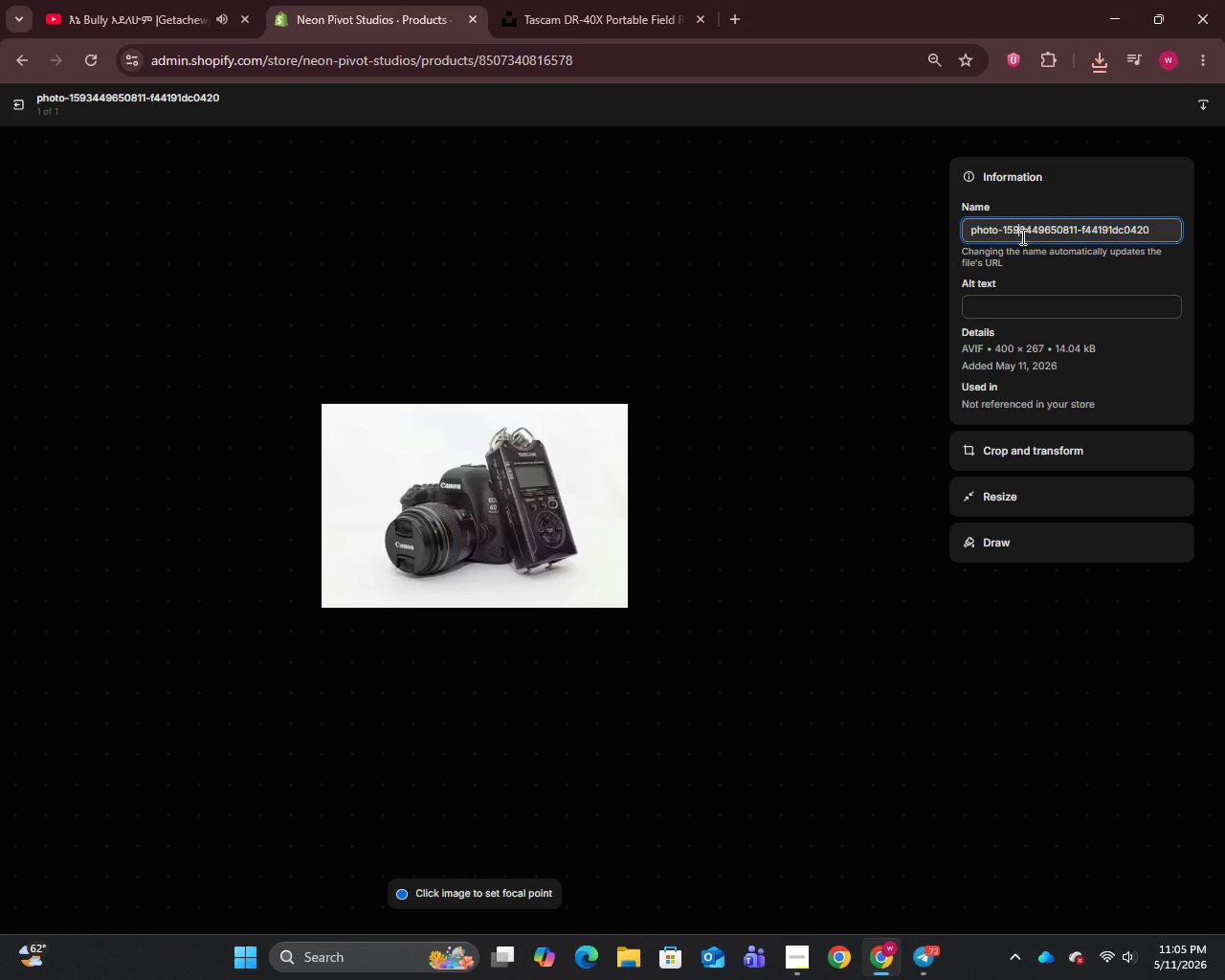 
key(Control+A)
 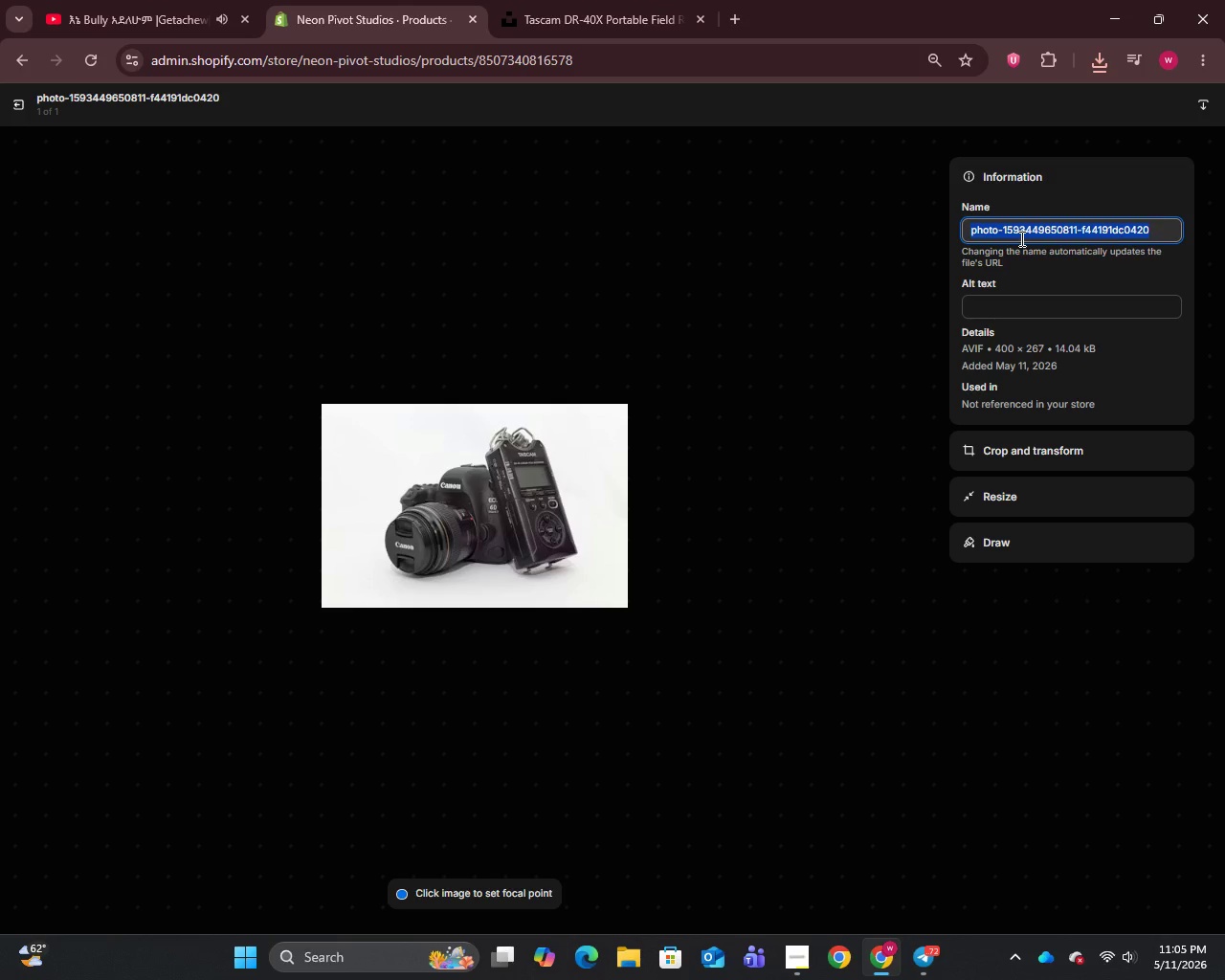 
key(Control+V)
 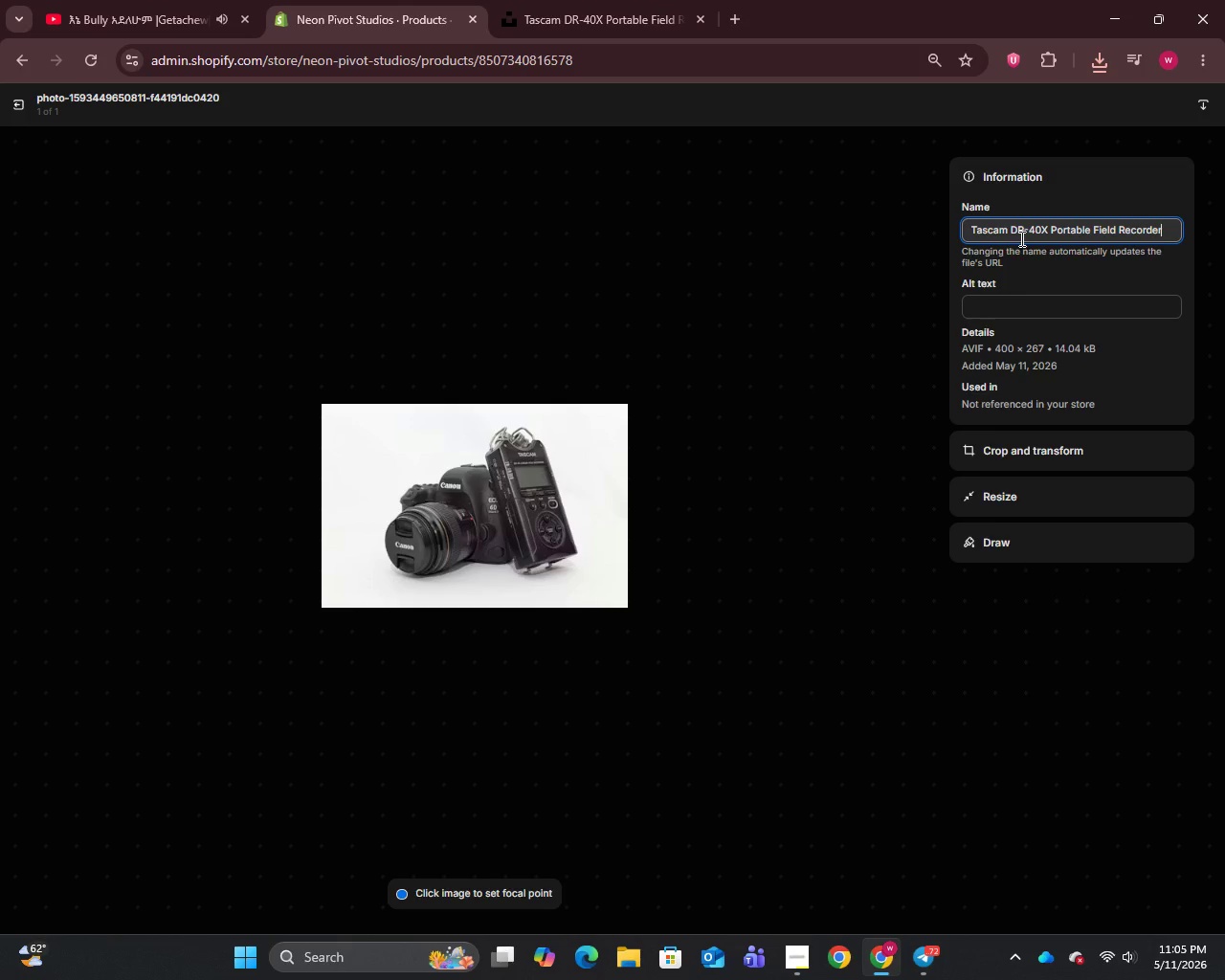 
right_click([1020, 238])
 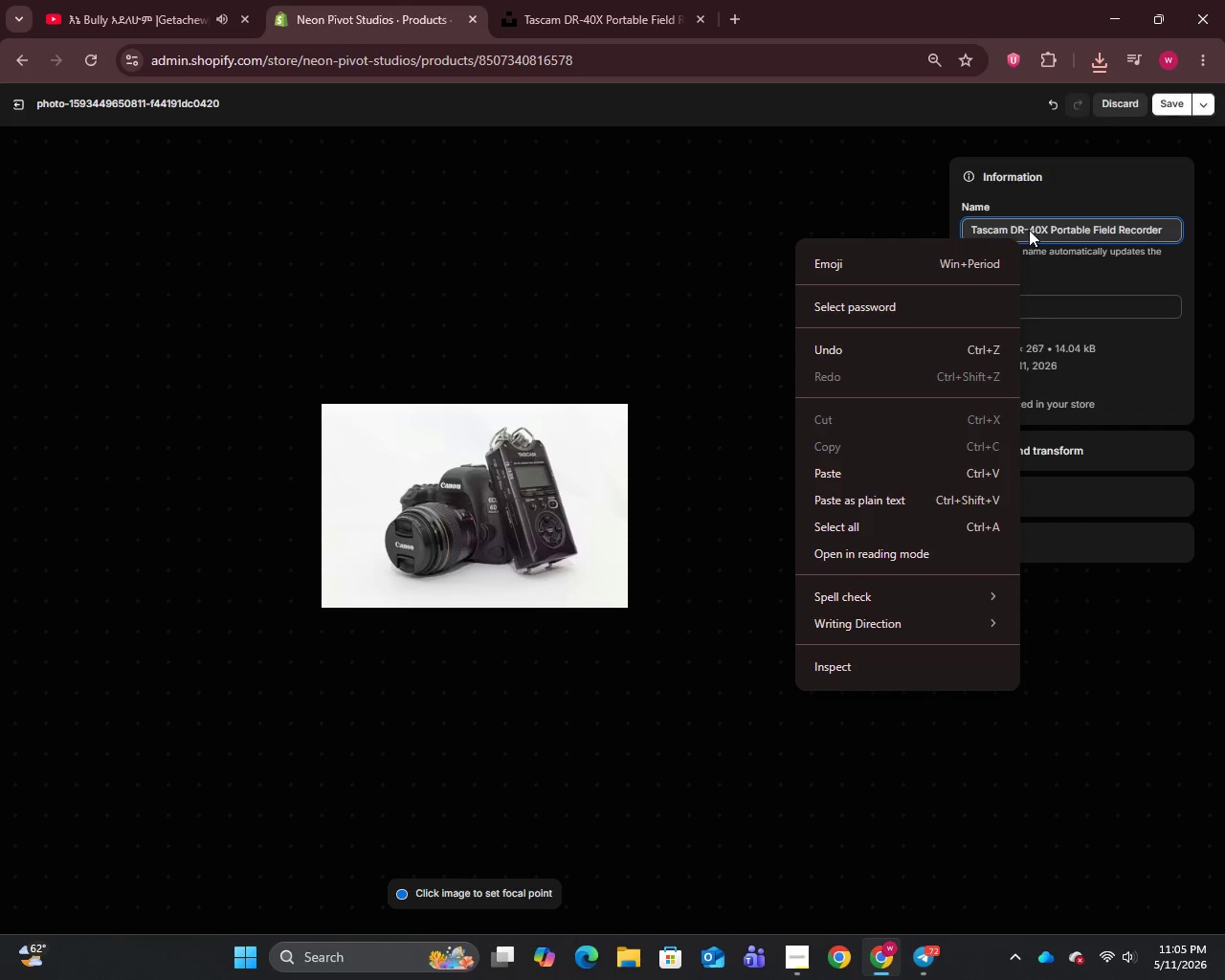 
left_click([1029, 230])
 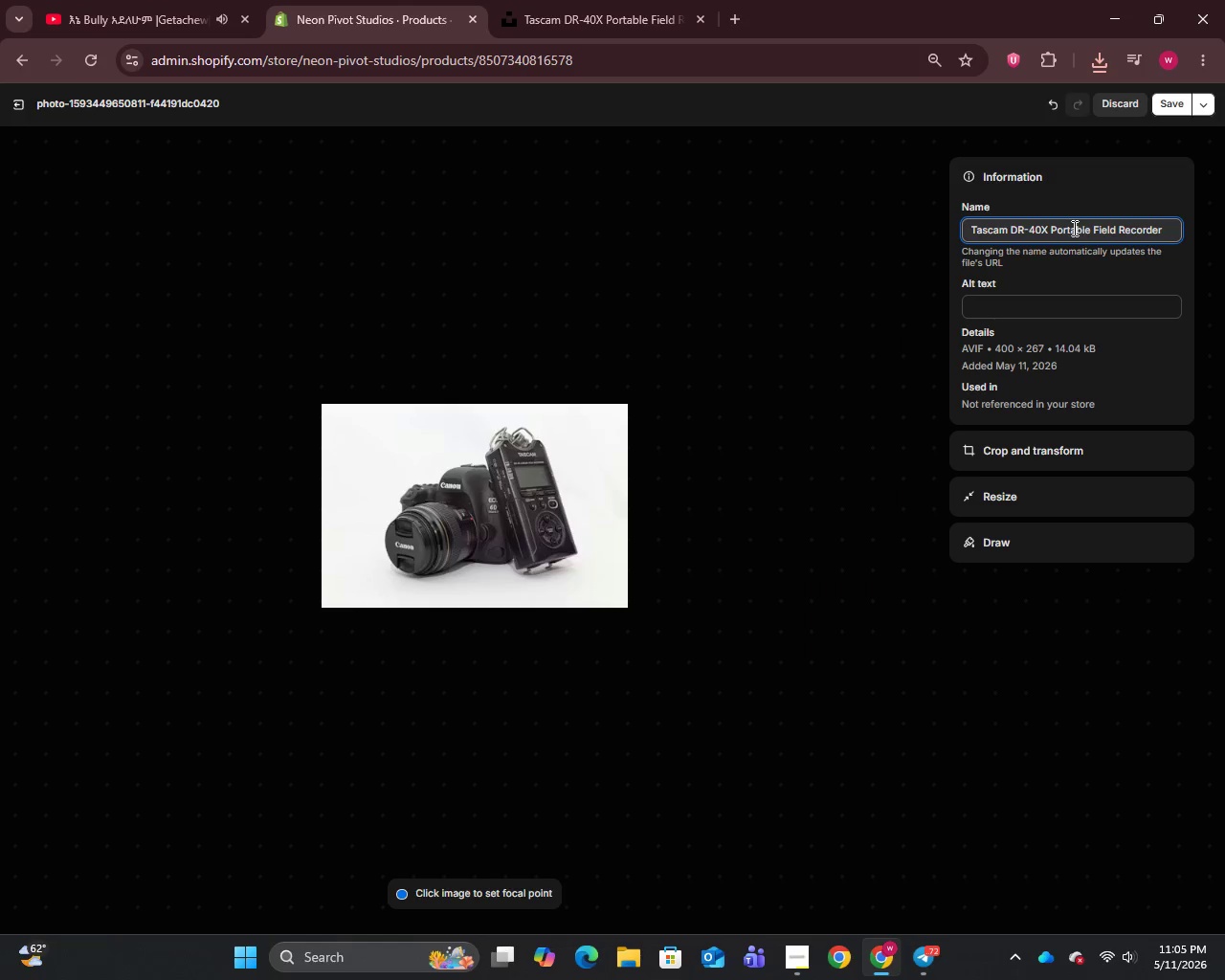 
left_click([1072, 228])
 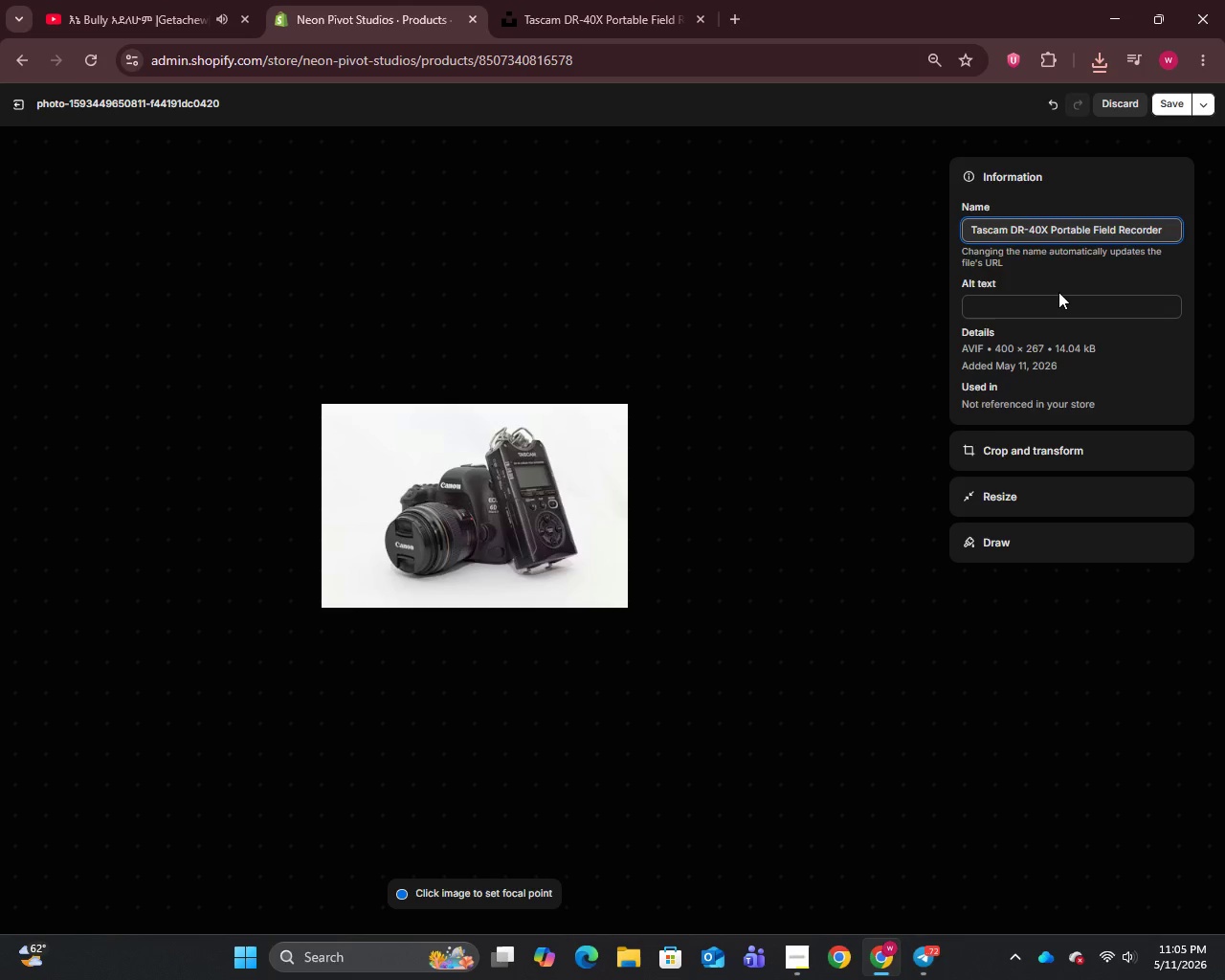 
left_click([1058, 292])
 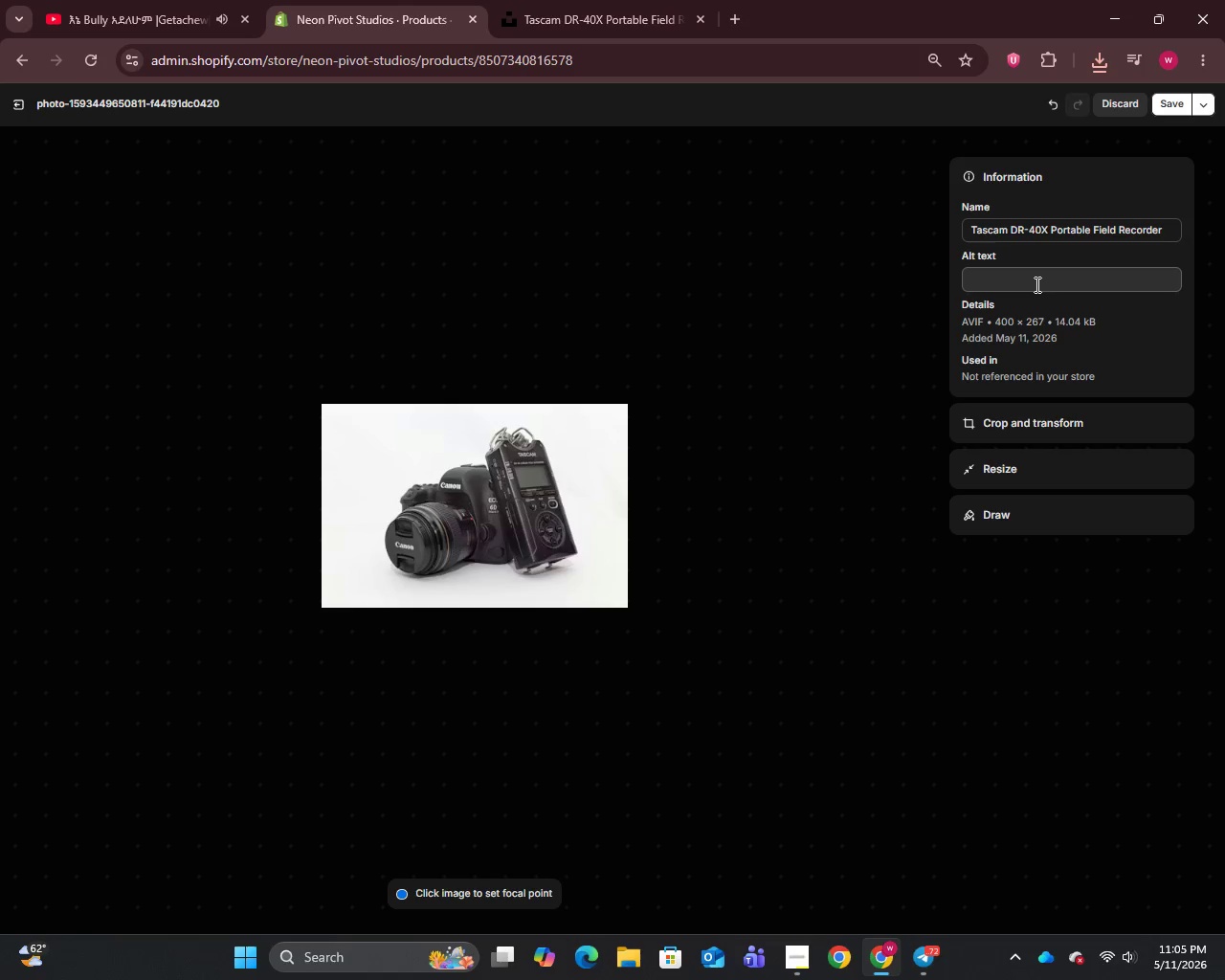 
left_click([1035, 284])
 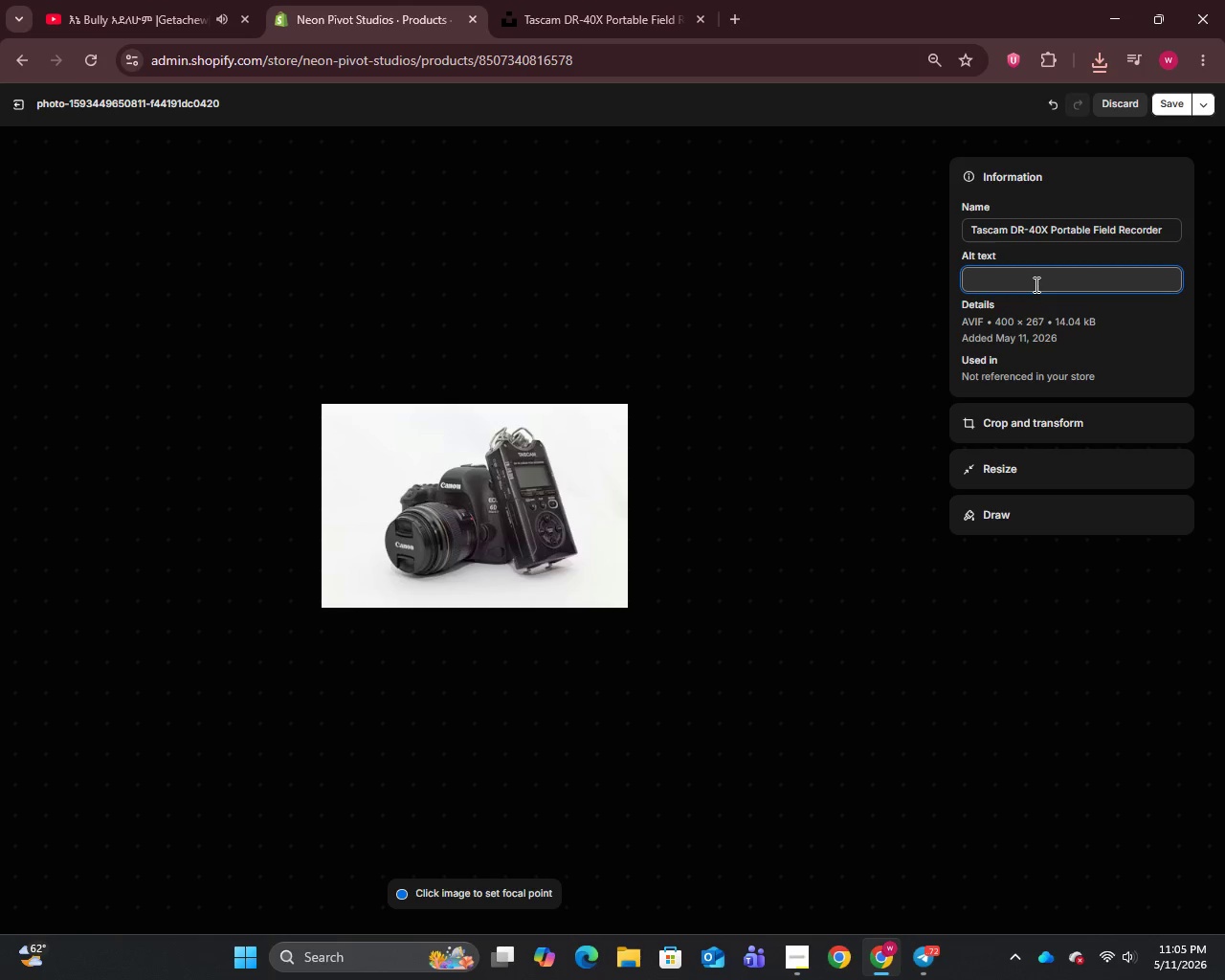 
type(Tascam DR-40X portable field recorder - professional multi-track podcast recording device by Neon Pivot Studios)
 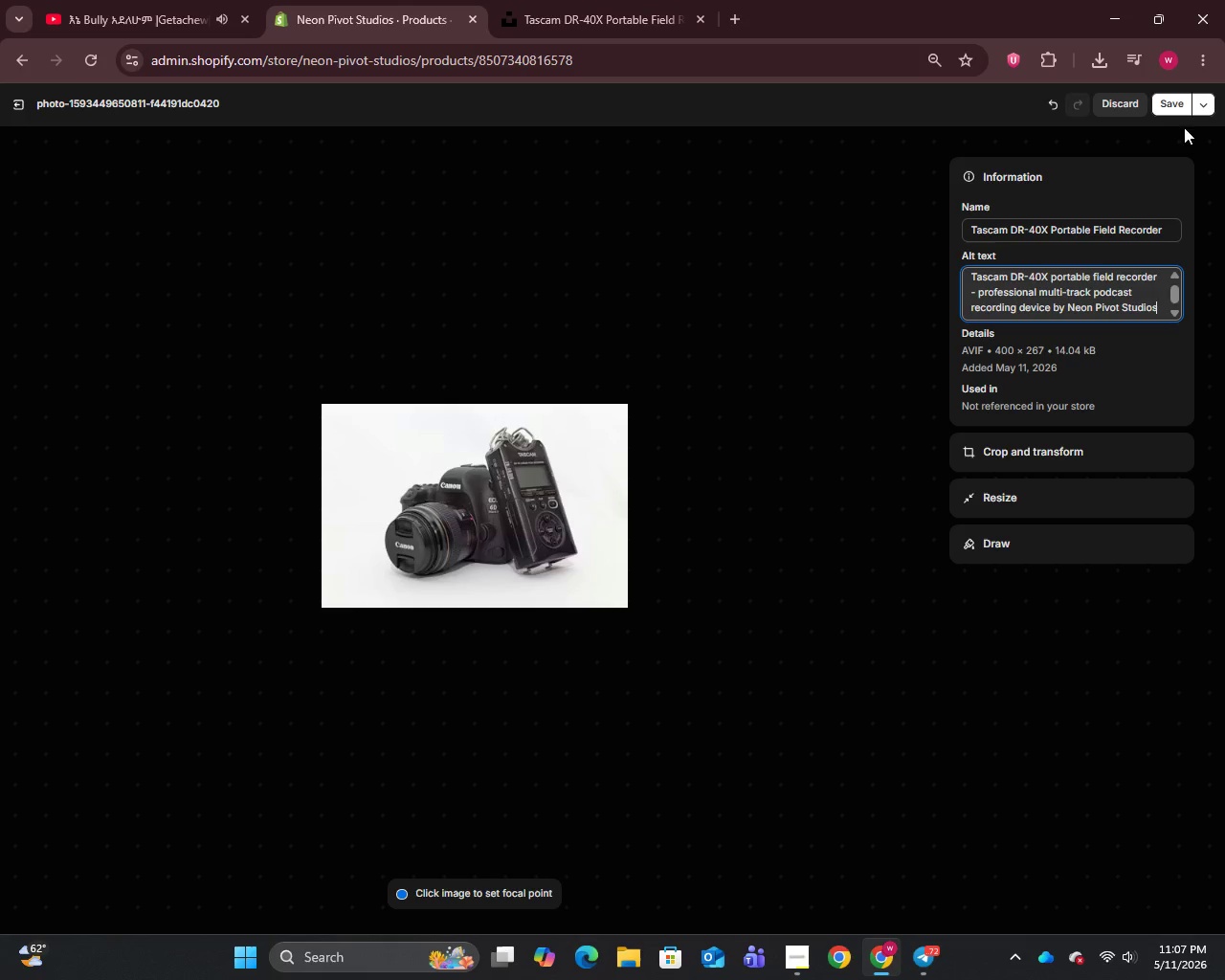 
left_click([1176, 105])
 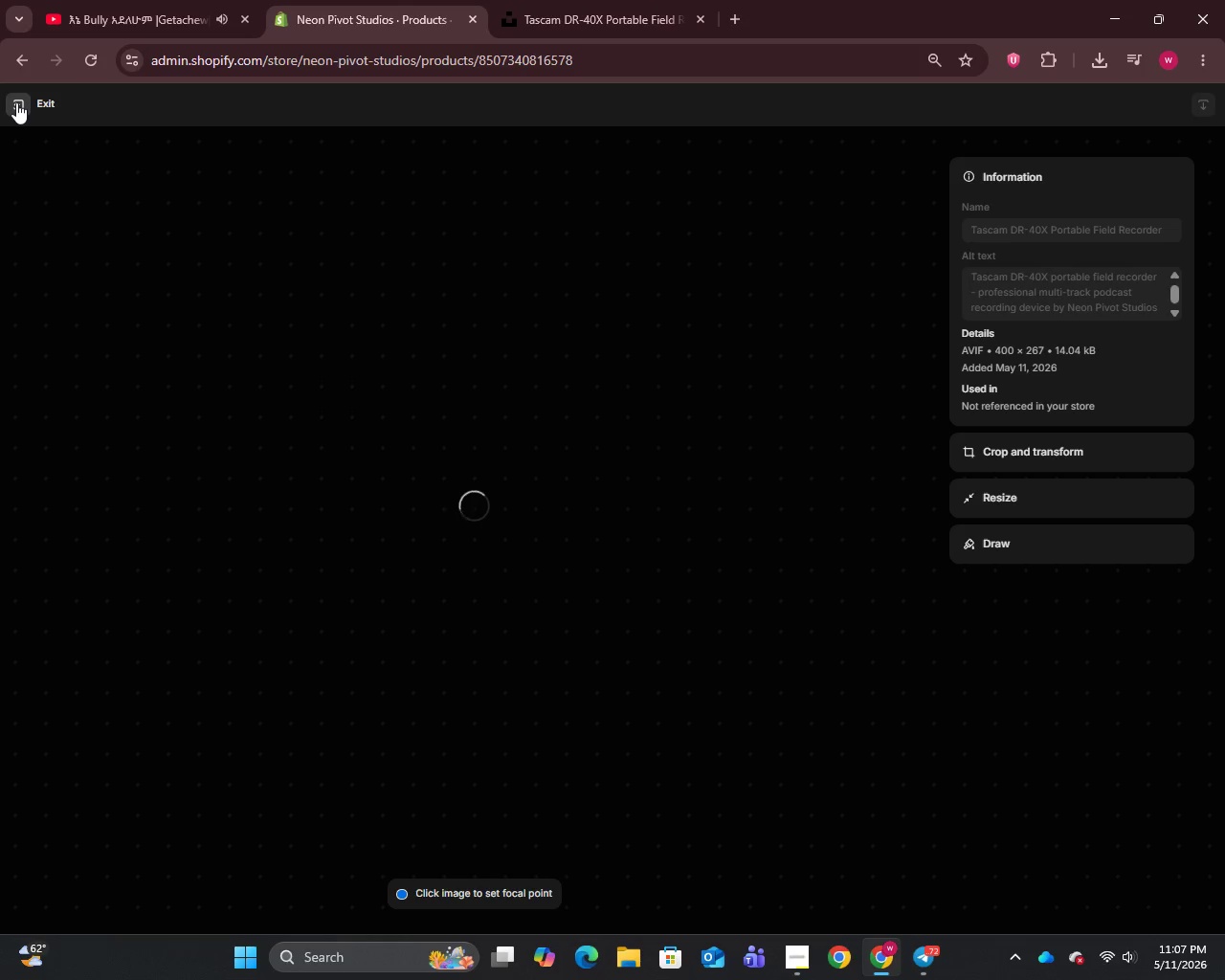 
left_click([16, 102])
 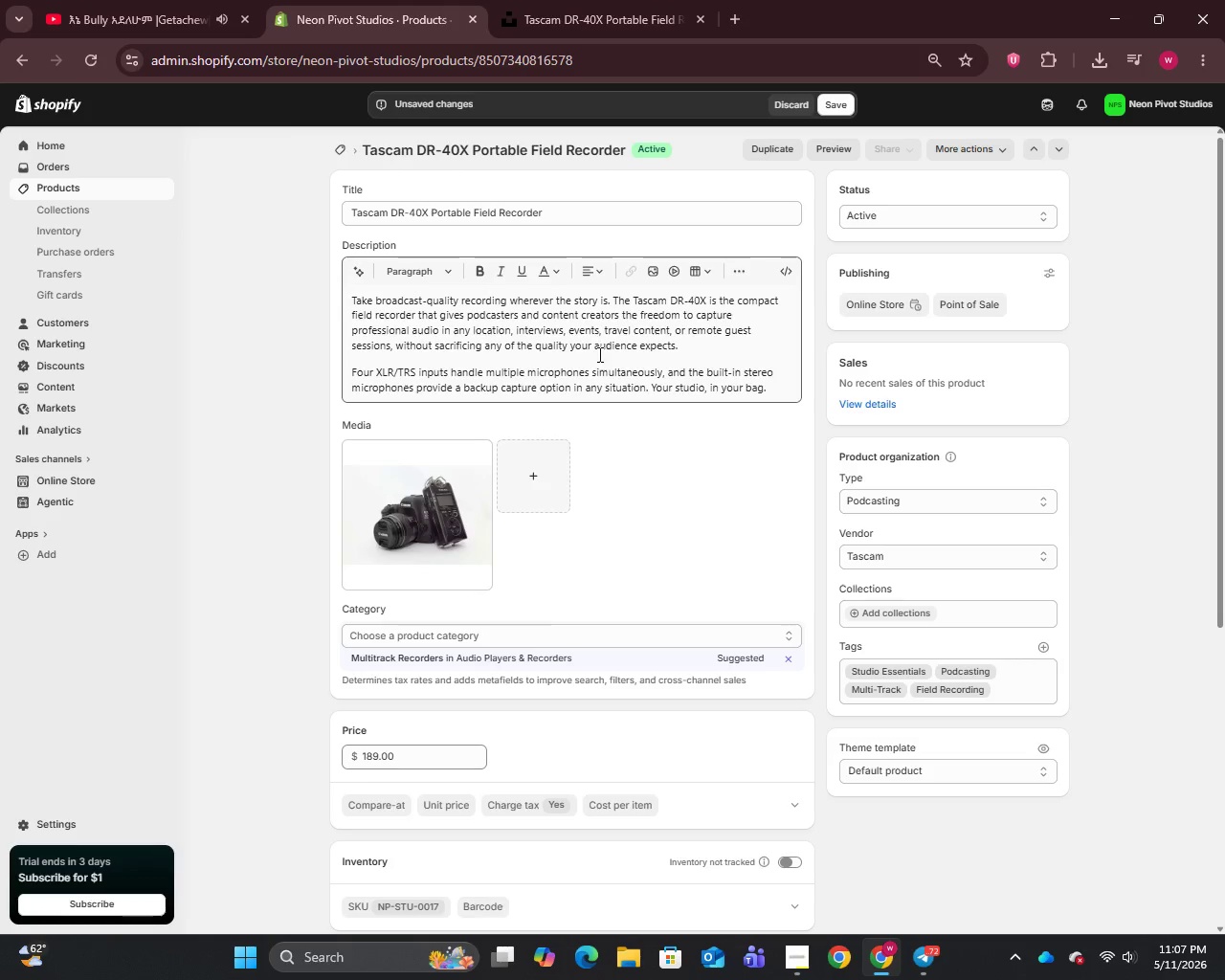 
scroll: coordinate [658, 662], scroll_direction: down, amount: 13.0
 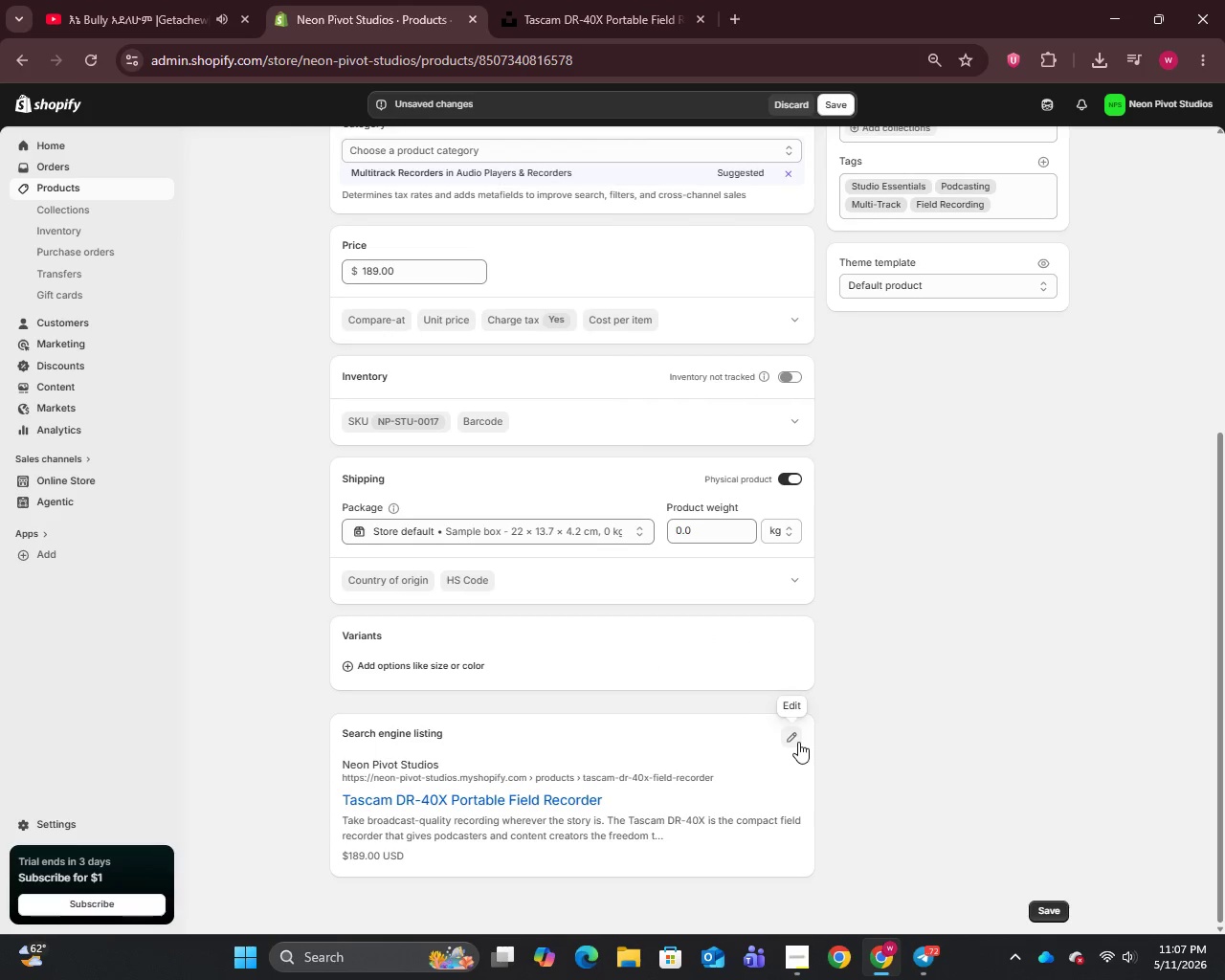 
left_click([798, 740])
 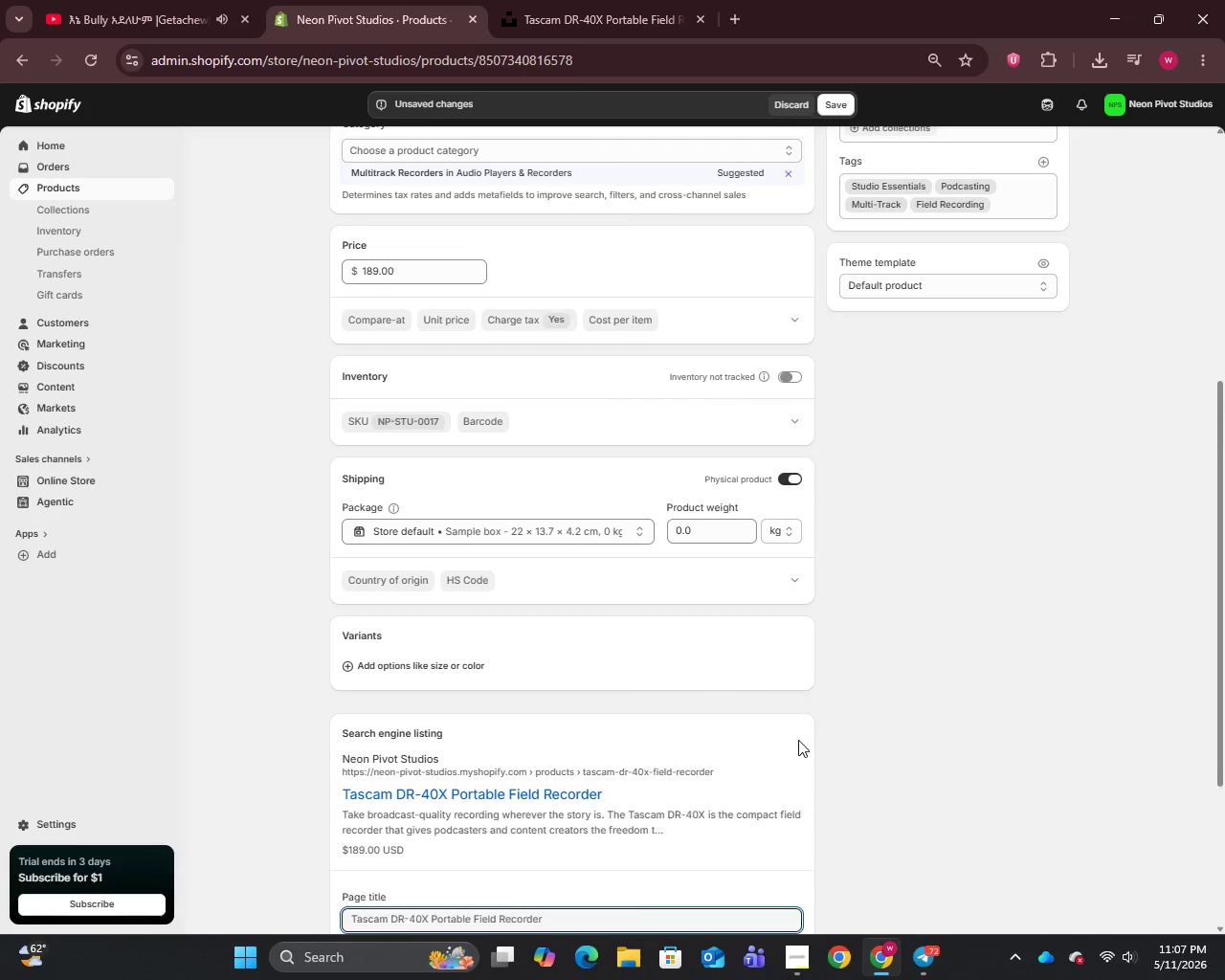 
scroll: coordinate [797, 739], scroll_direction: down, amount: 6.0
 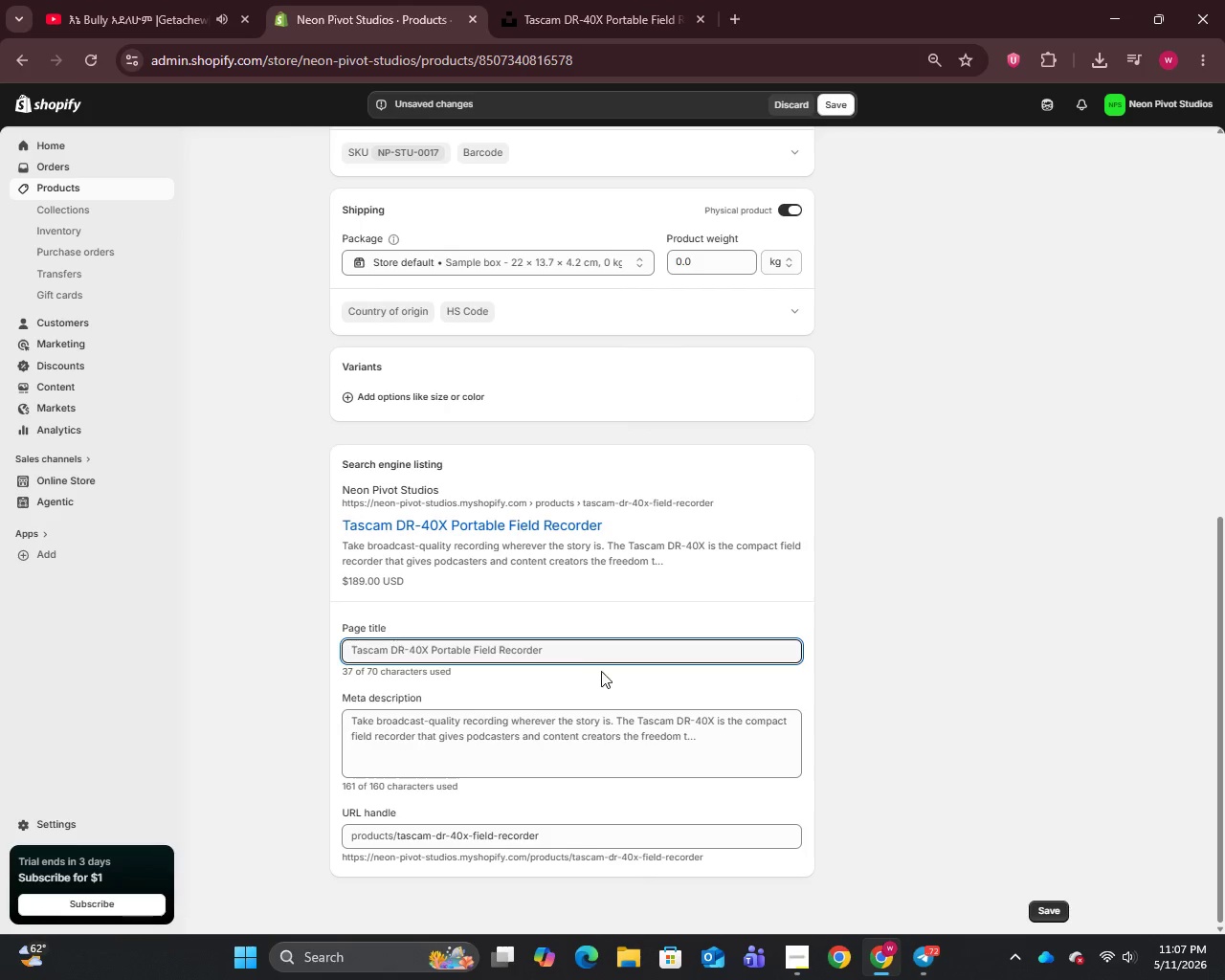 
left_click([596, 658])
 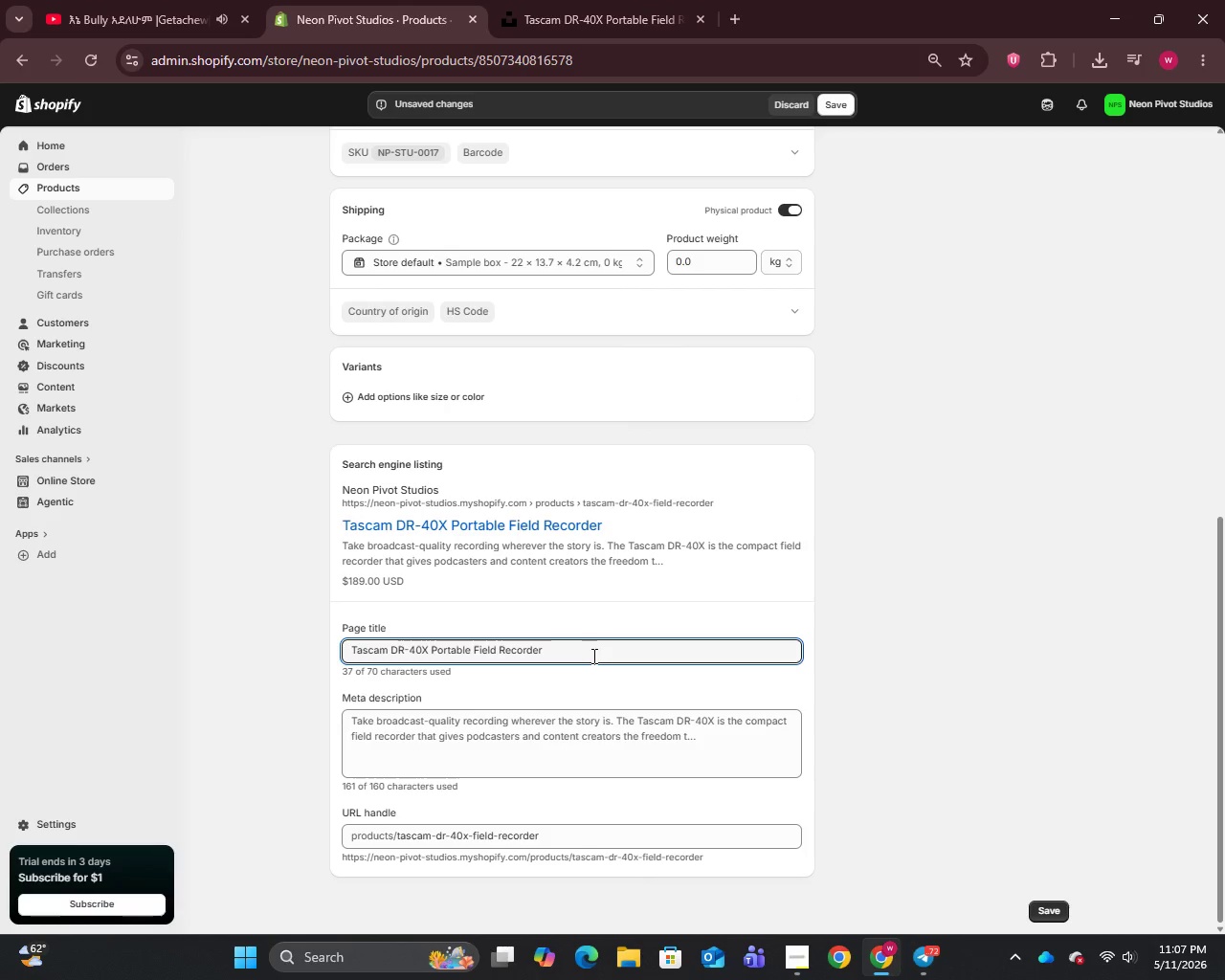 
wait(8.7)
 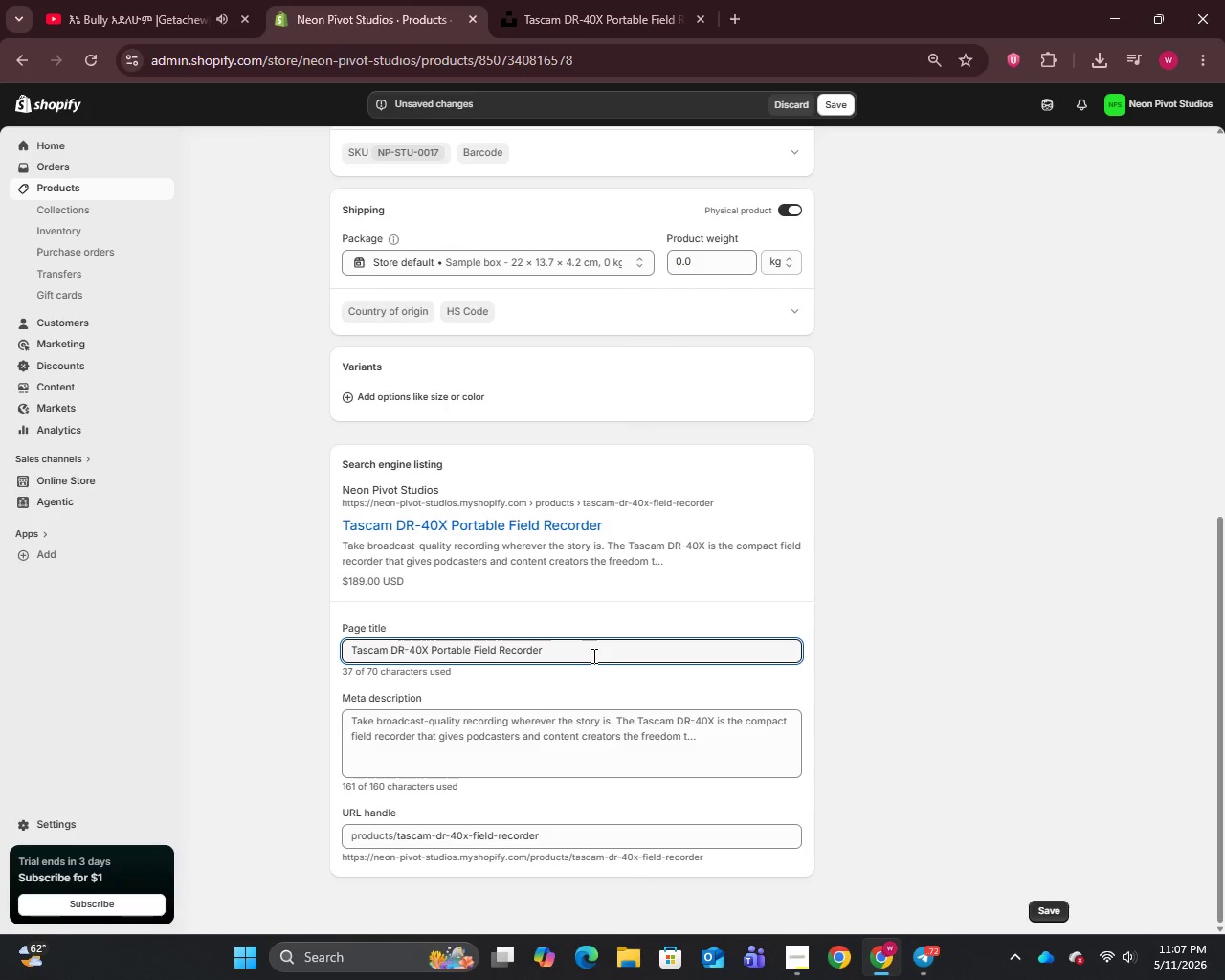 
type( | Neon Pivot)
 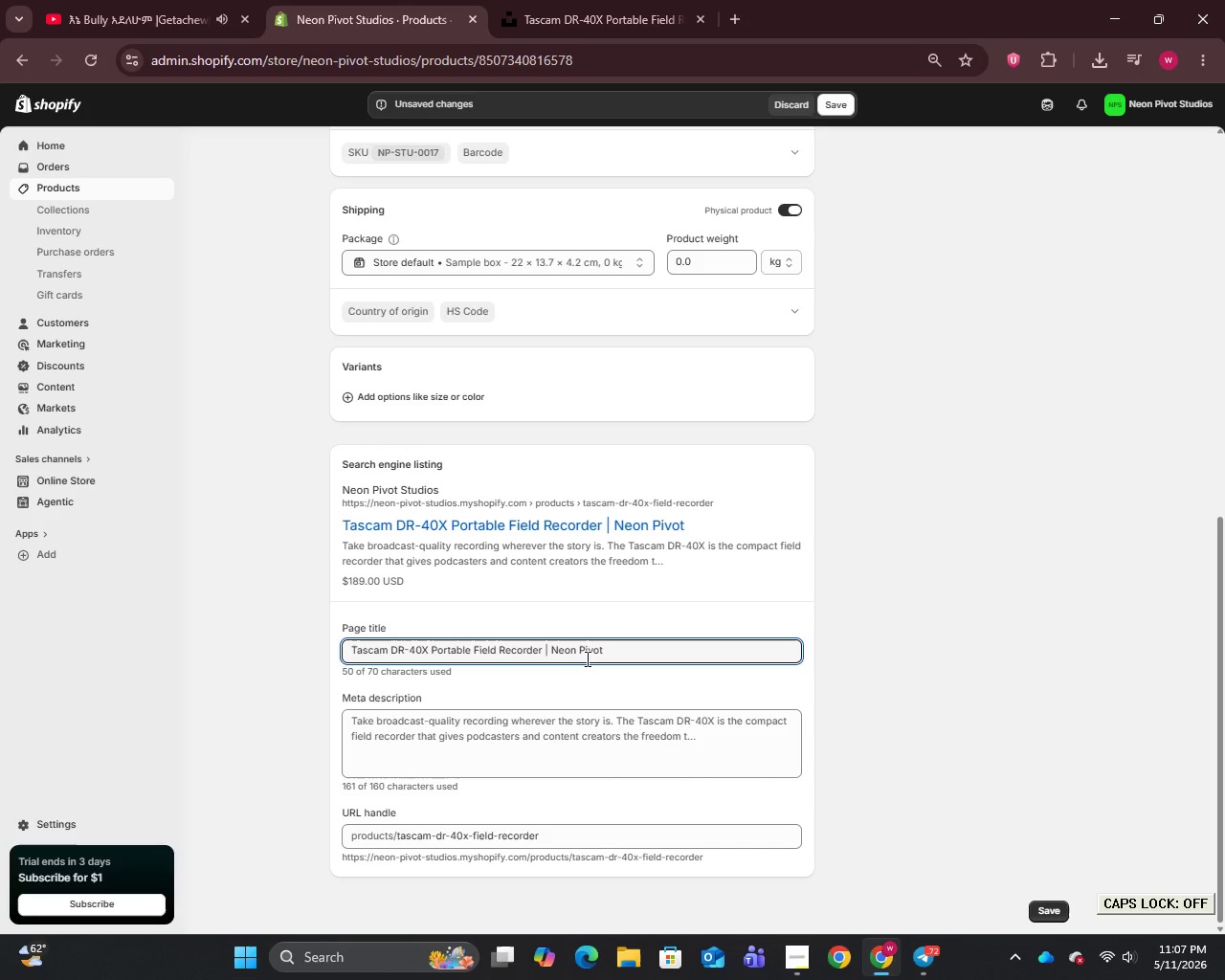 
left_click([592, 760])
 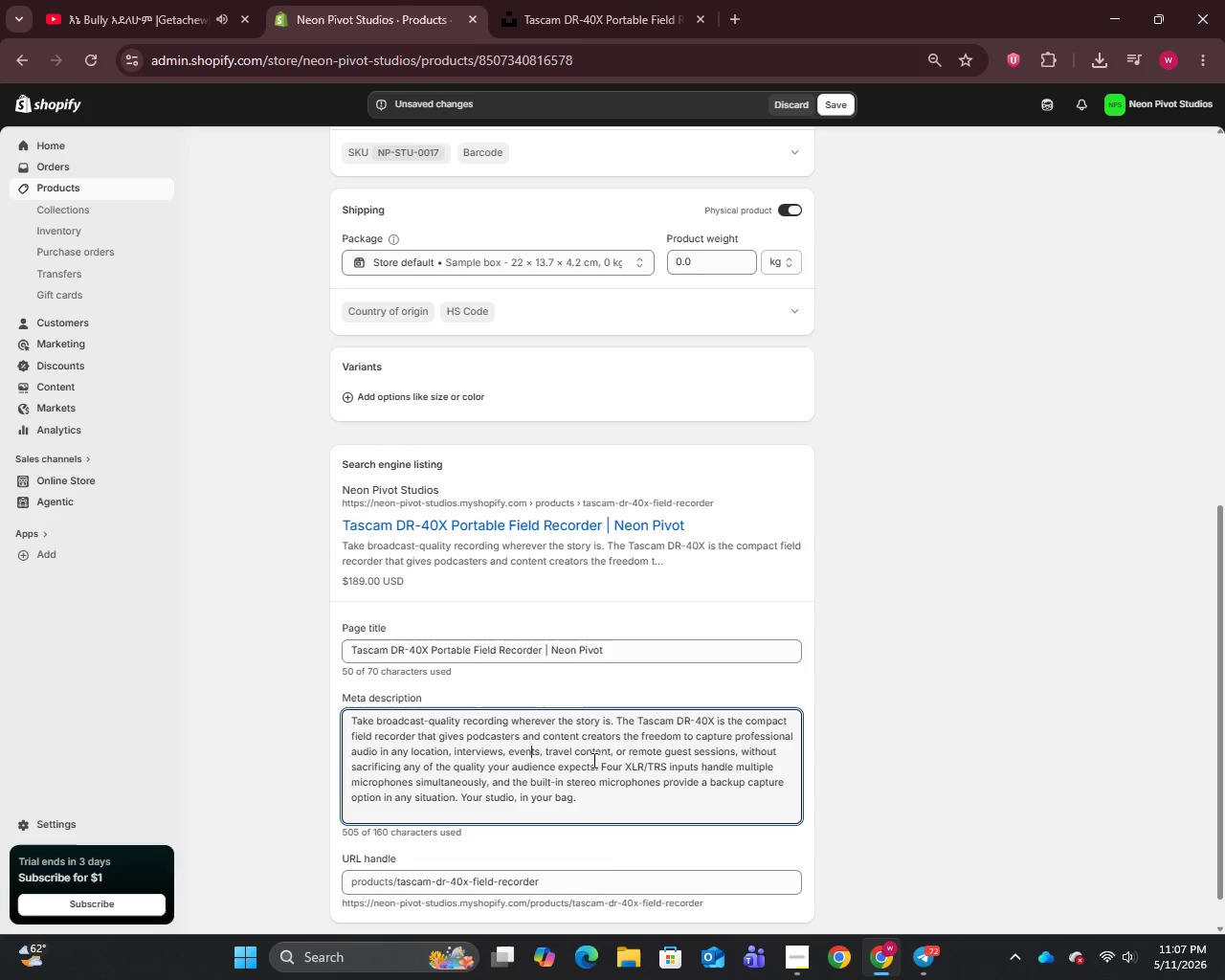 
key(Control+ControlLeft)
 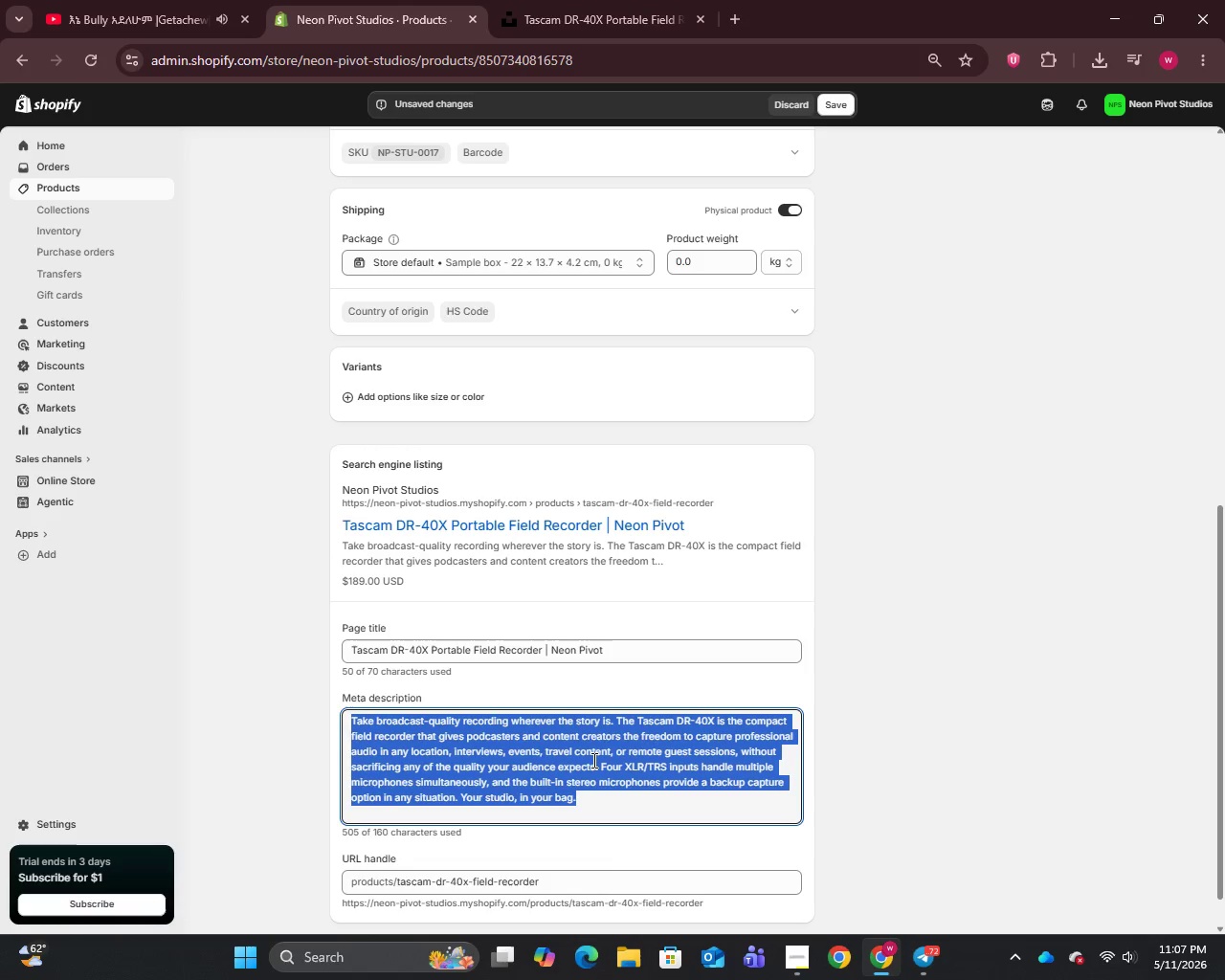 
key(Control+A)
 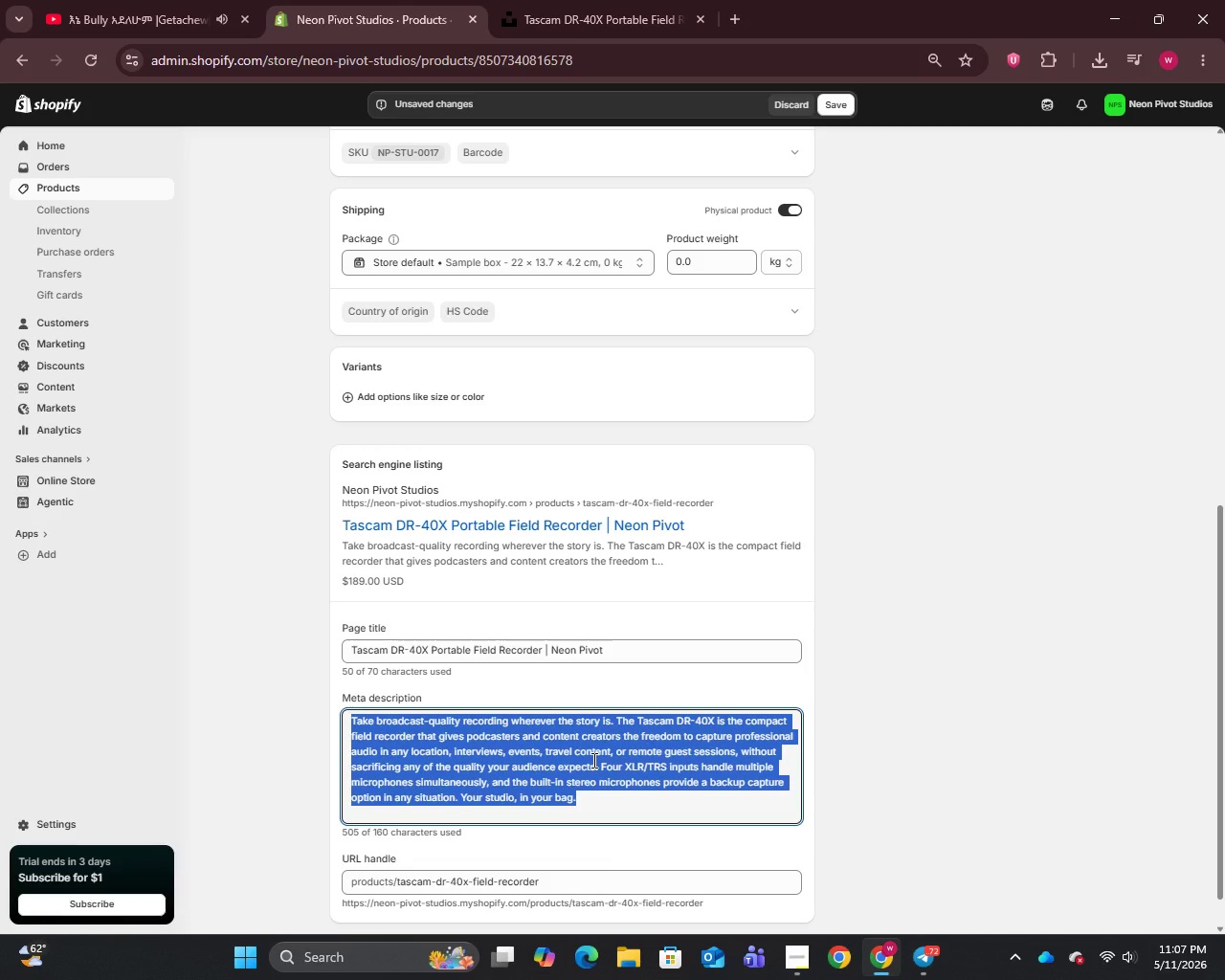 
type(Take broadcast-quality recording anywhere with the Tascam DR-40X )
key(Backspace)
type(. Four XLP)
key(Backspace)
type(R inputs, multi-track capability for podcasters )
key(Backspace)
type(. Shop Studio Essentials at Neon Pivot.)
 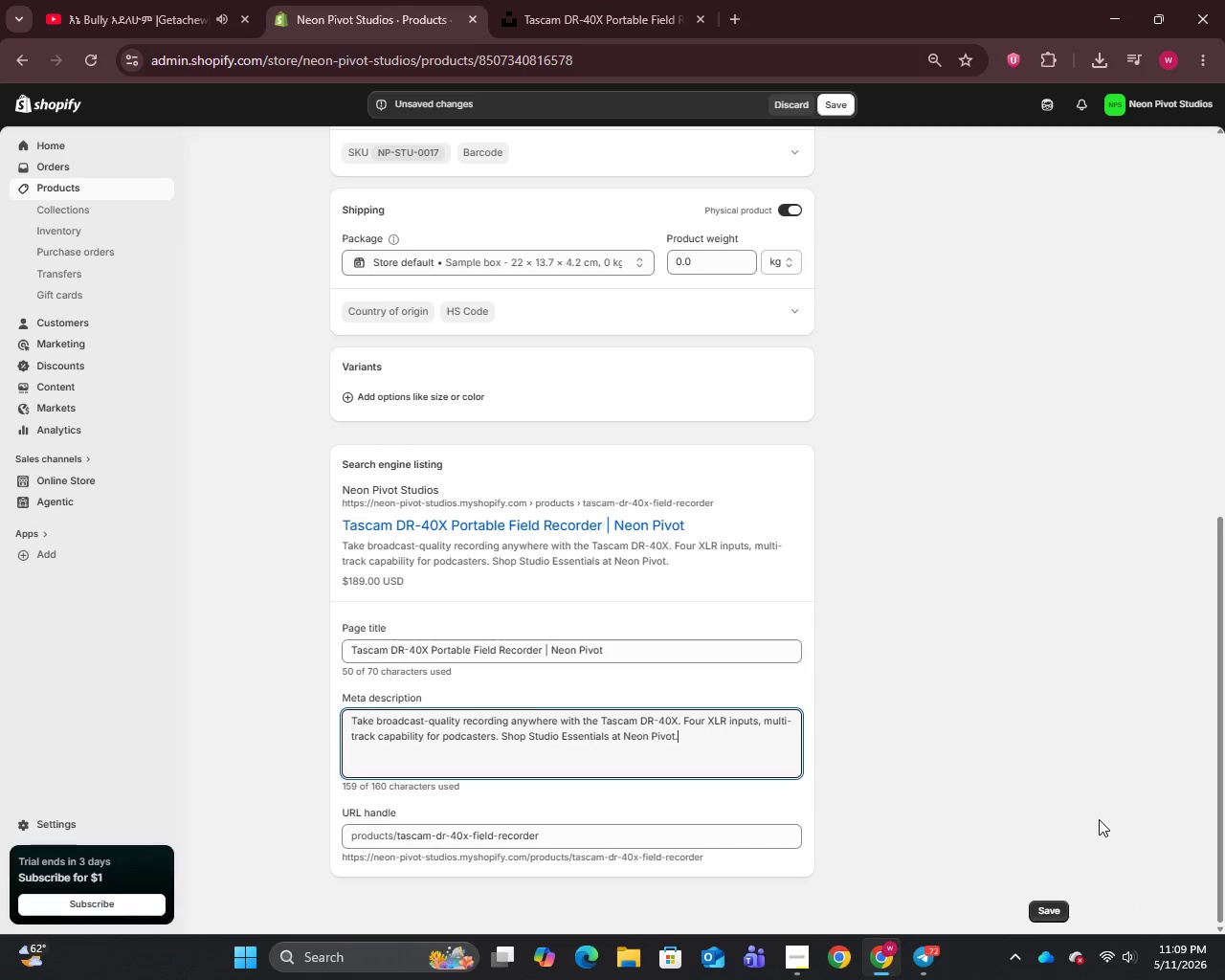 
left_click([1053, 910])
 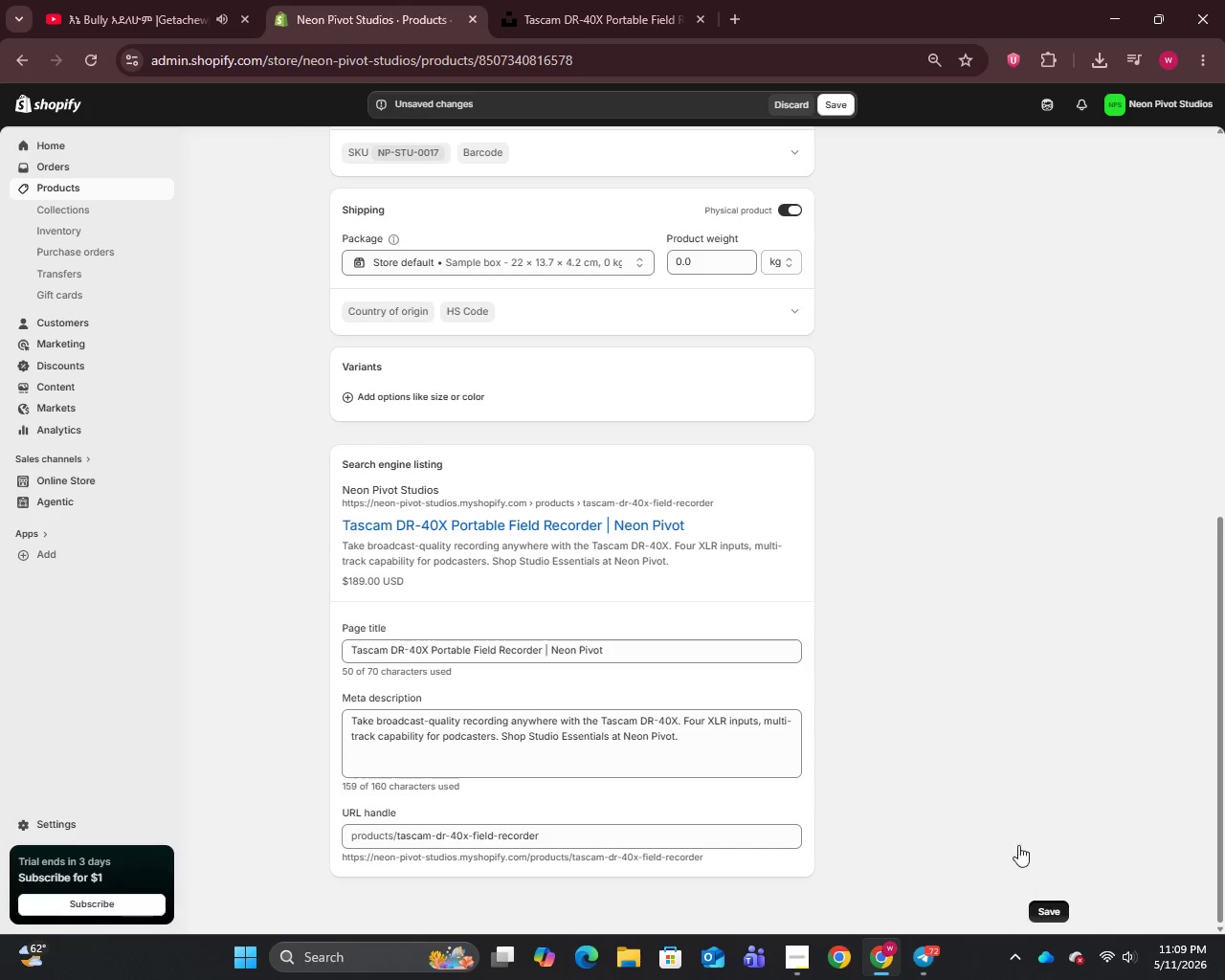 
scroll: coordinate [1005, 821], scroll_direction: up, amount: 13.0
 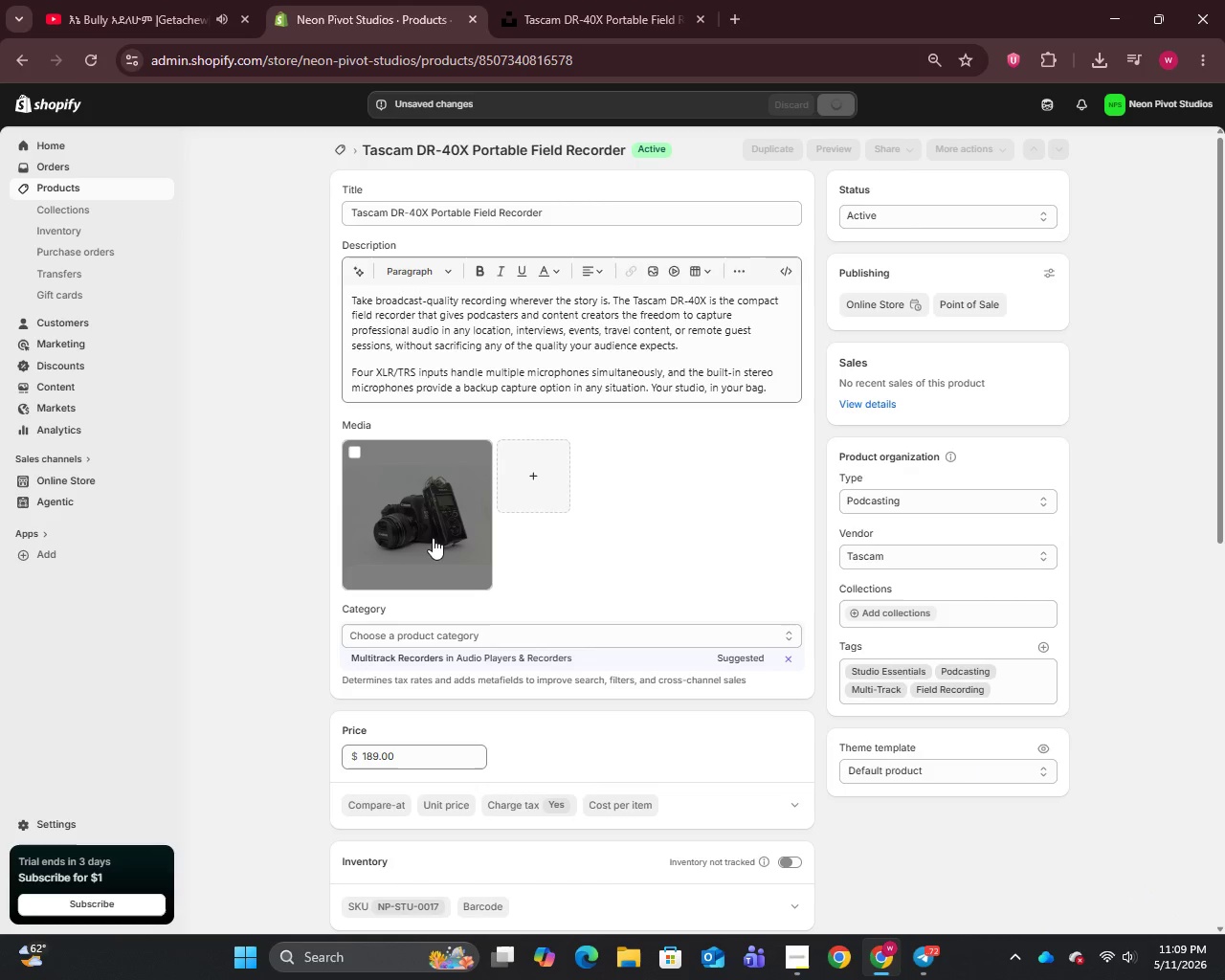 
left_click([432, 535])
 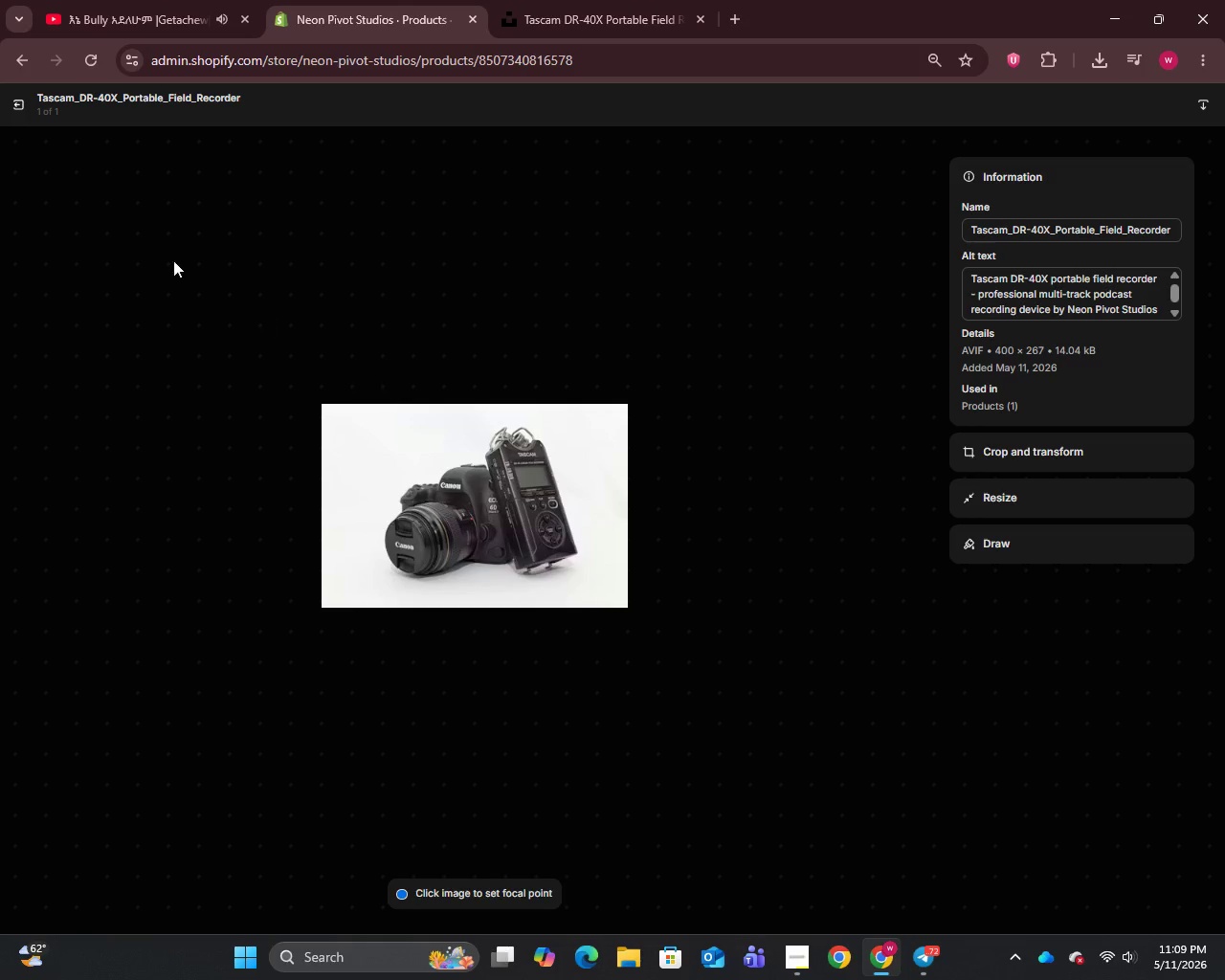 
left_click([16, 112])
 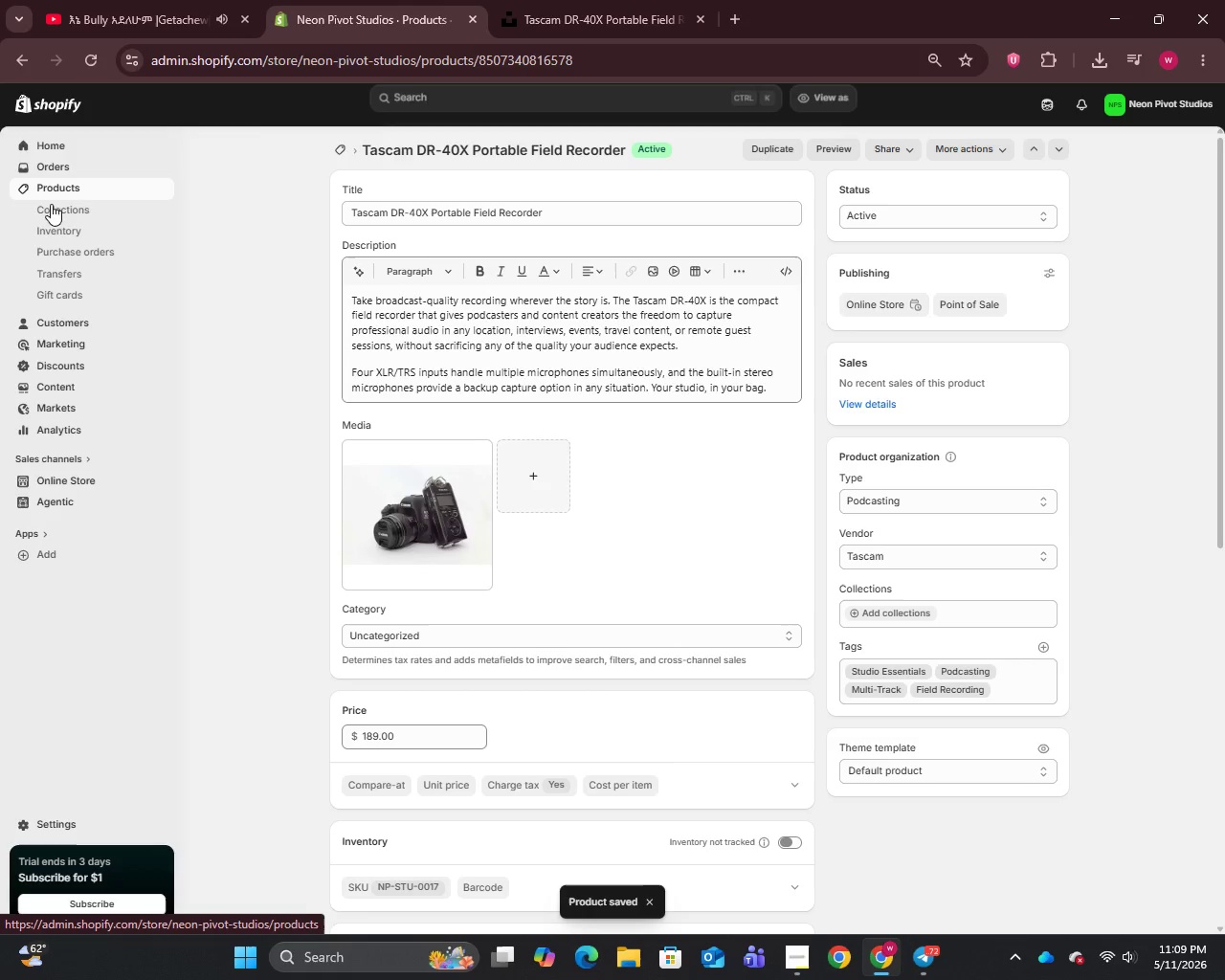 
left_click([51, 185])
 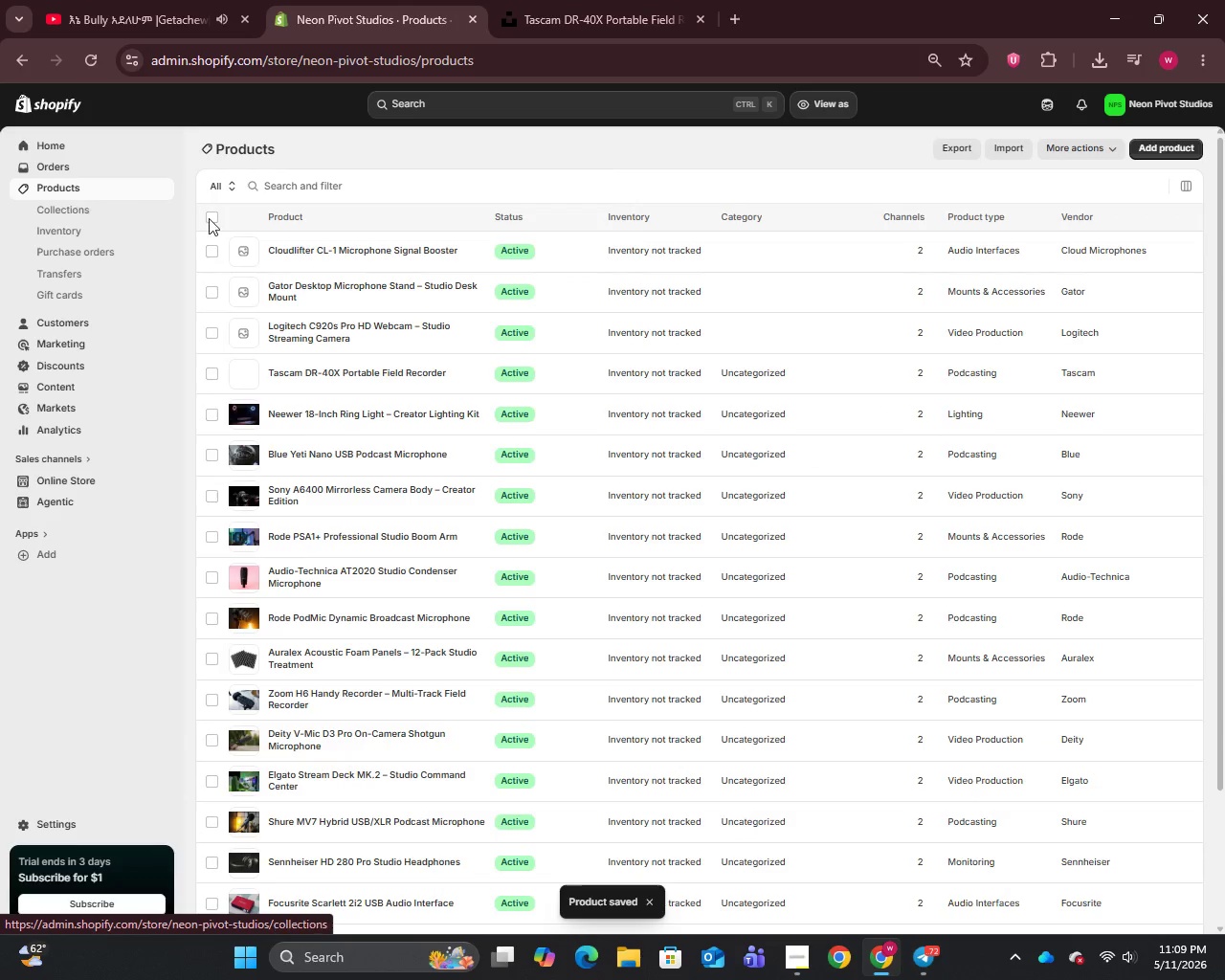 
left_click([324, 345])
 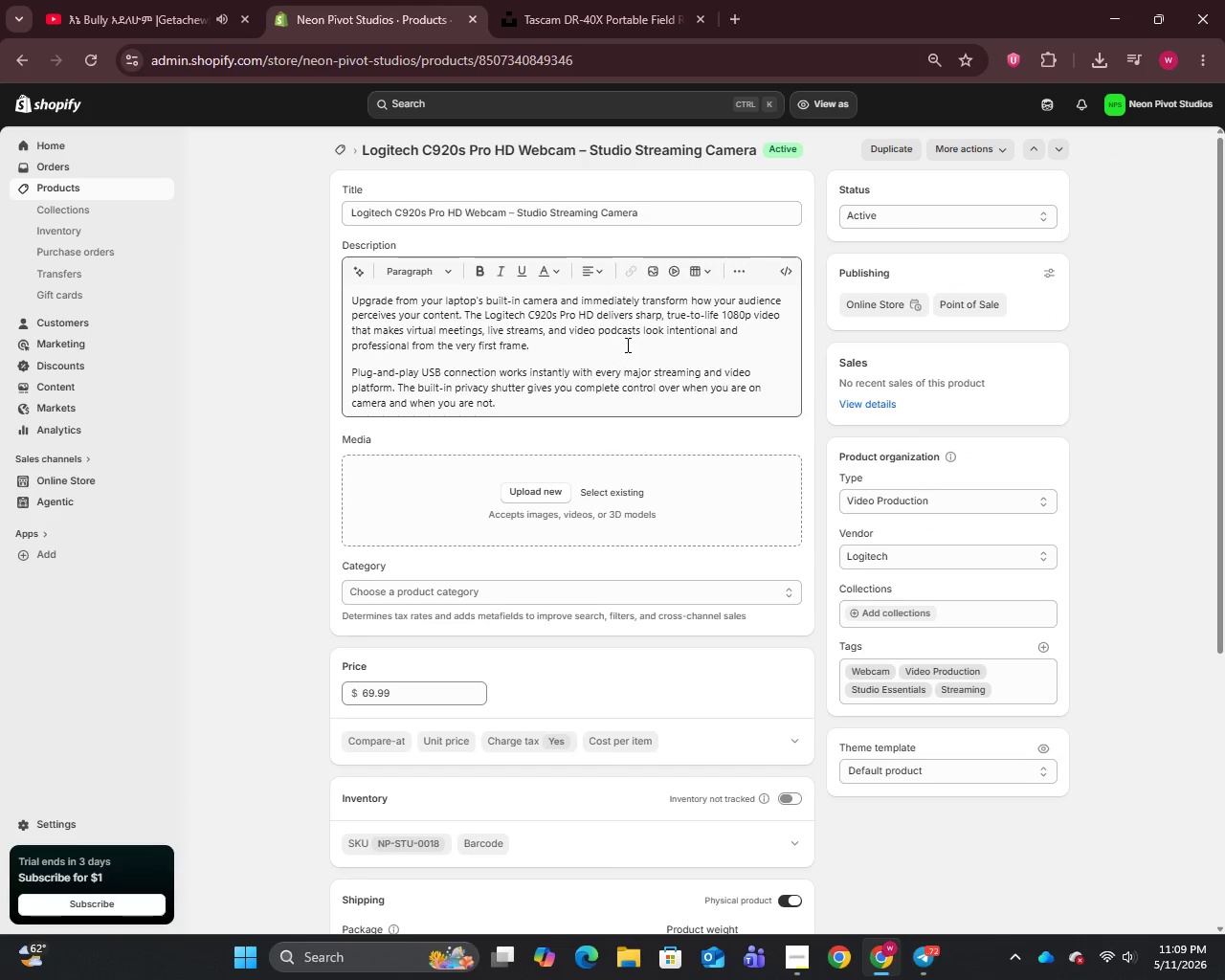 
left_click([545, 208])
 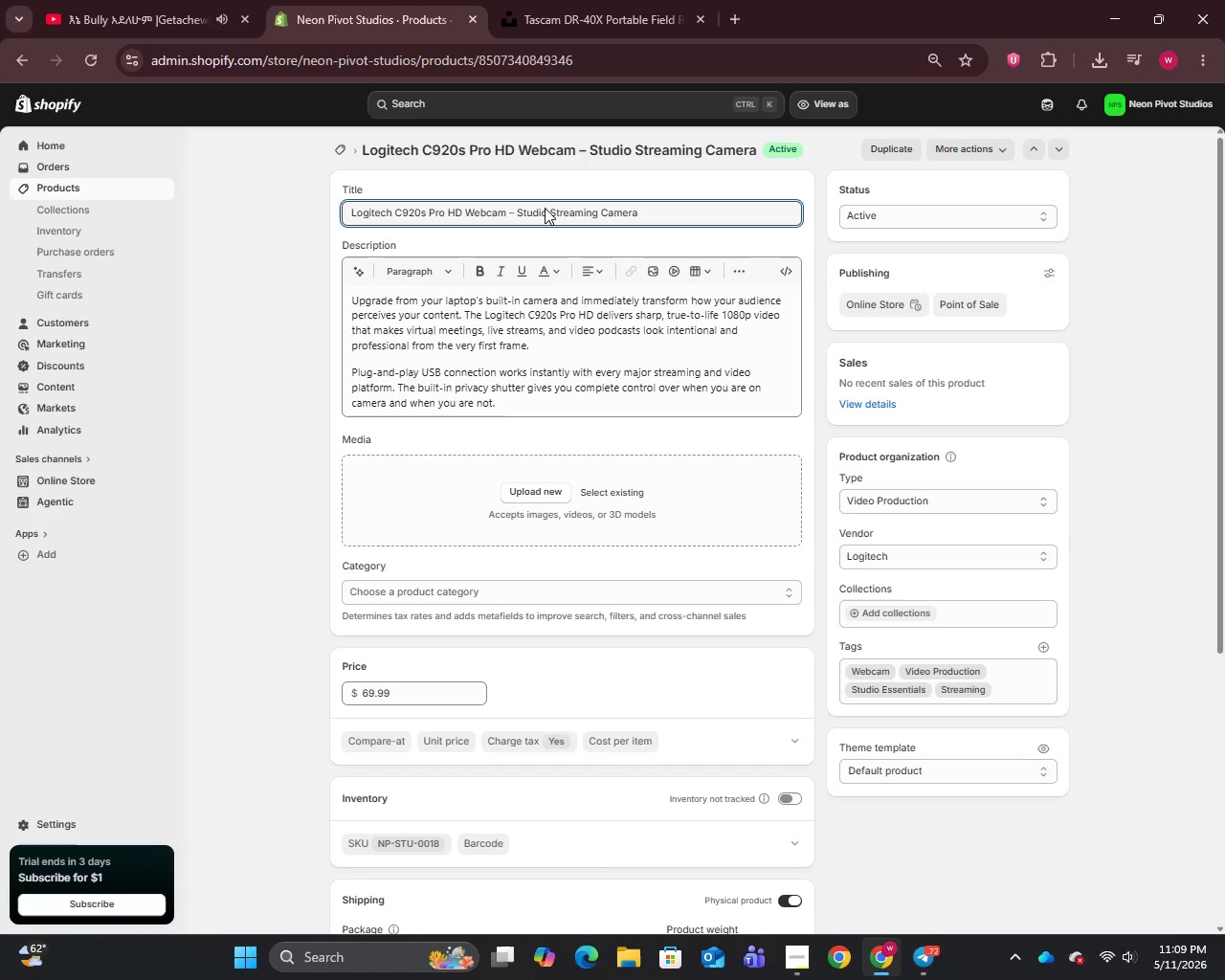 
left_click([545, 208])
 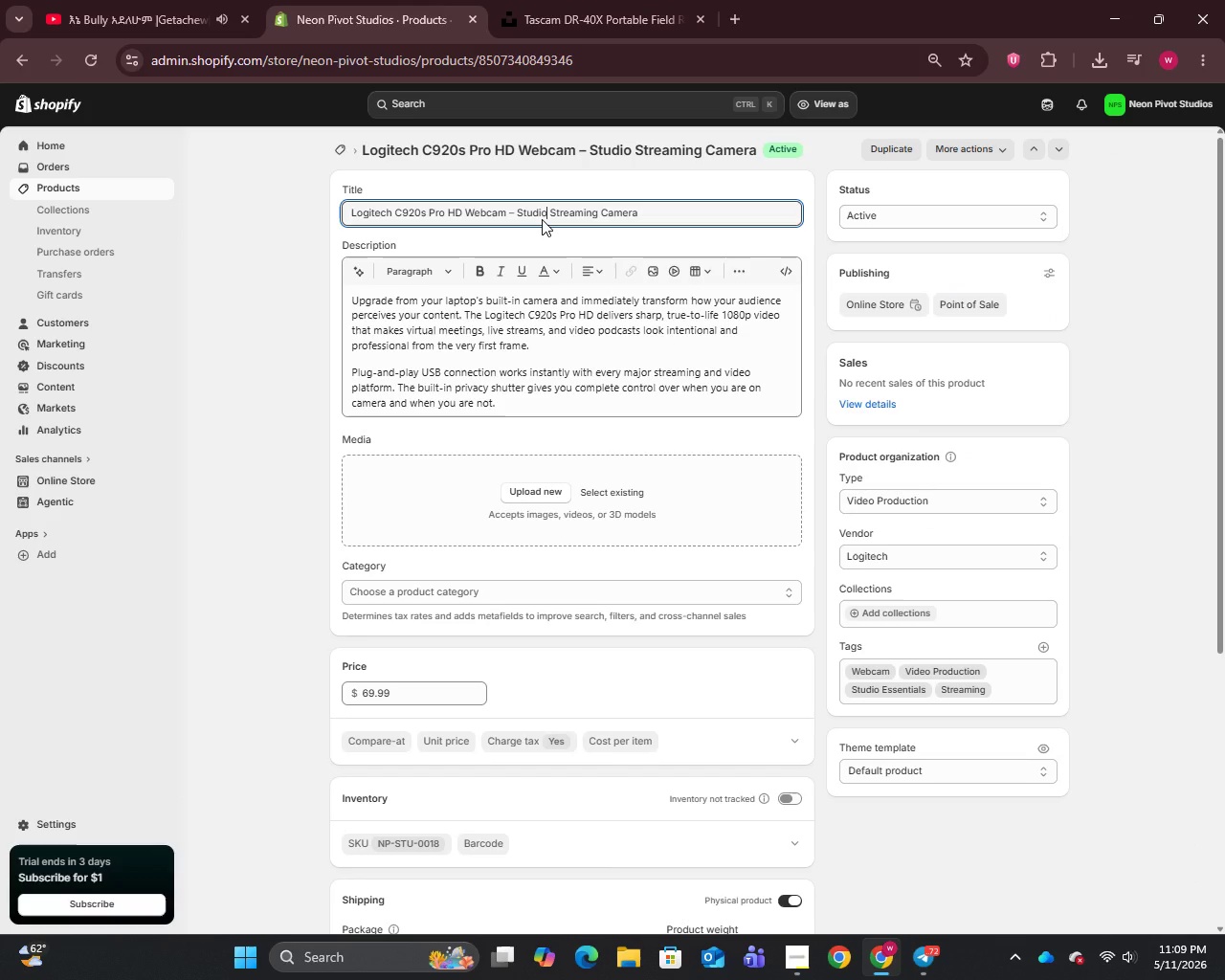 
key(Control+A)
 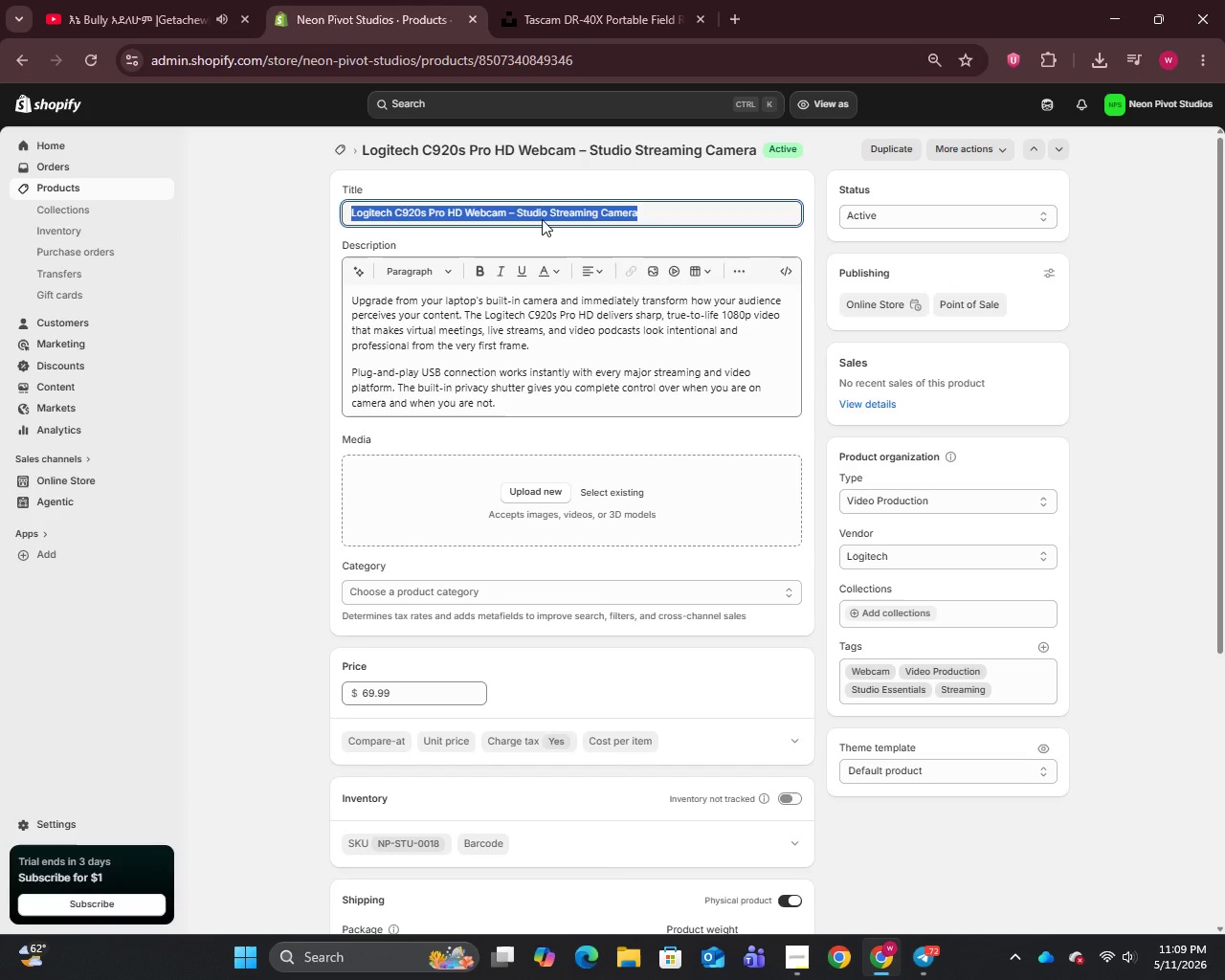 
key(Control+C)
 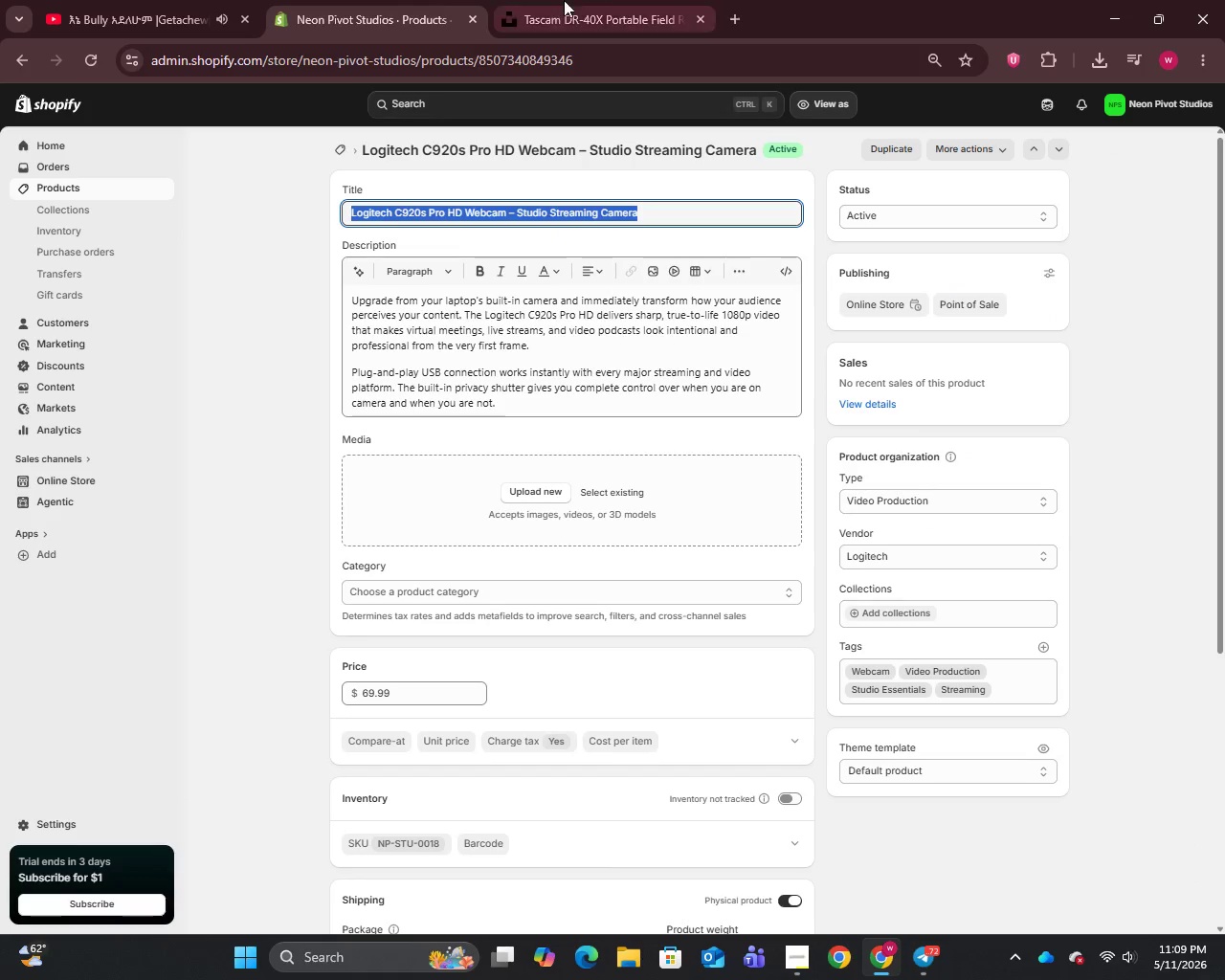 
left_click_drag(start_coordinate=[569, 0], to_coordinate=[569, 6])
 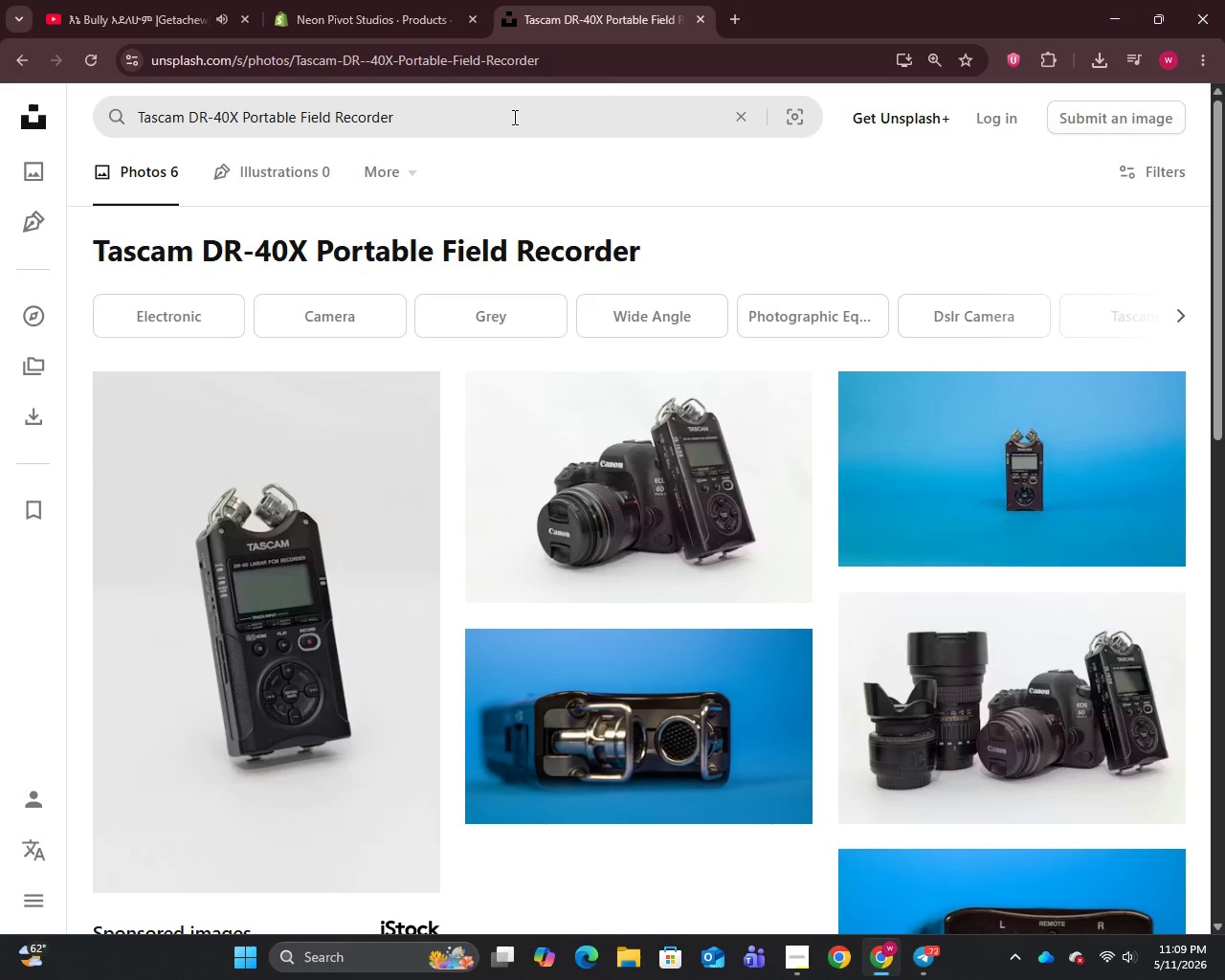 
left_click([513, 117])
 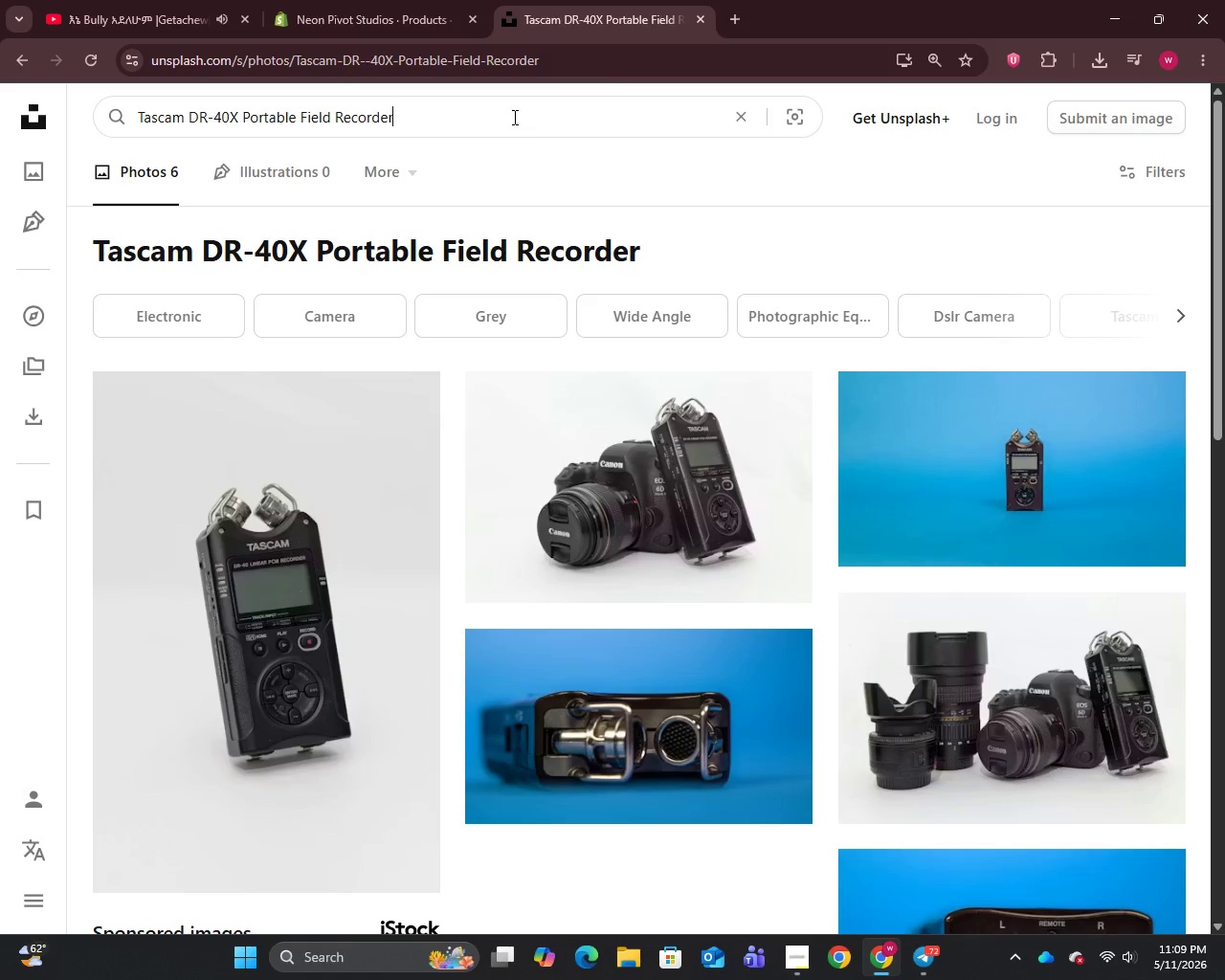 
key(Control+A)
 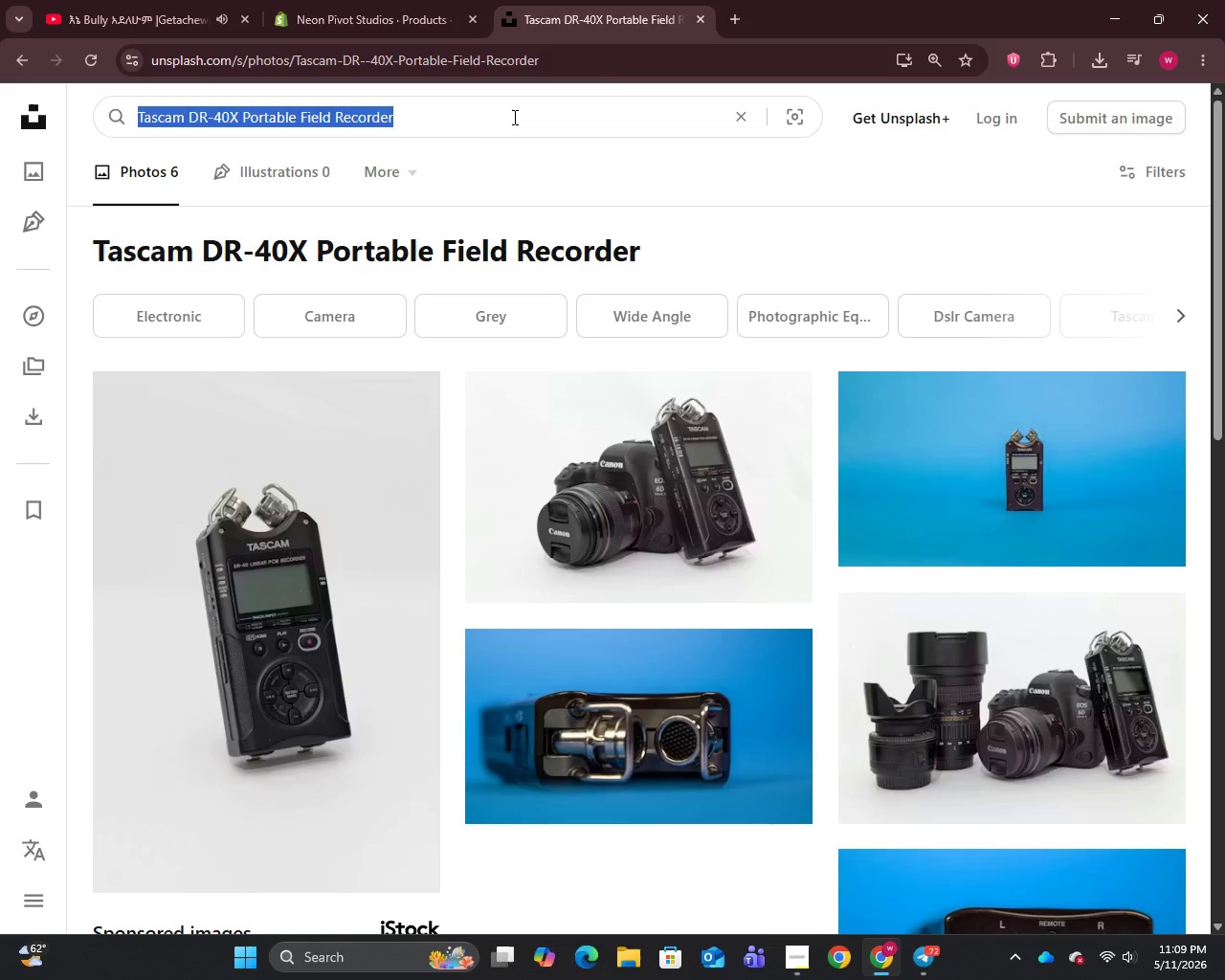 
key(Control+V)
 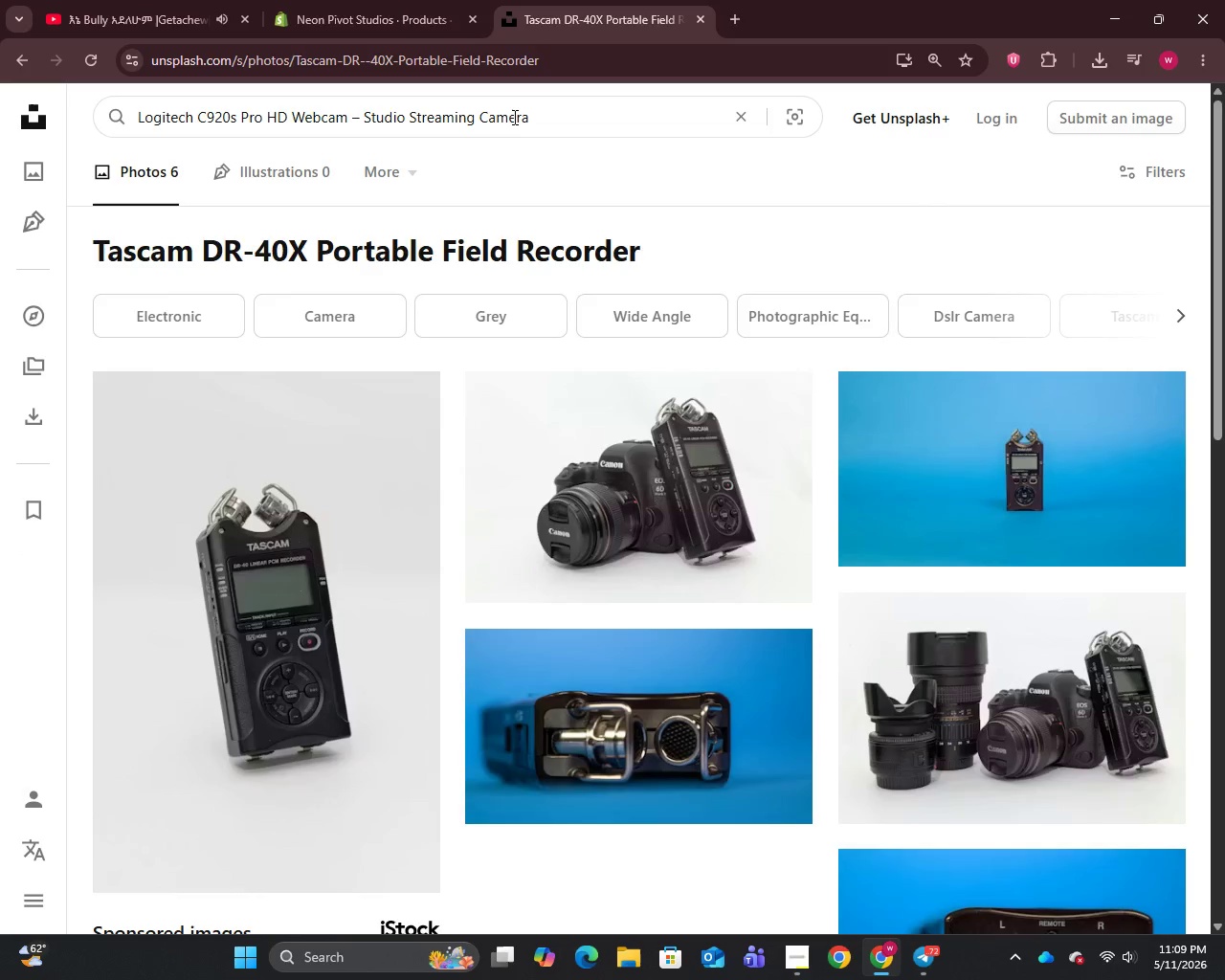 
key(Enter)
 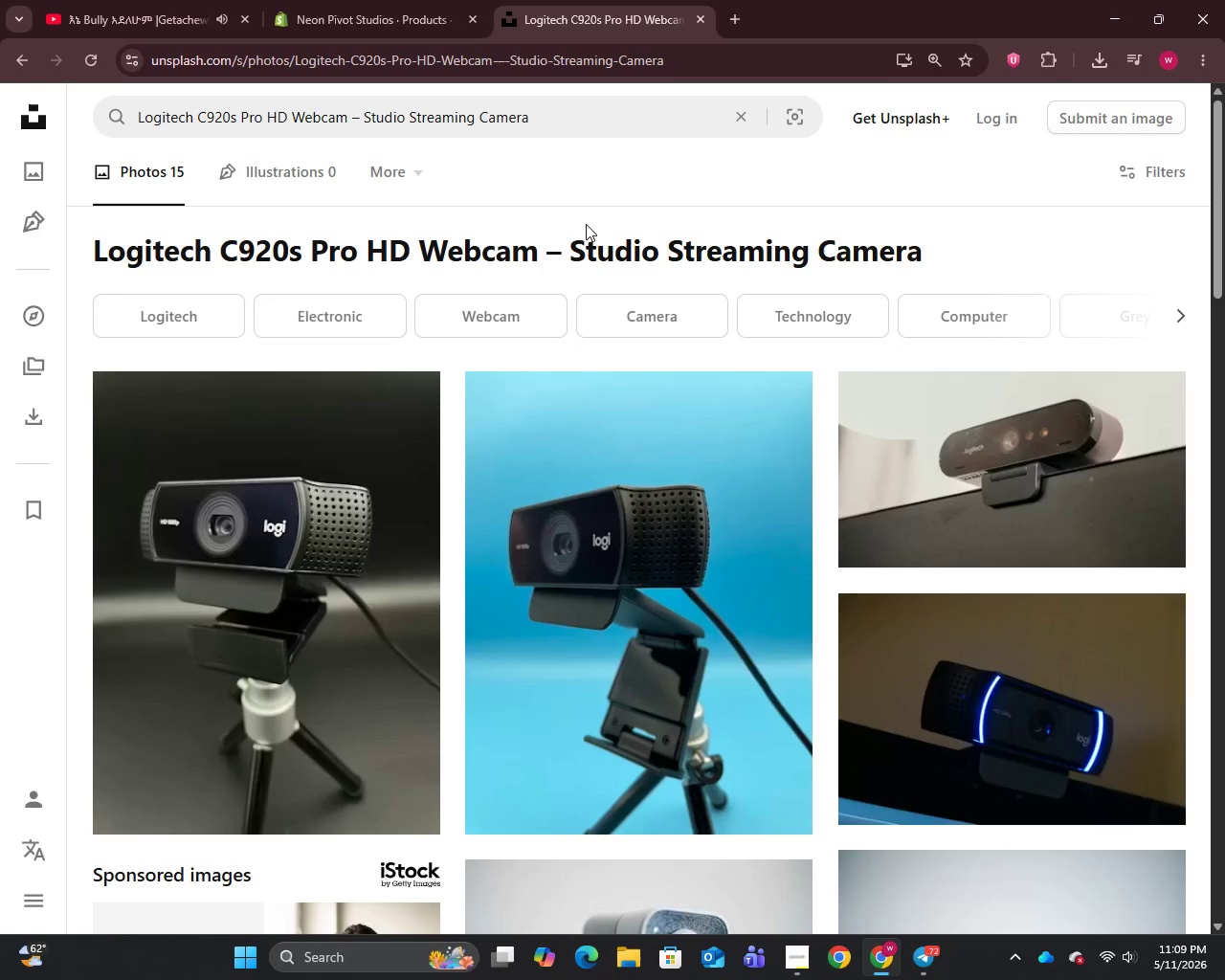 
scroll: coordinate [641, 368], scroll_direction: down, amount: 2.0
 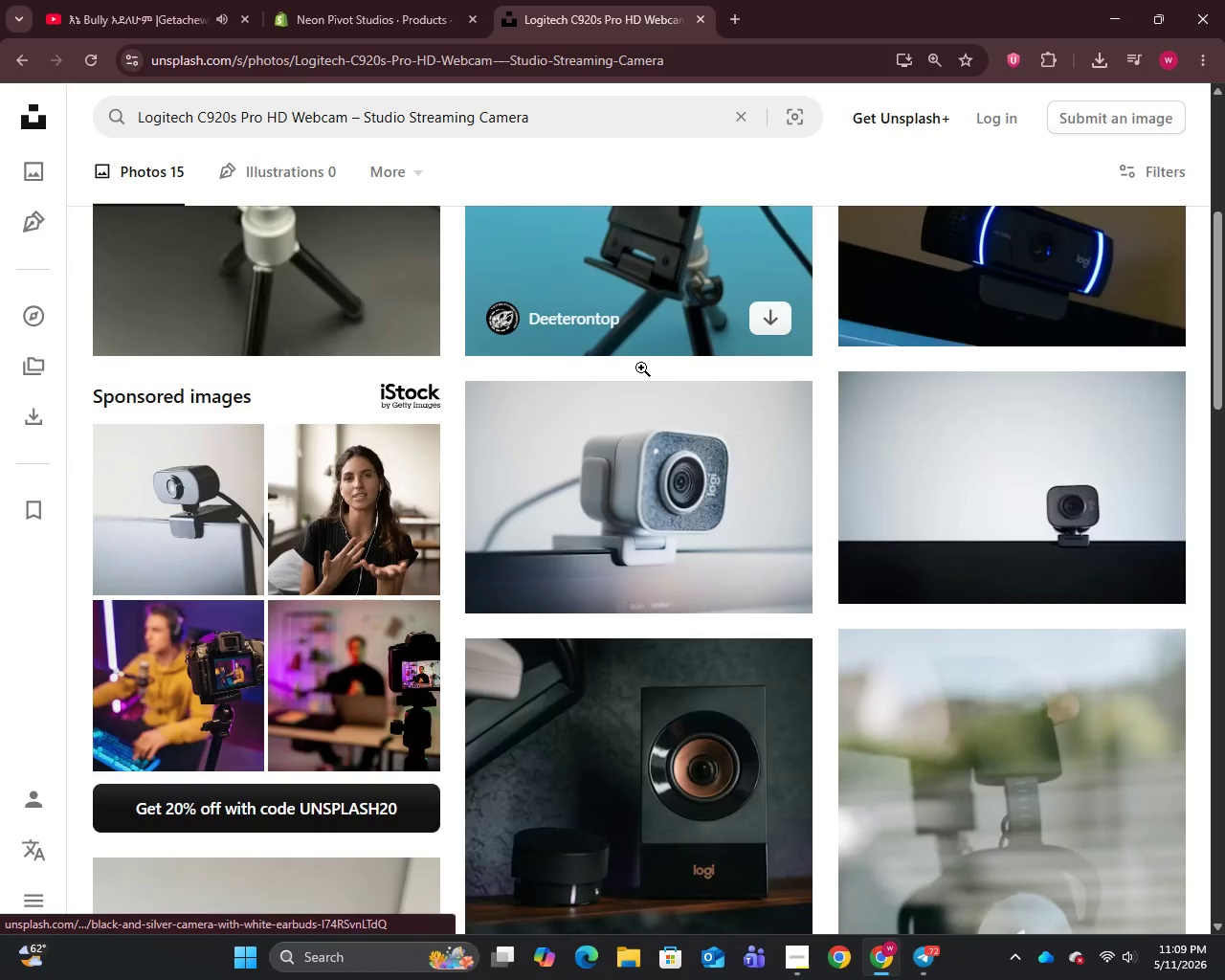 
right_click([604, 449])
 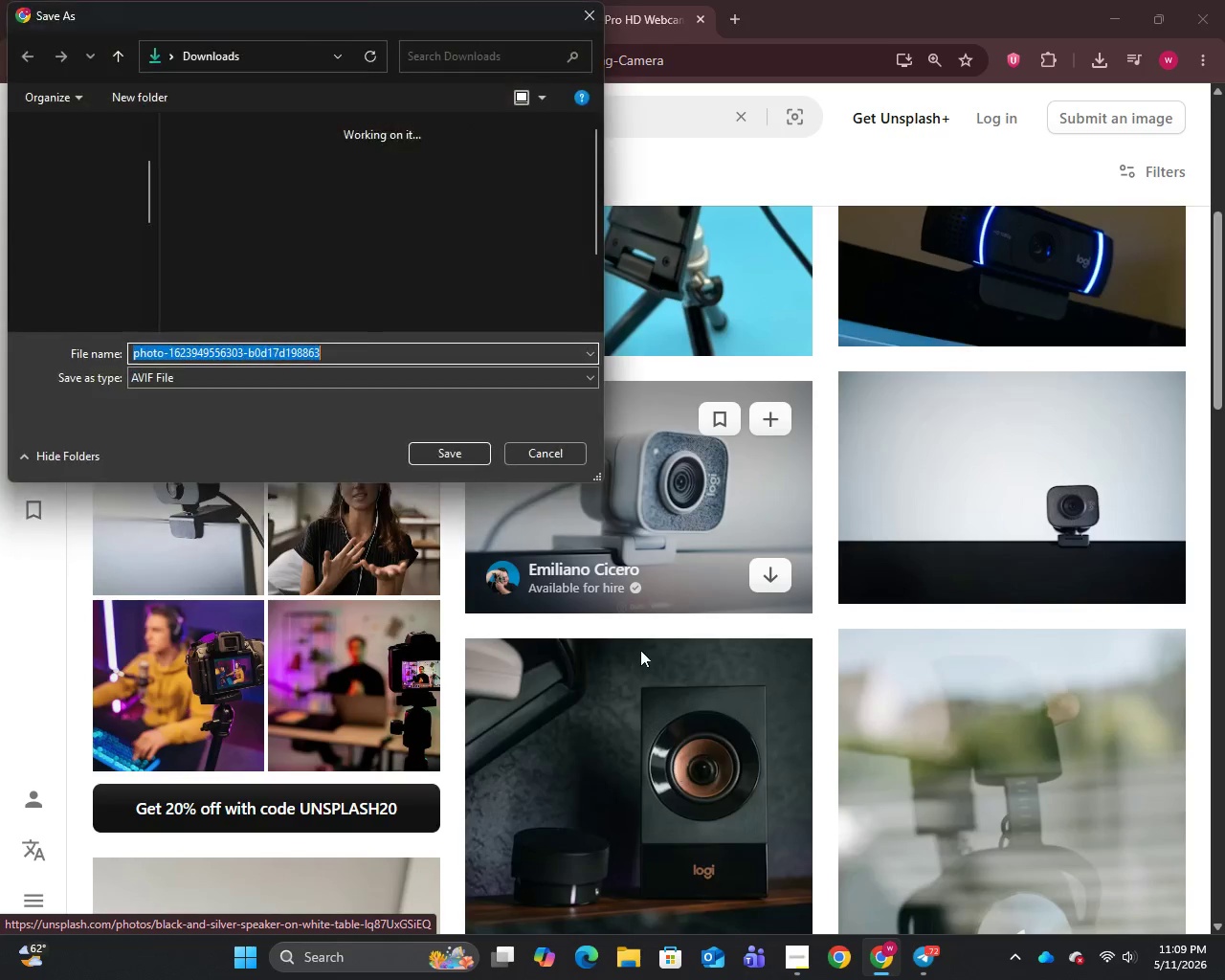 
left_click([449, 448])
 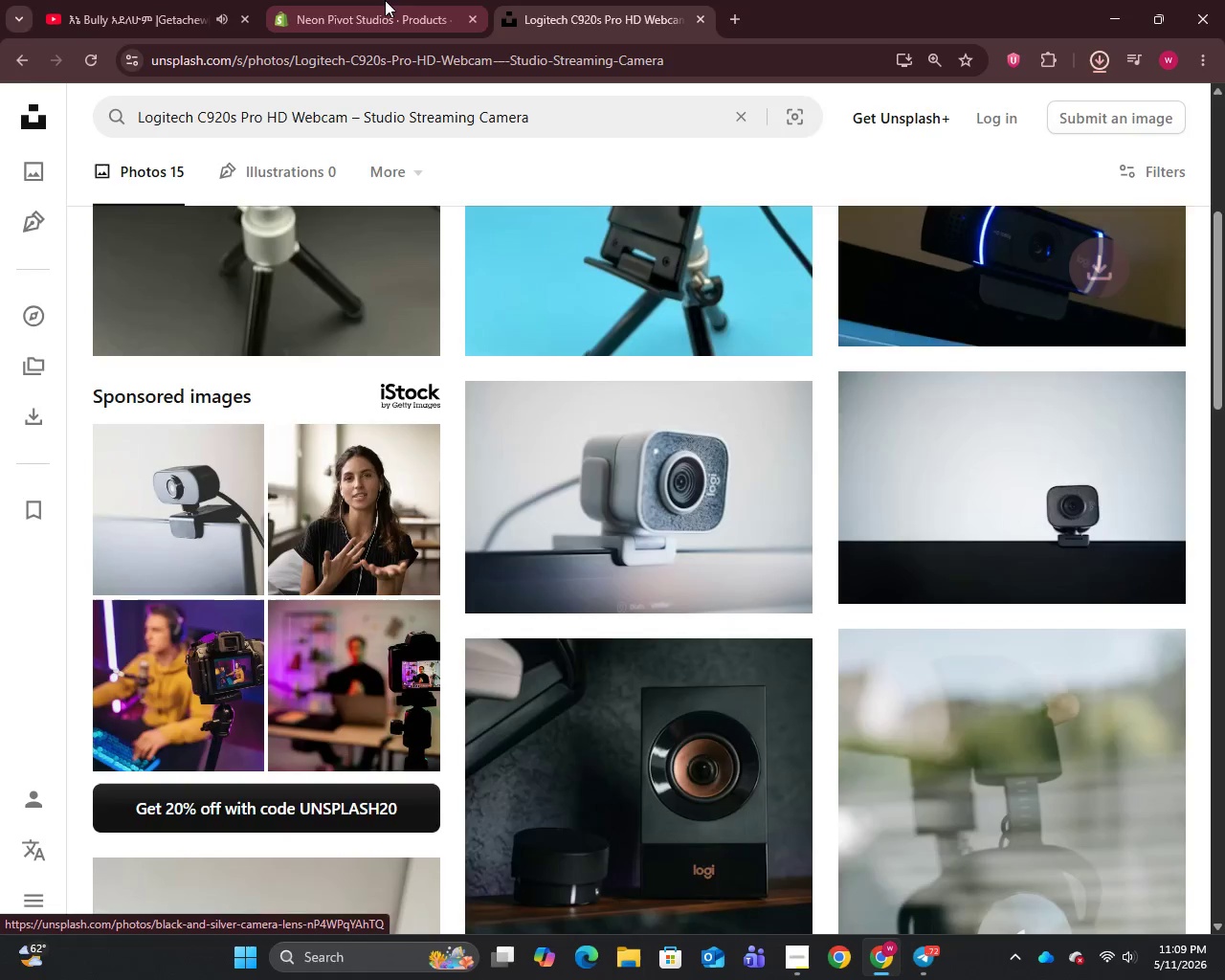 
left_click([385, 0])
 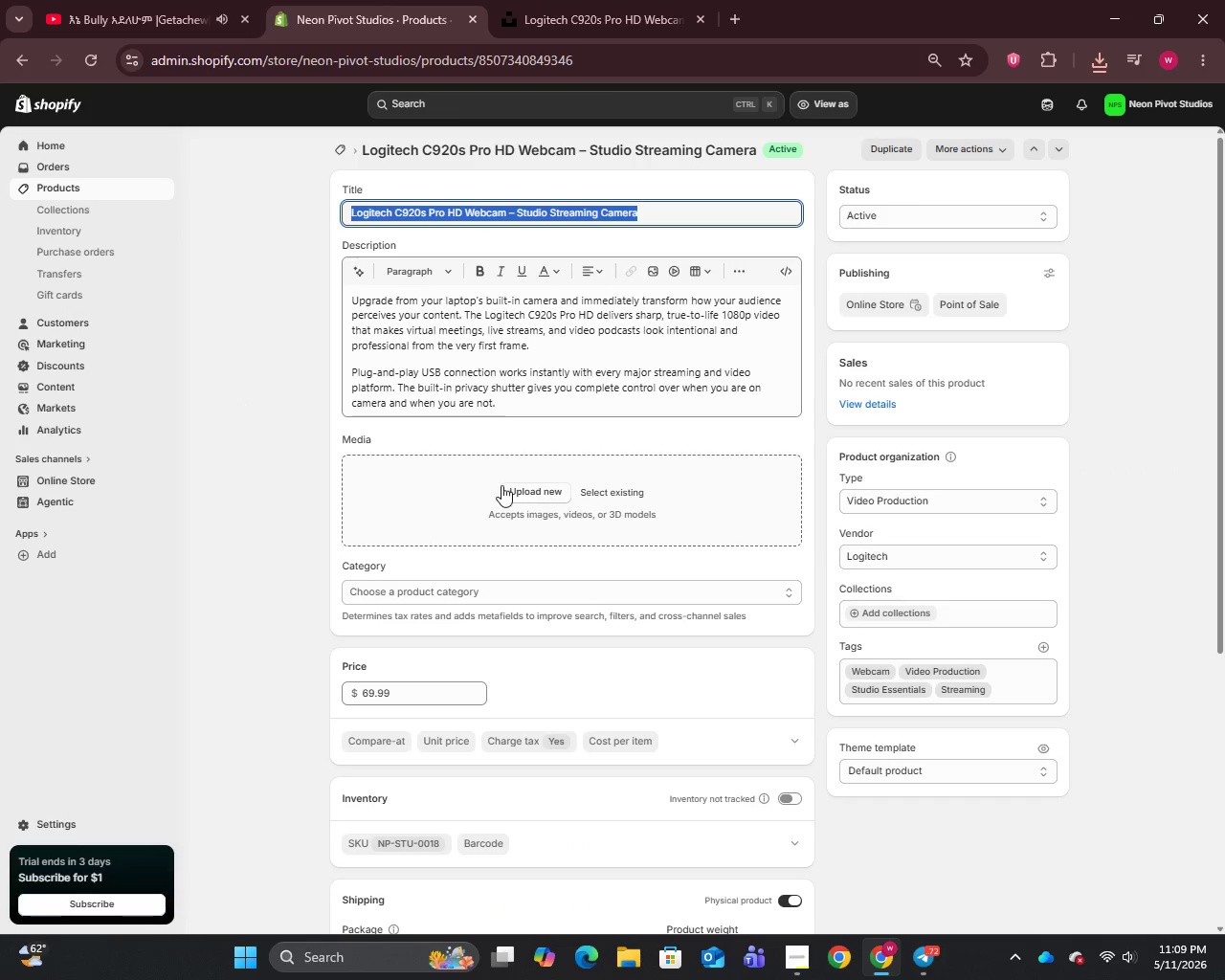 
left_click([501, 485])
 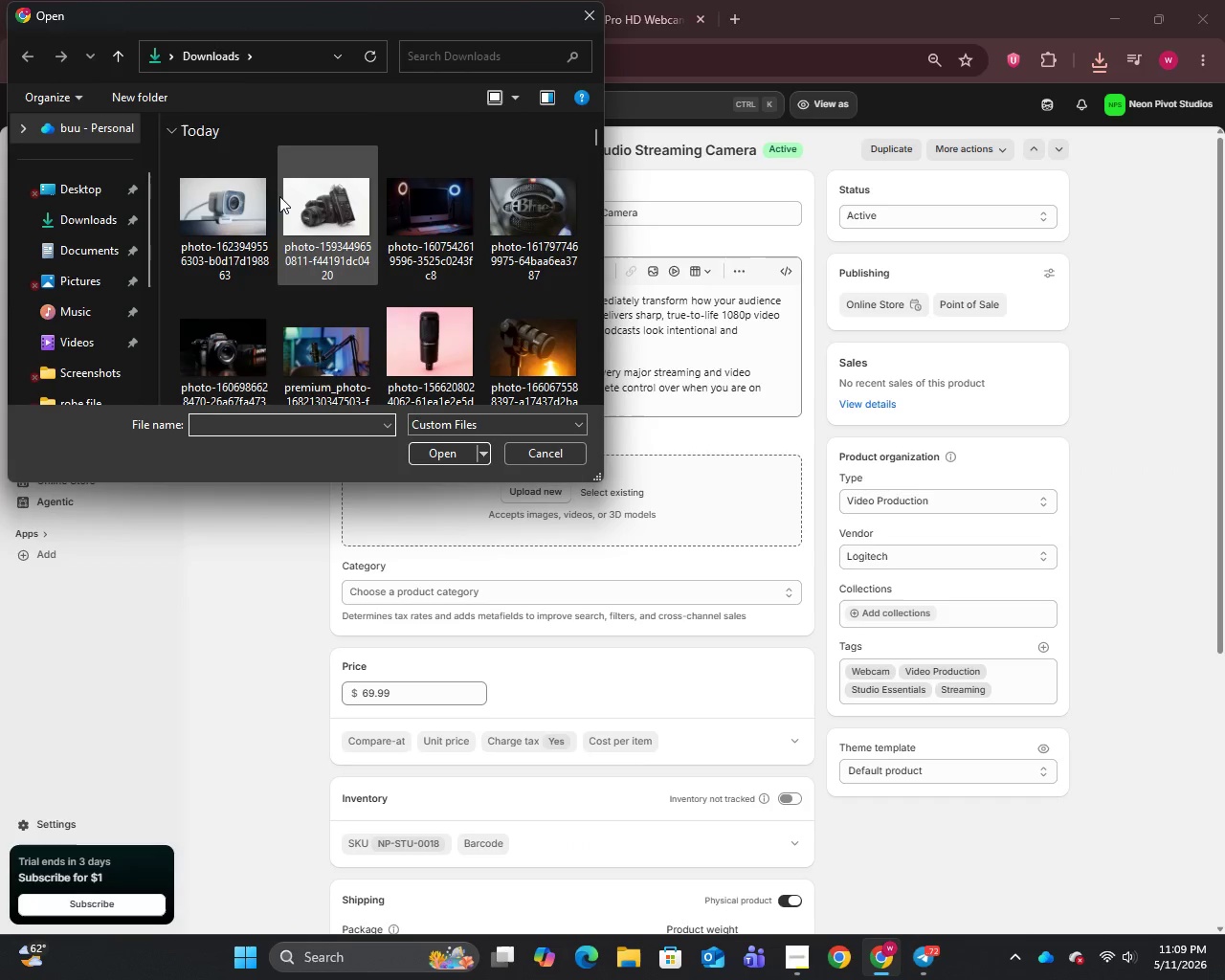 
left_click([249, 213])
 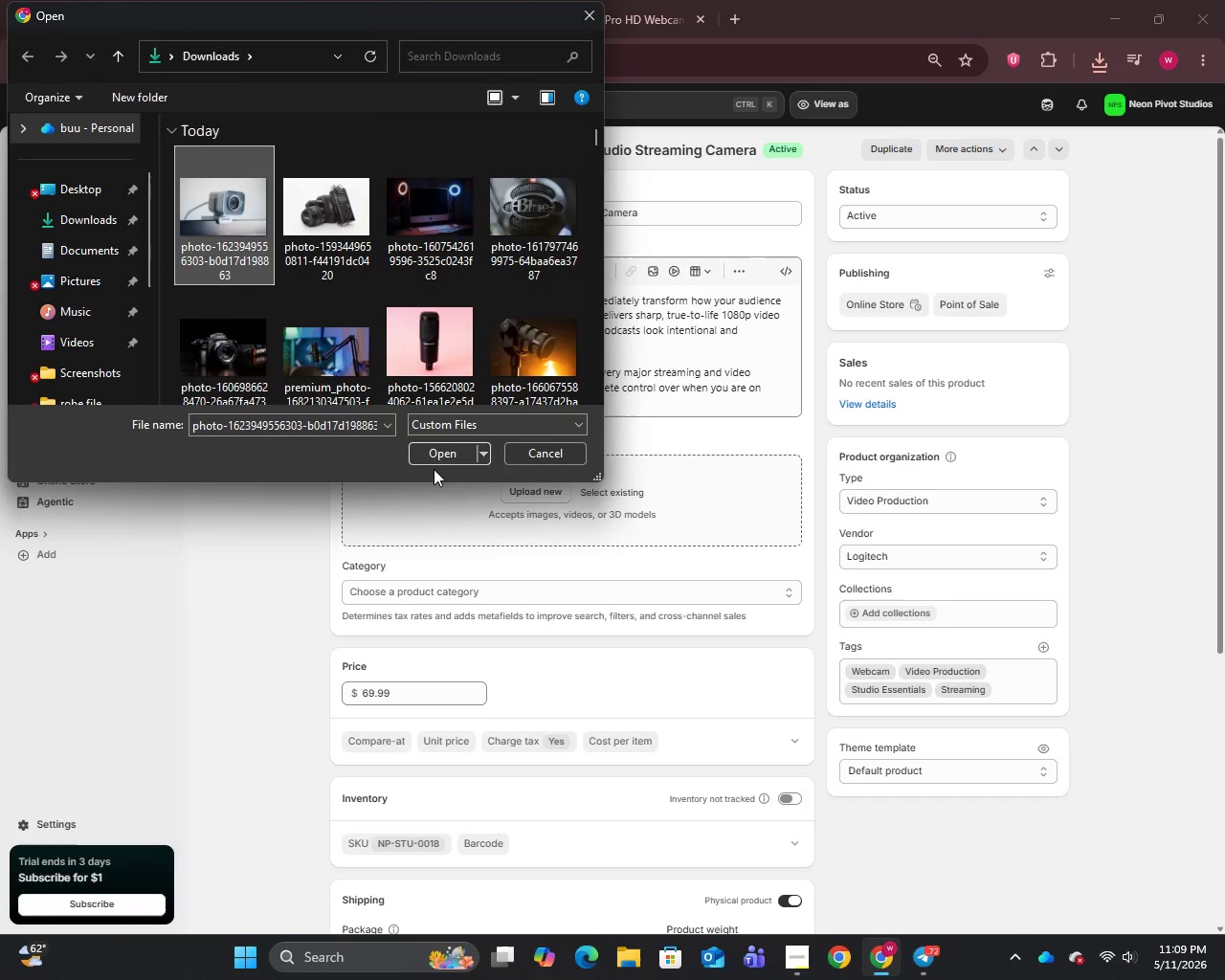 
left_click([436, 459])
 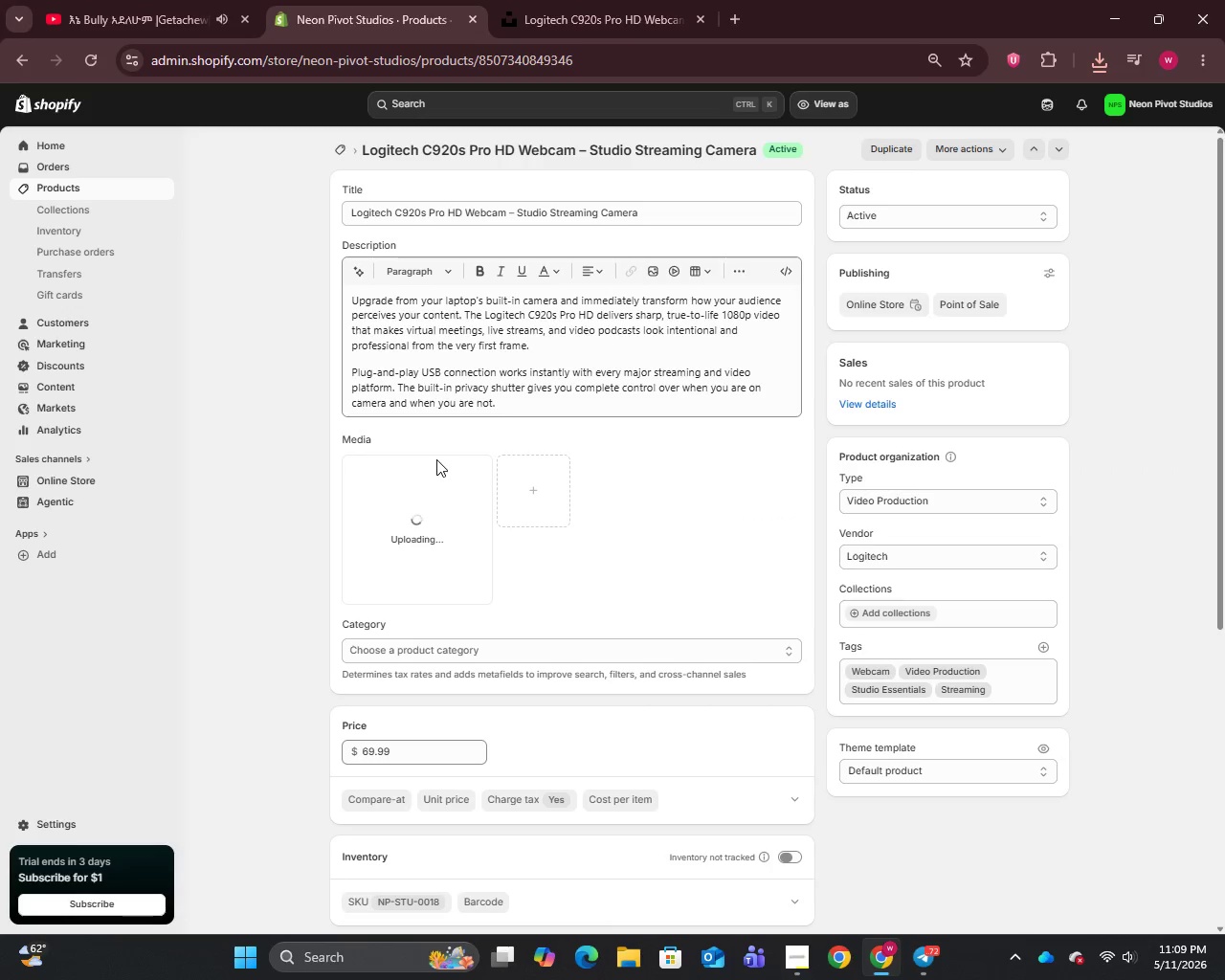 
scroll: coordinate [677, 733], scroll_direction: down, amount: 13.0
 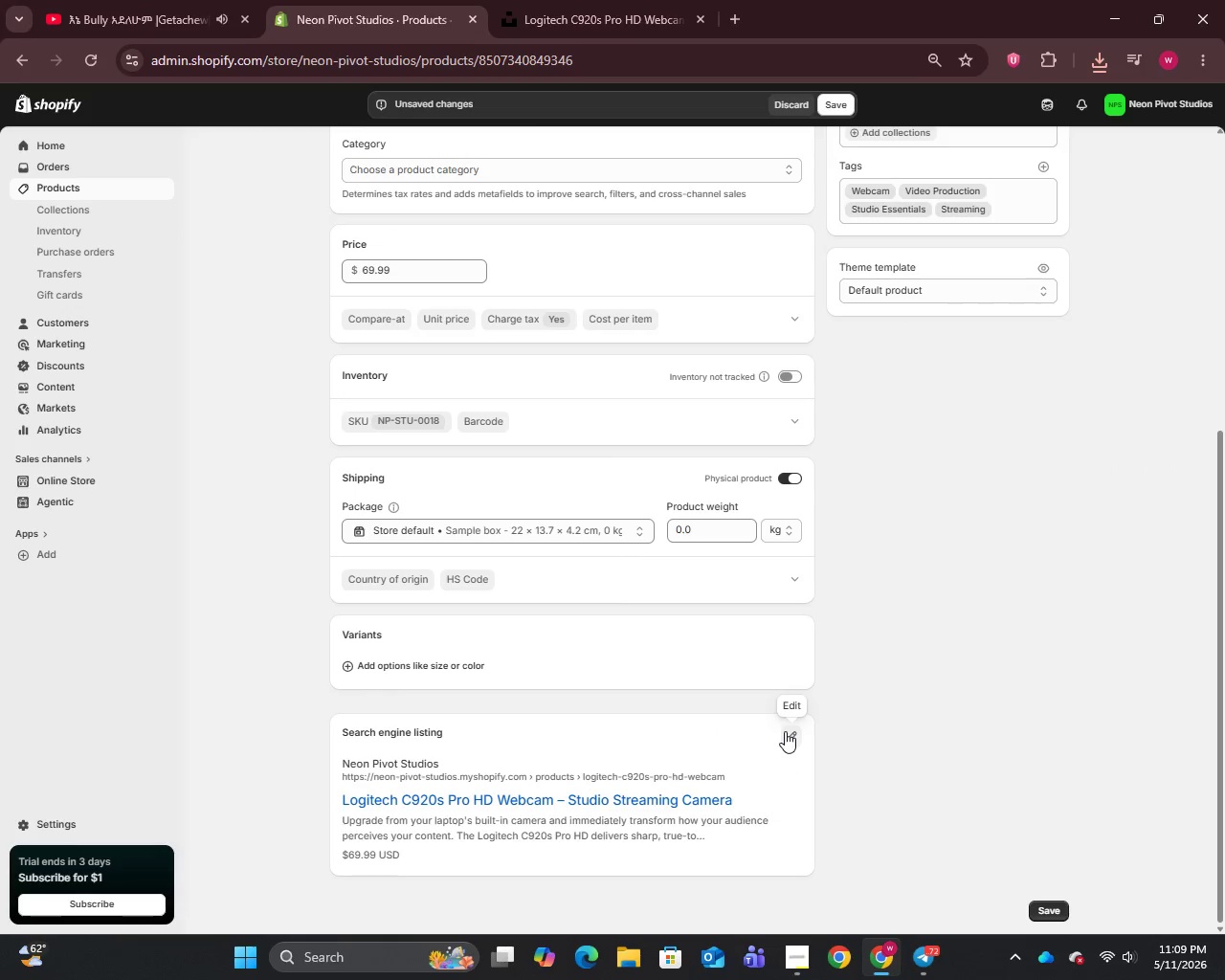 
left_click([785, 731])
 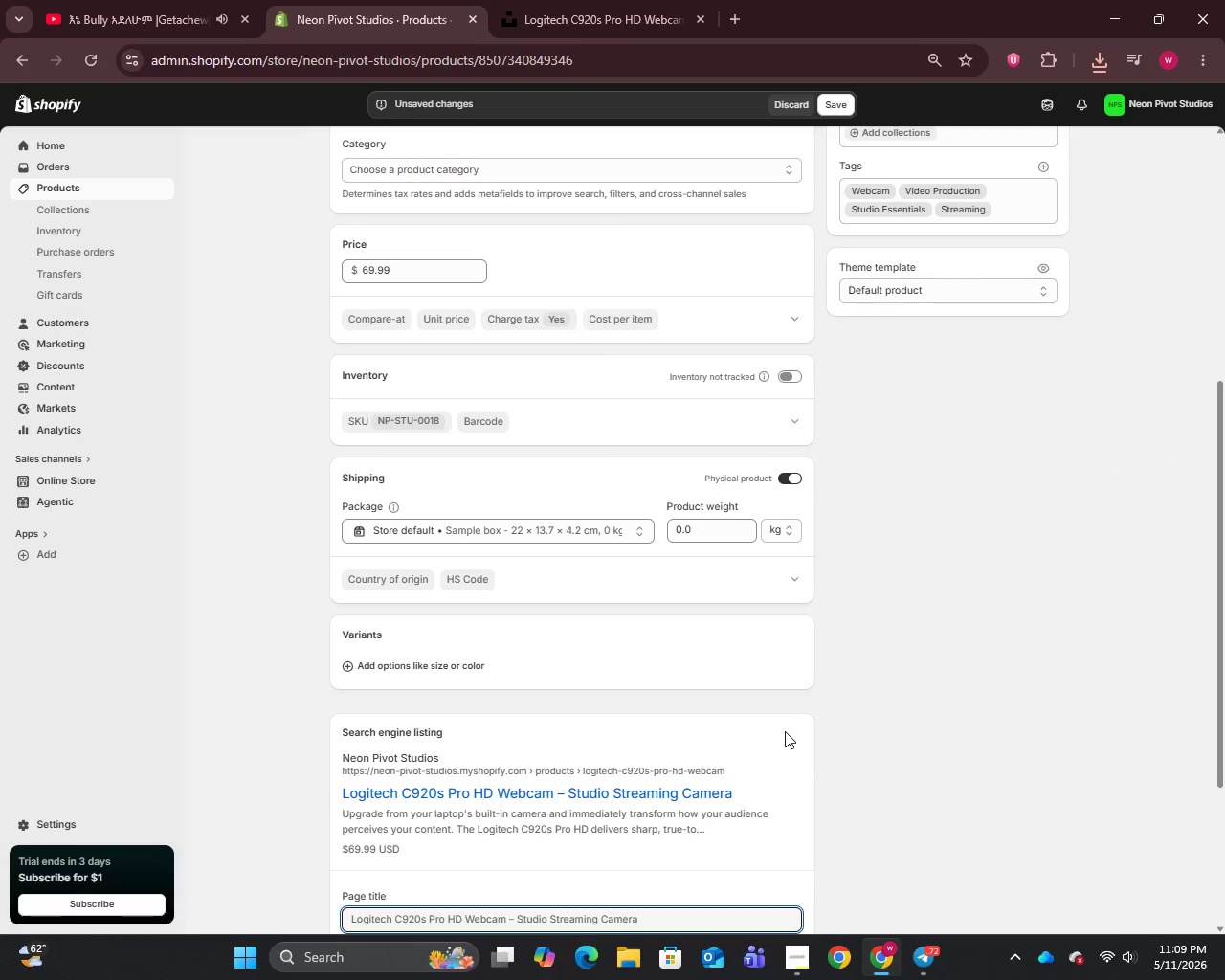 
scroll: coordinate [785, 731], scroll_direction: down, amount: 7.0
 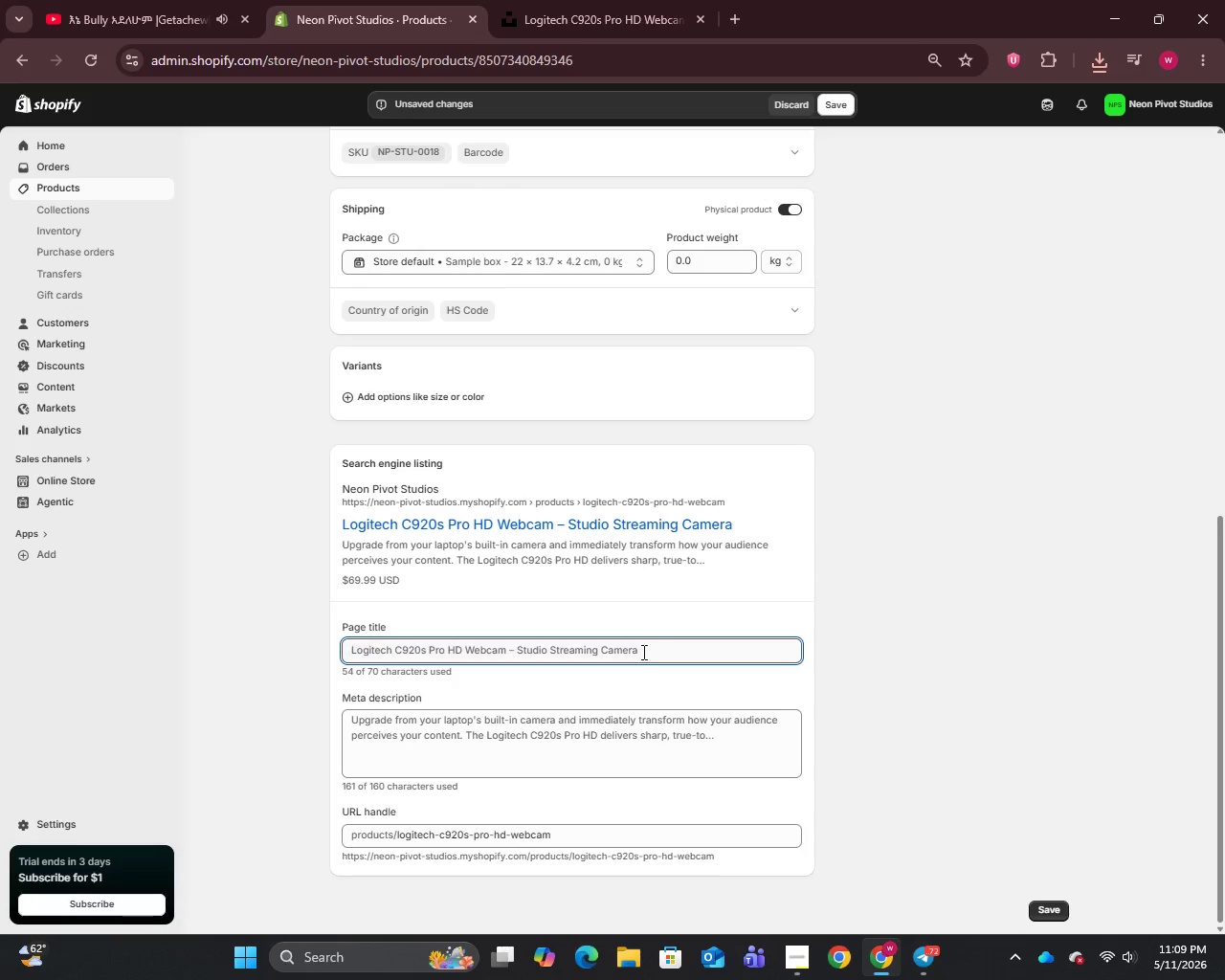 
left_click([656, 649])
 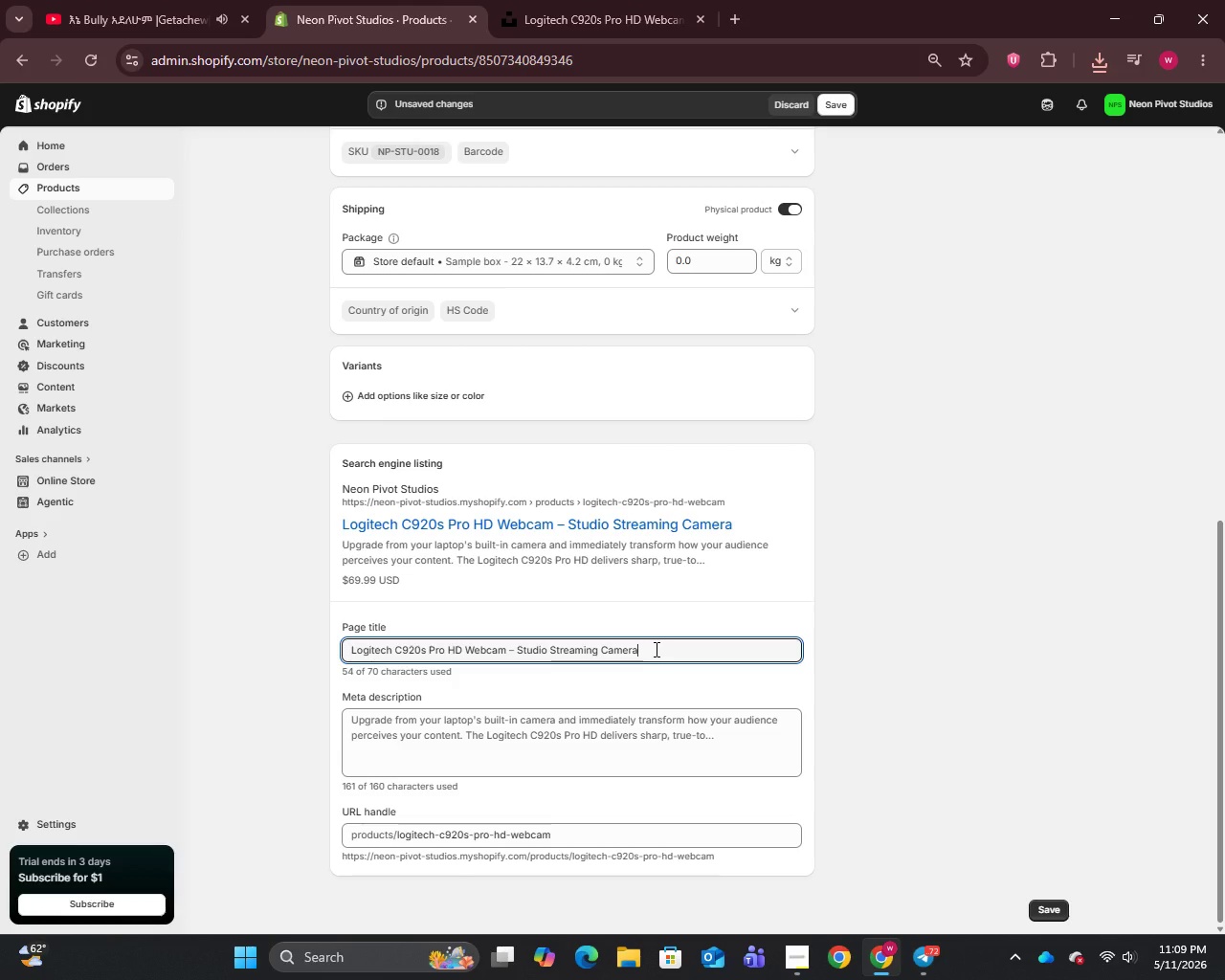 
wait(10.58)
 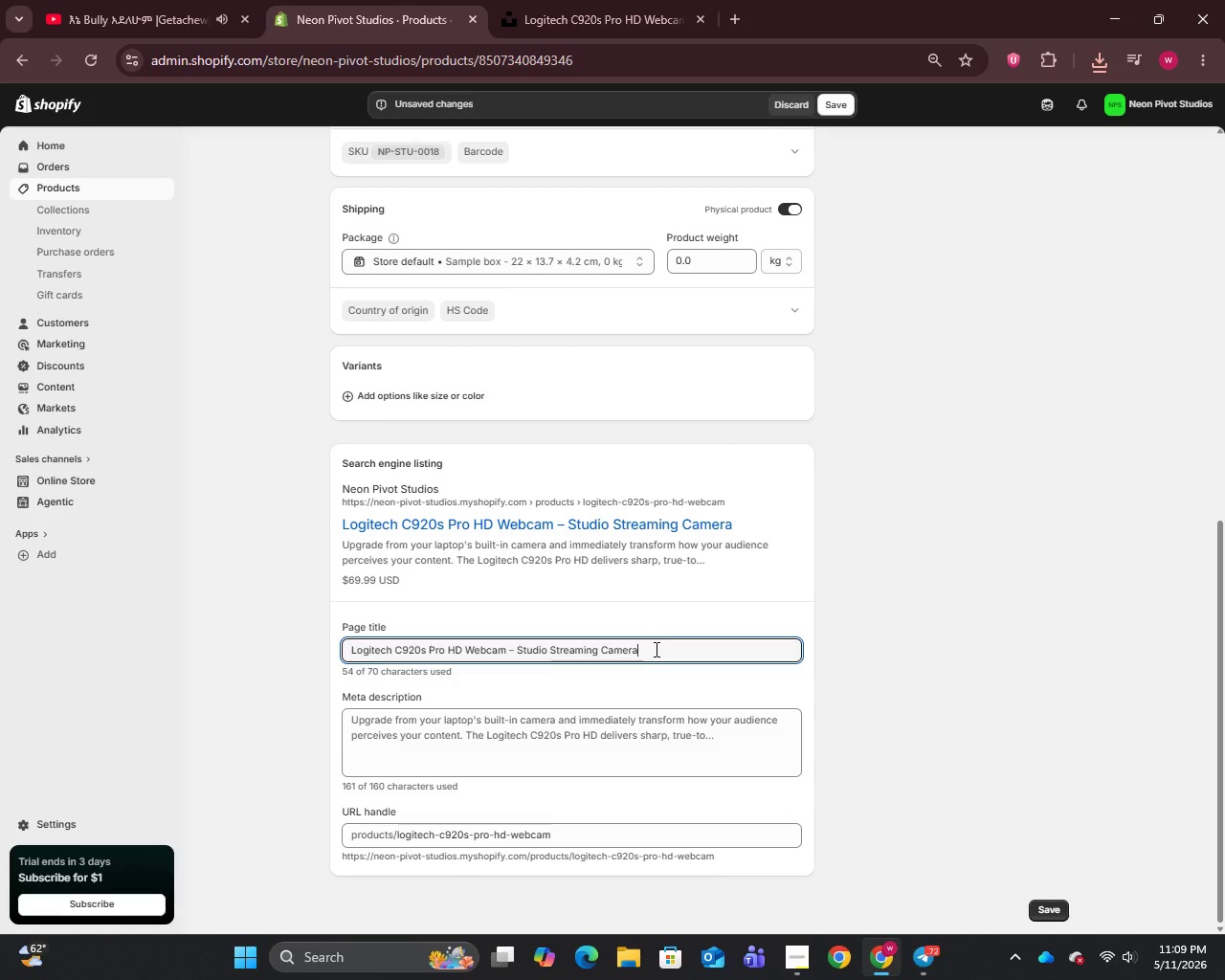 
left_click_drag(start_coordinate=[507, 647], to_coordinate=[716, 647])
 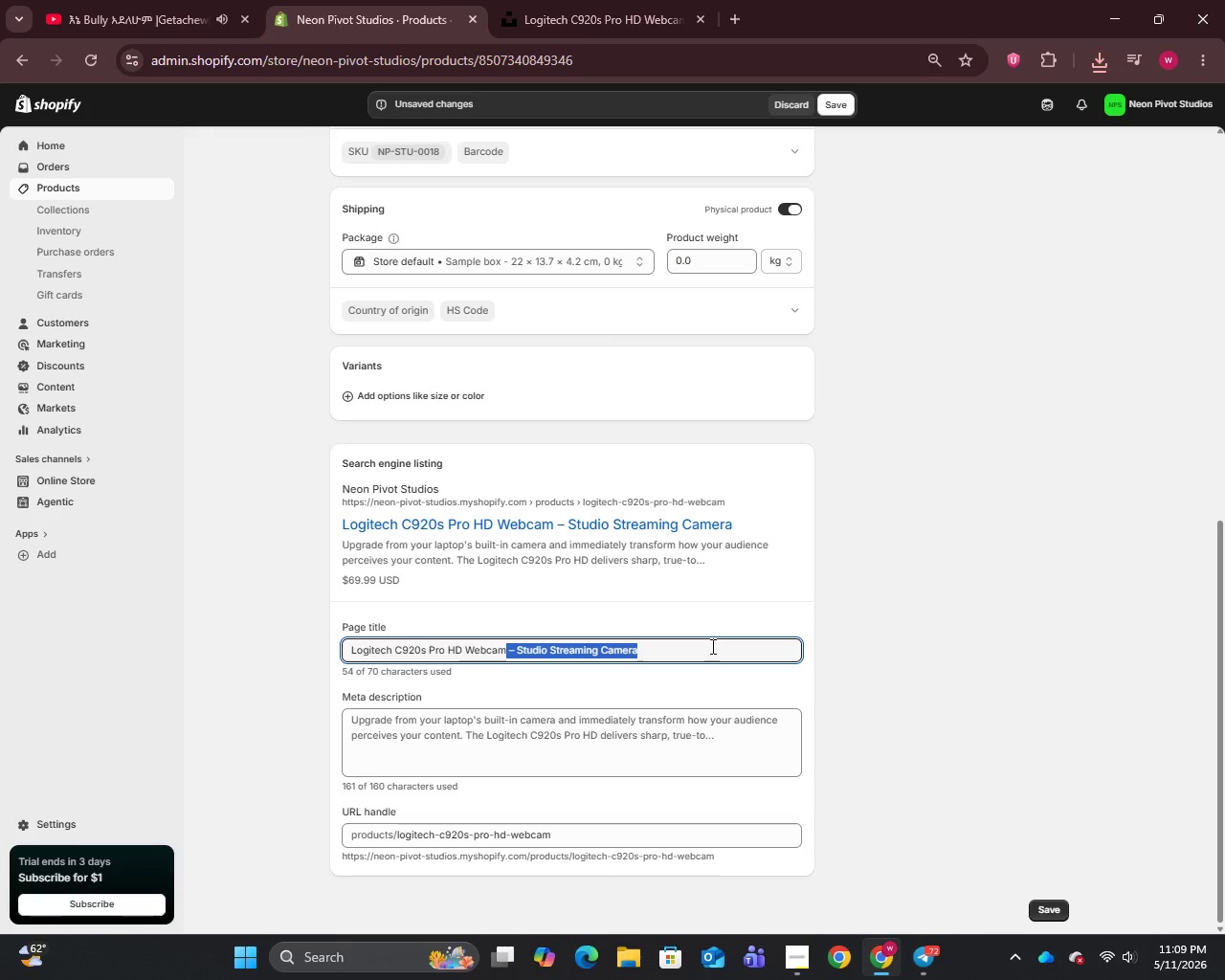 
type( | Neon Pivot Studios)
 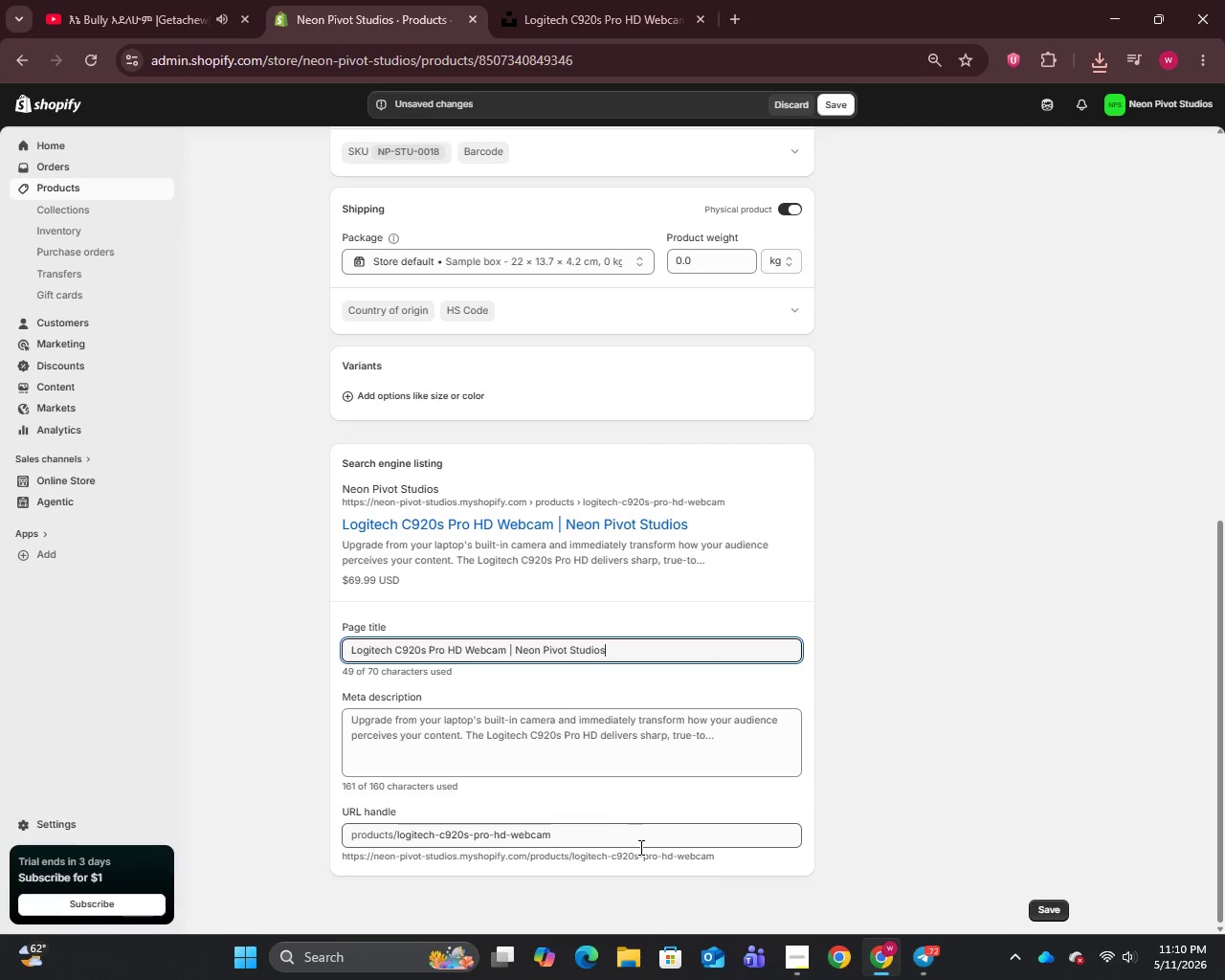 
left_click([648, 757])
 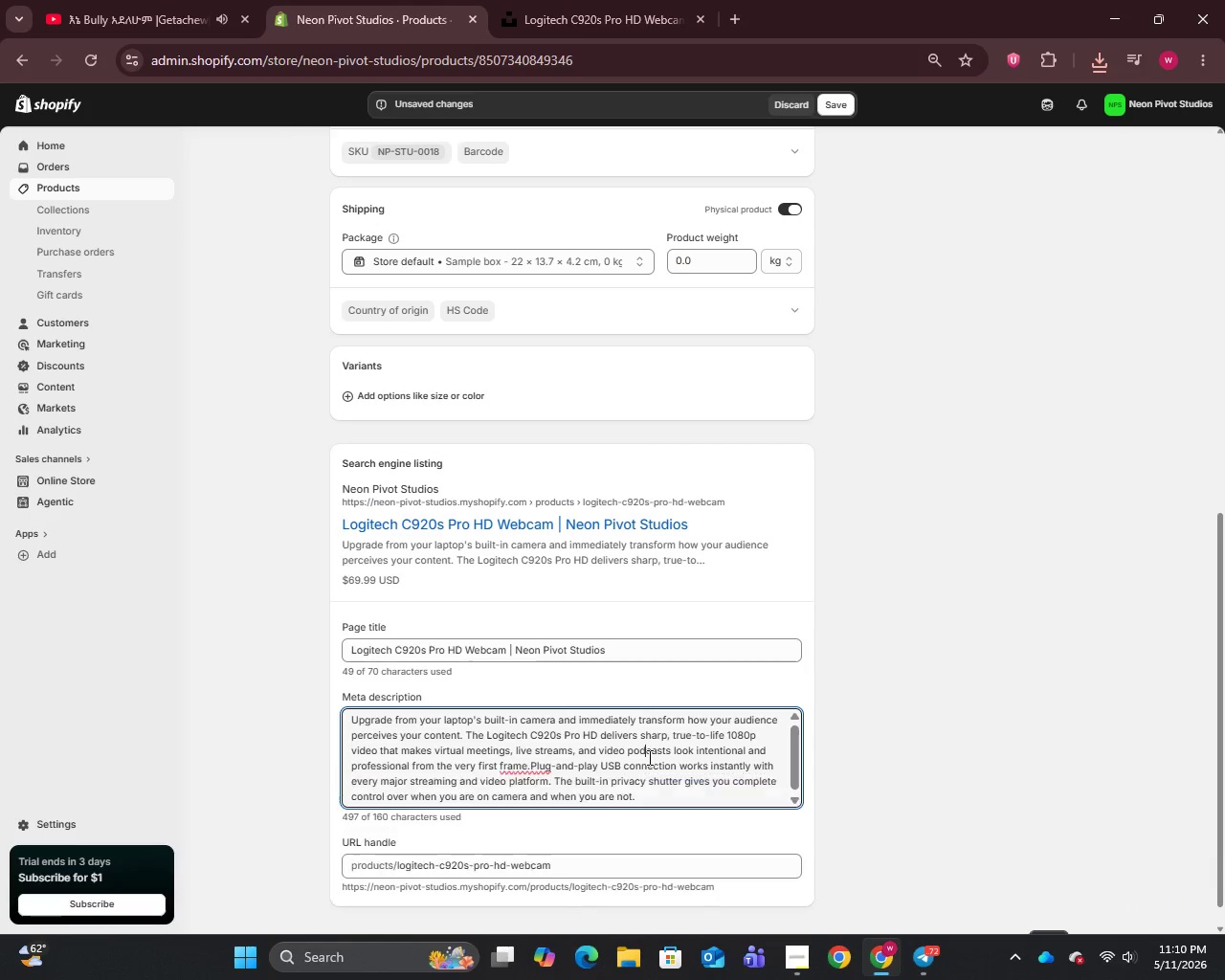 
key(Control+A)
 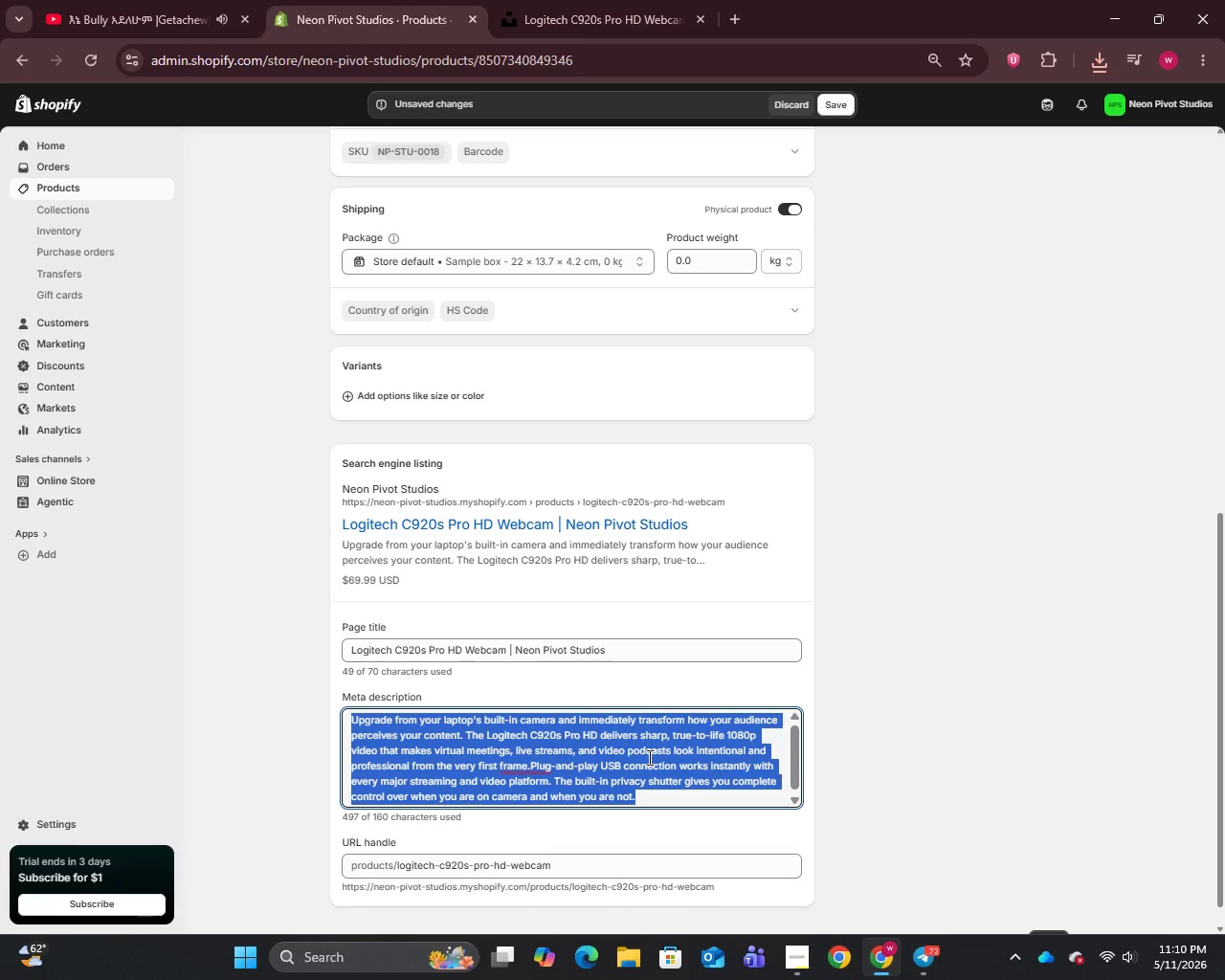 
wait(8.83)
 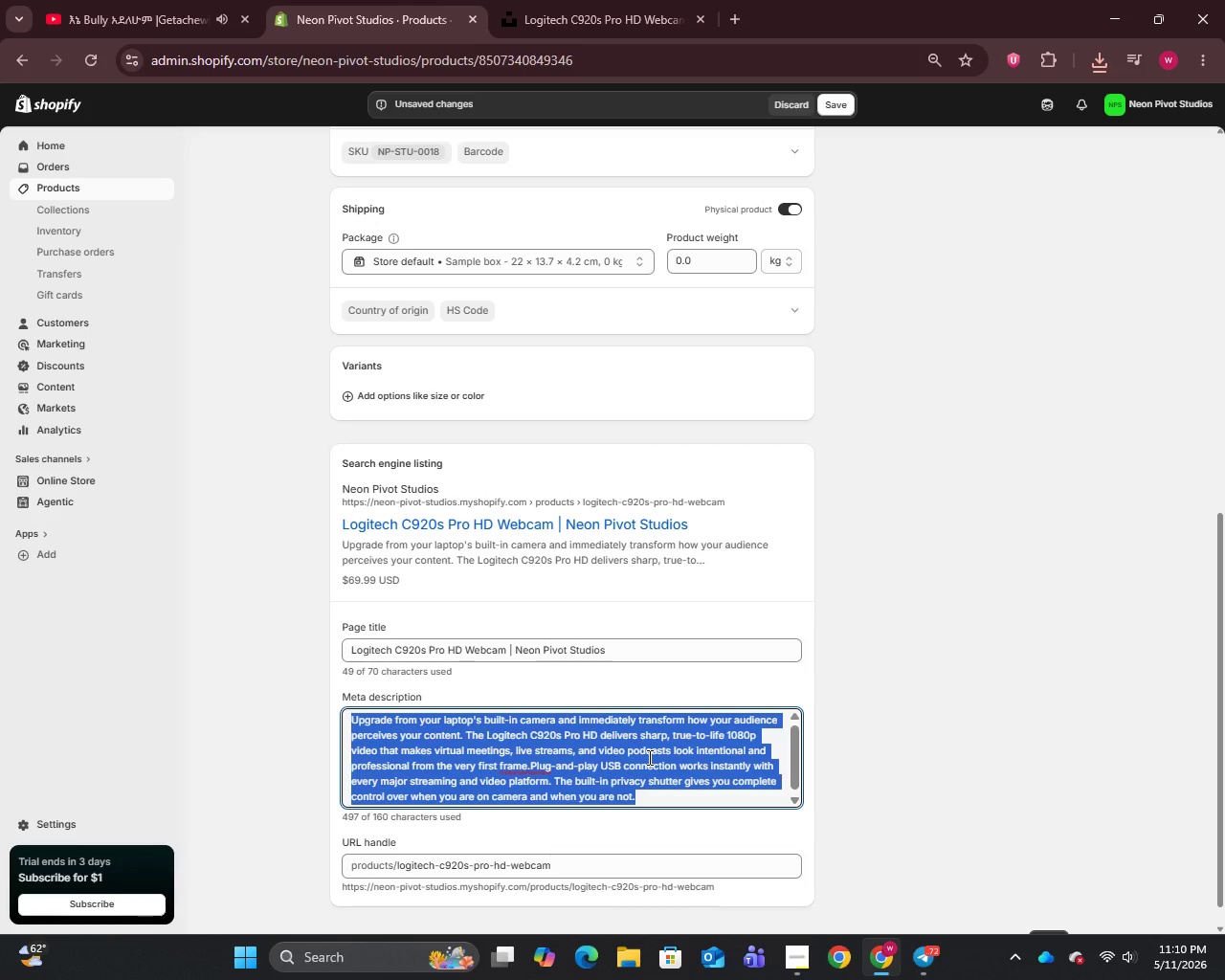 
type(Upgrade to professional 1080p streaming with the Logitech C920s Pro HD webcam. Plug-and-play for live streams and video podcasts. Shop No)
key(Backspace)
type(eon Pivot Studios.)
 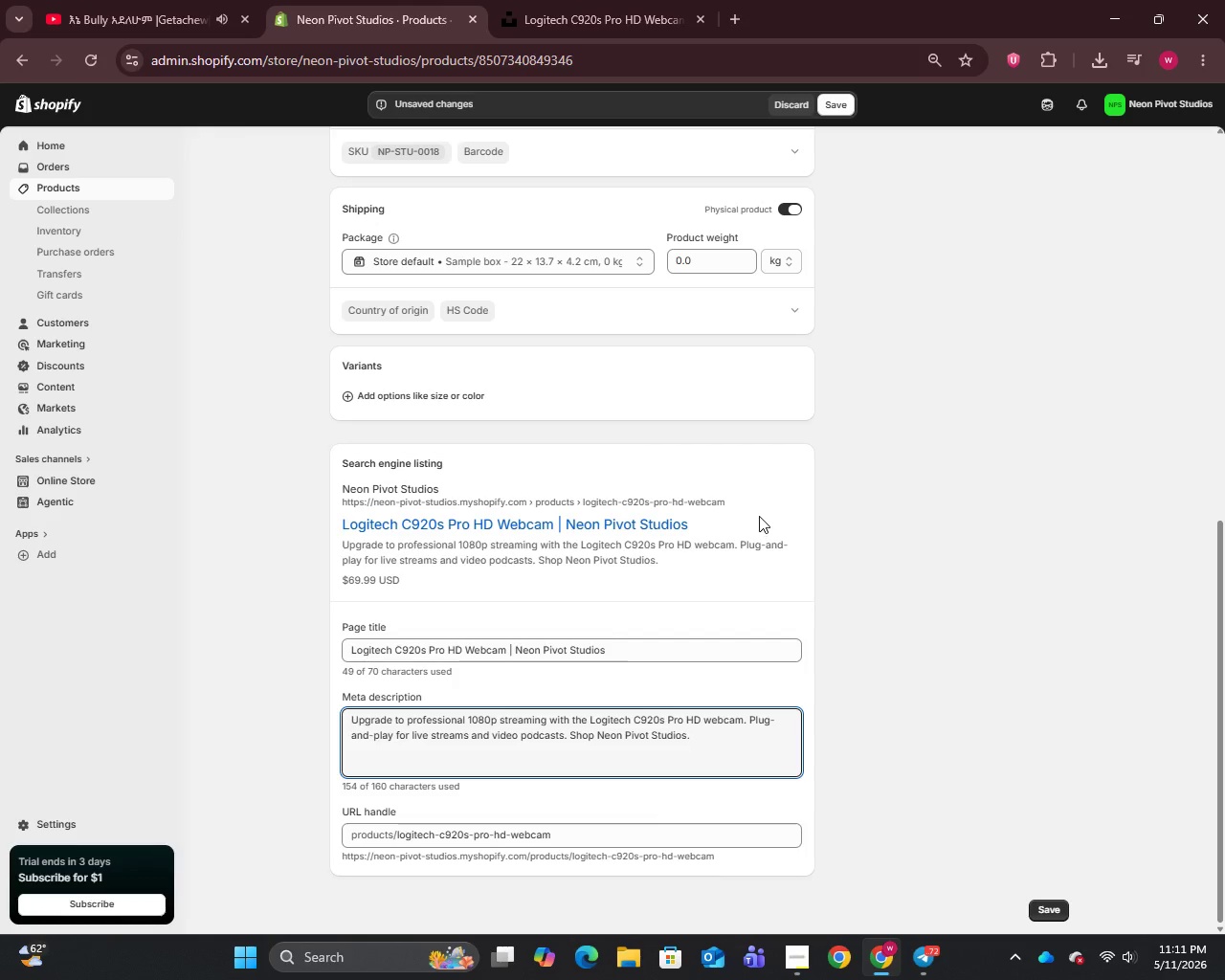 
scroll: coordinate [786, 433], scroll_direction: up, amount: 9.0
 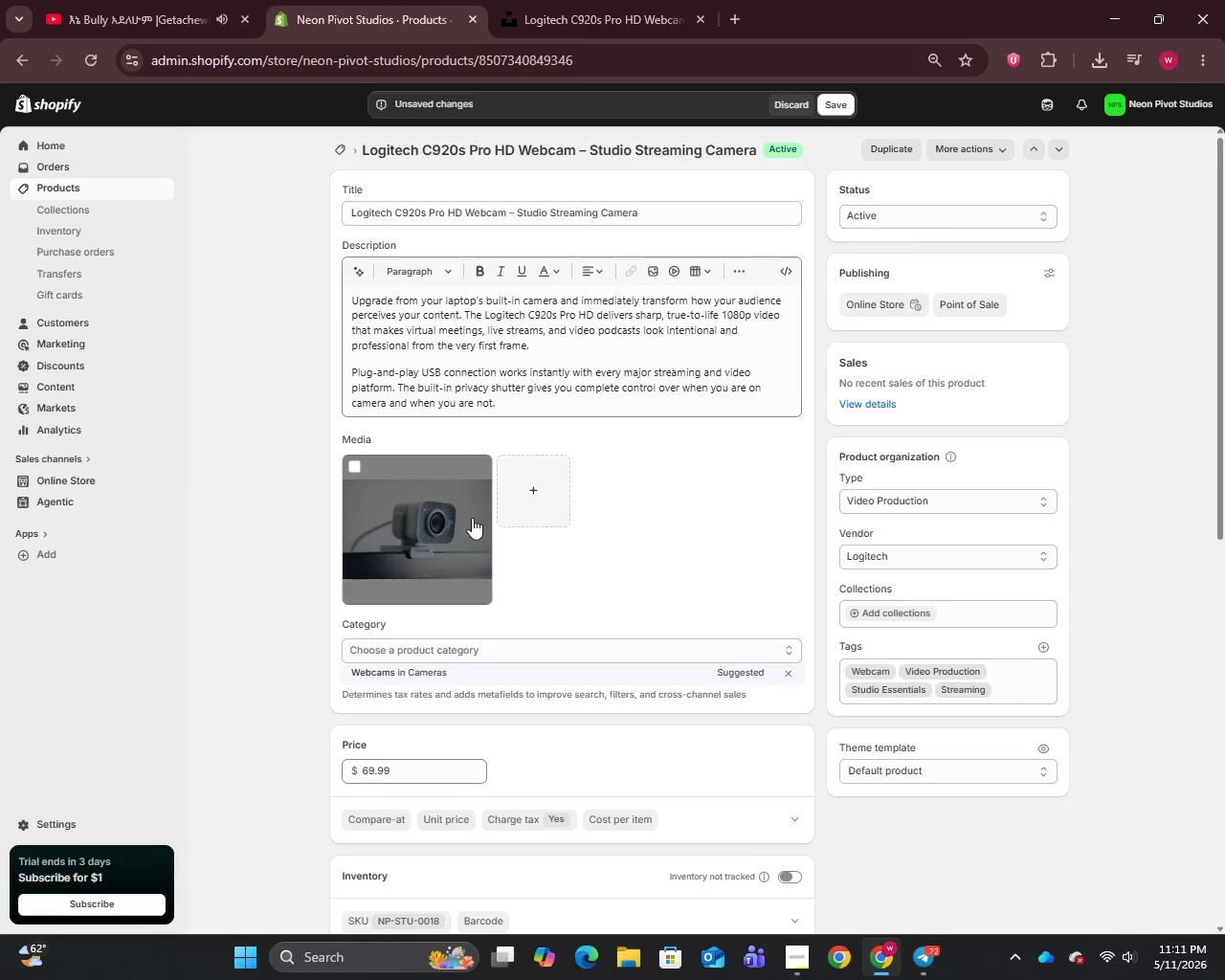 
left_click([414, 537])
 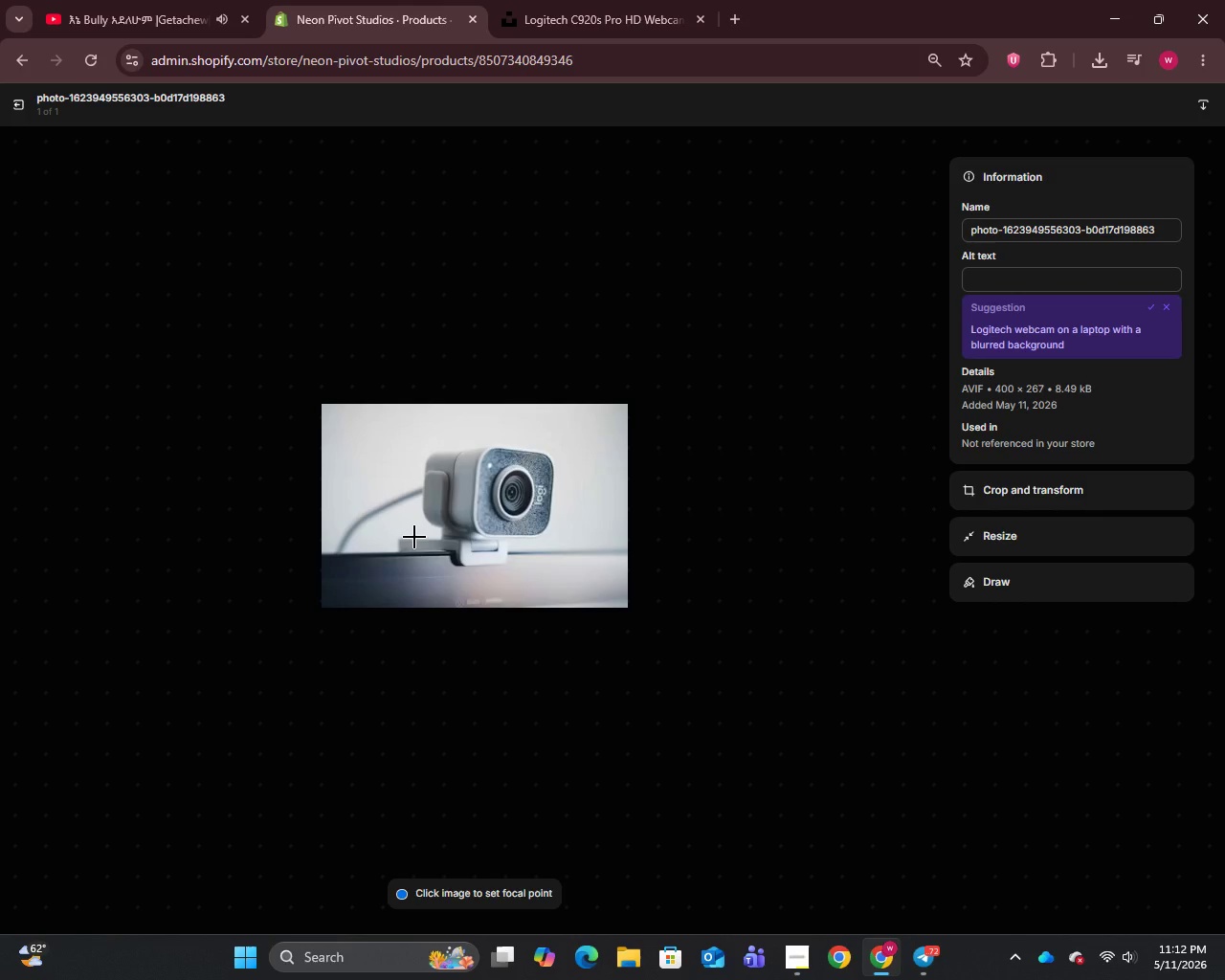 
wait(7.45)
 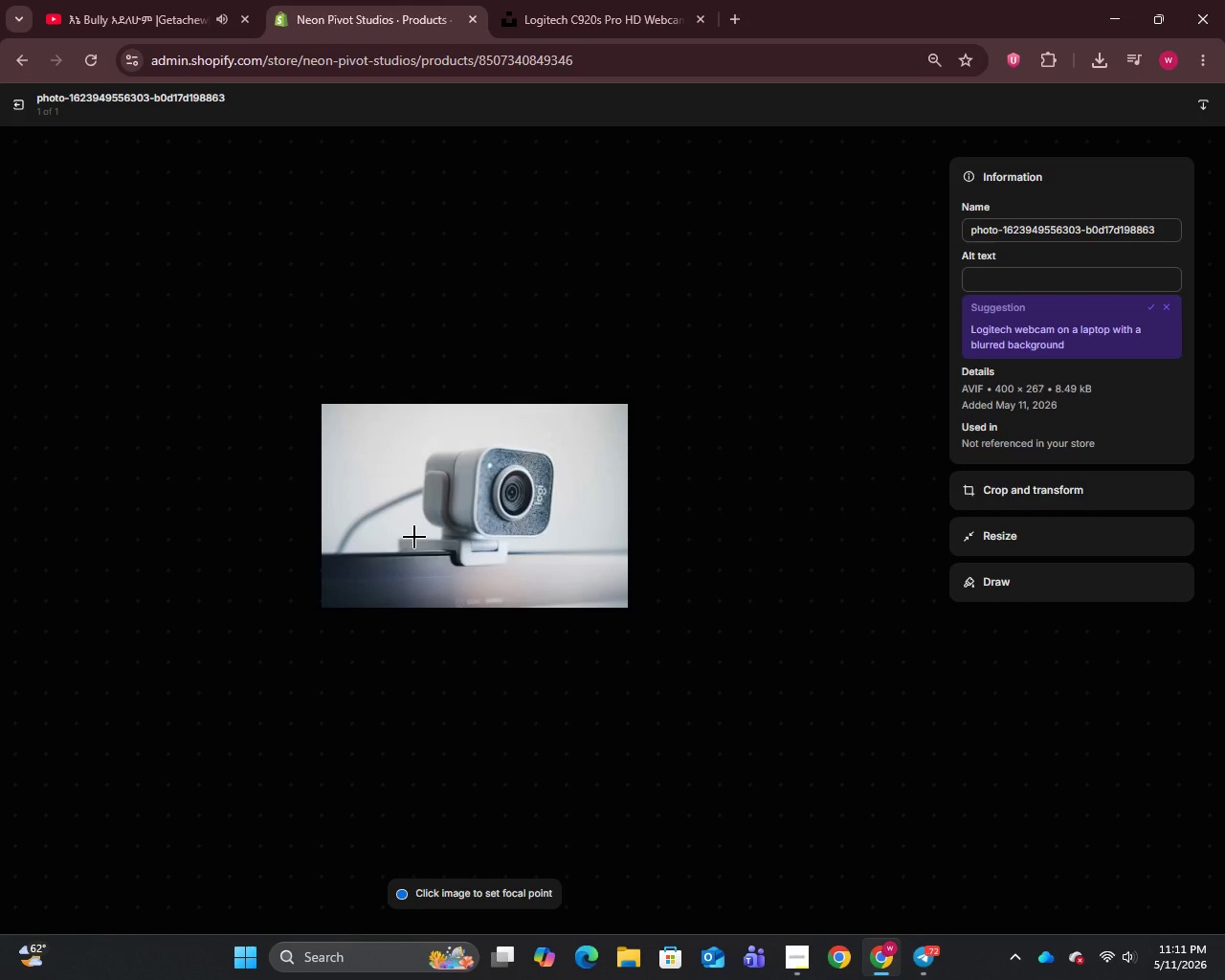 
key(Control+A)
 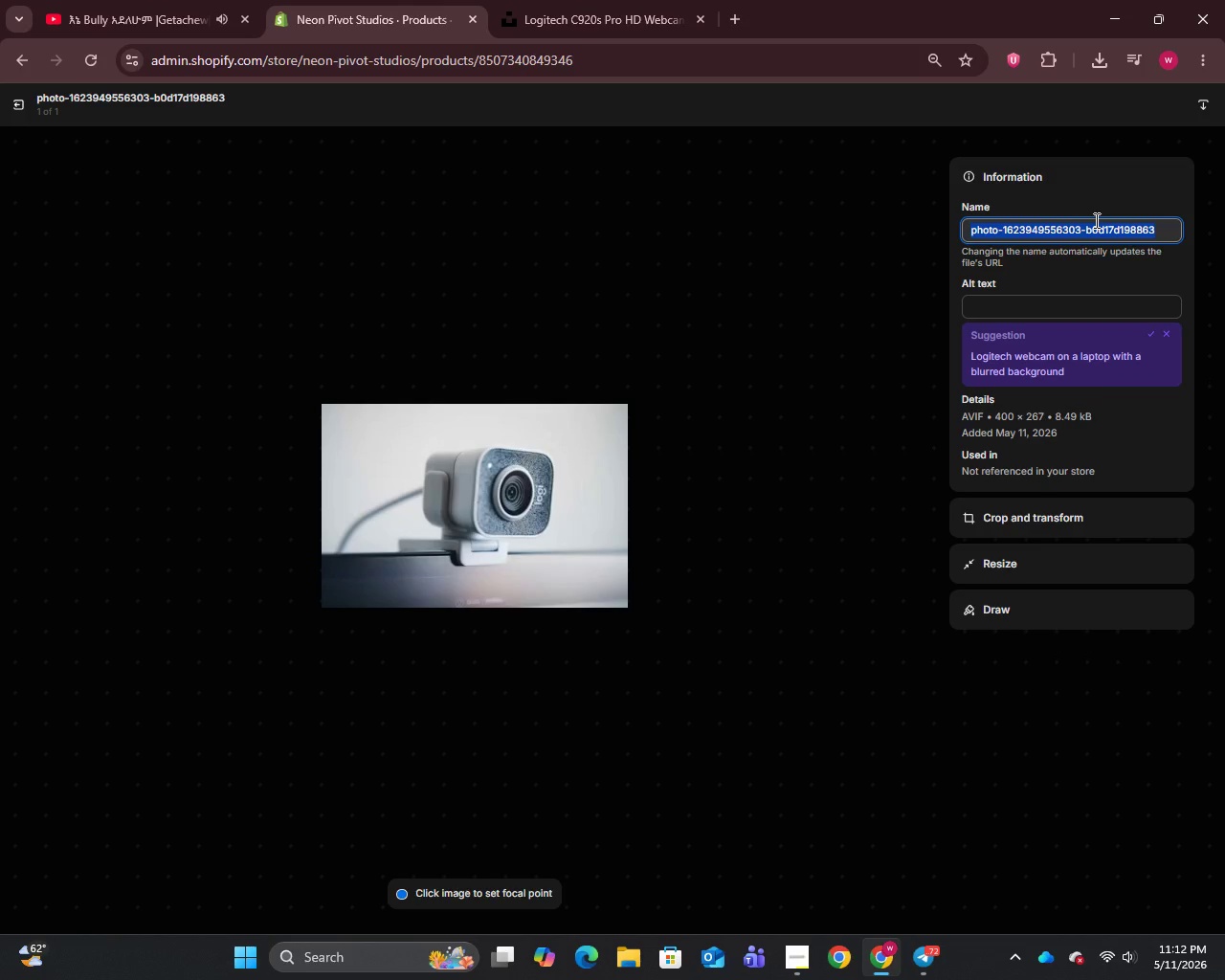 
key(Control+V)
 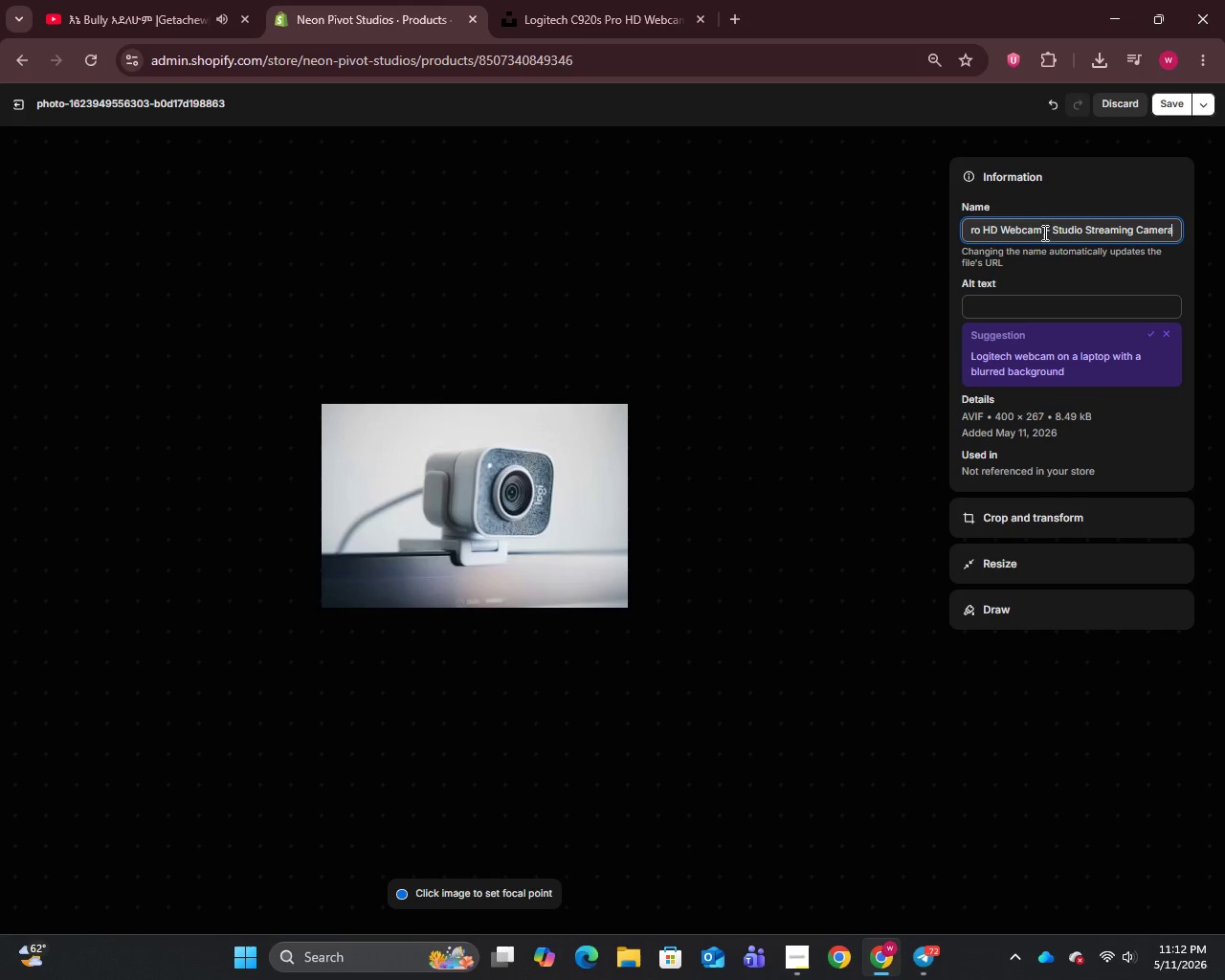 
left_click_drag(start_coordinate=[1047, 228], to_coordinate=[1209, 221])
 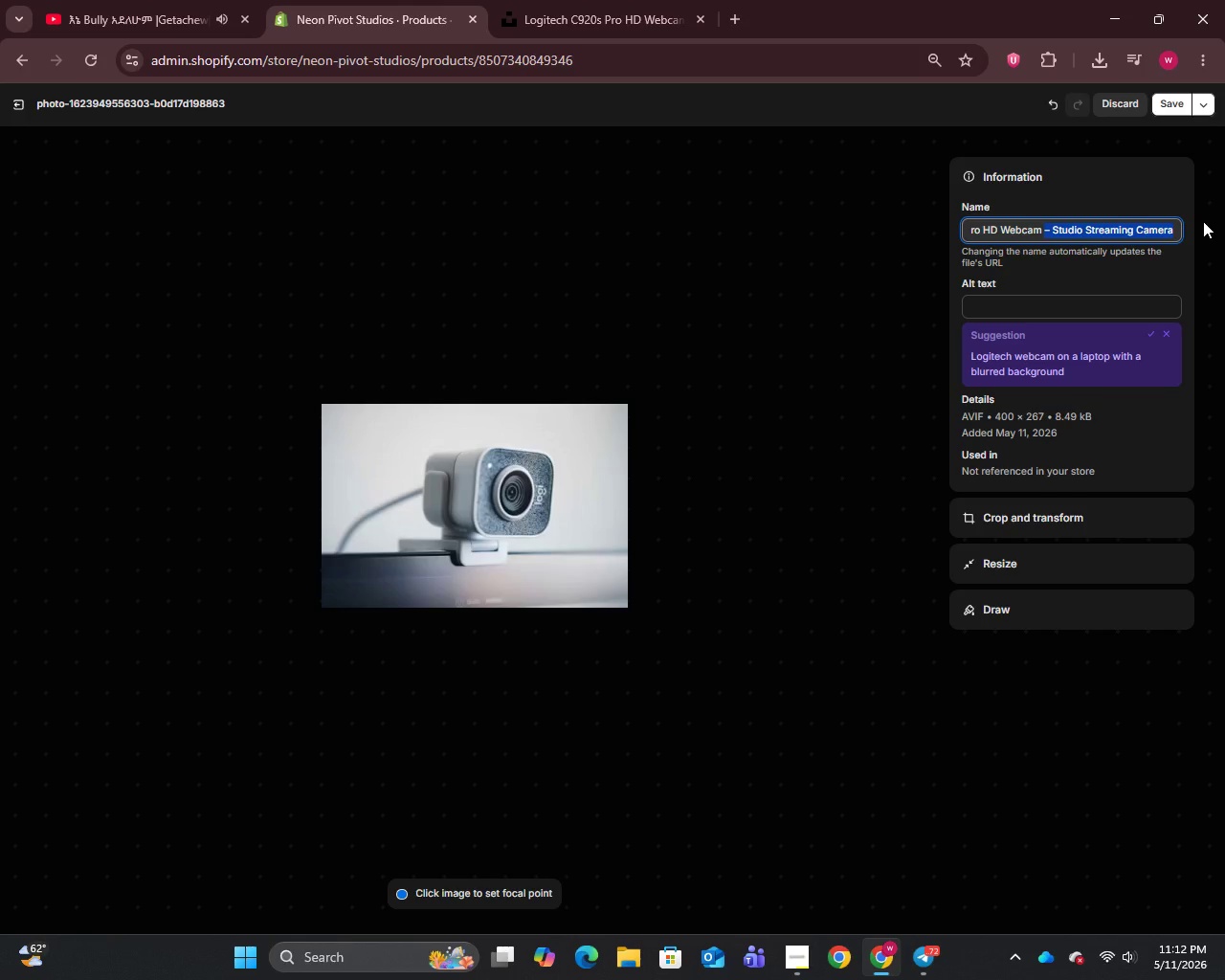 
key(Backspace)
 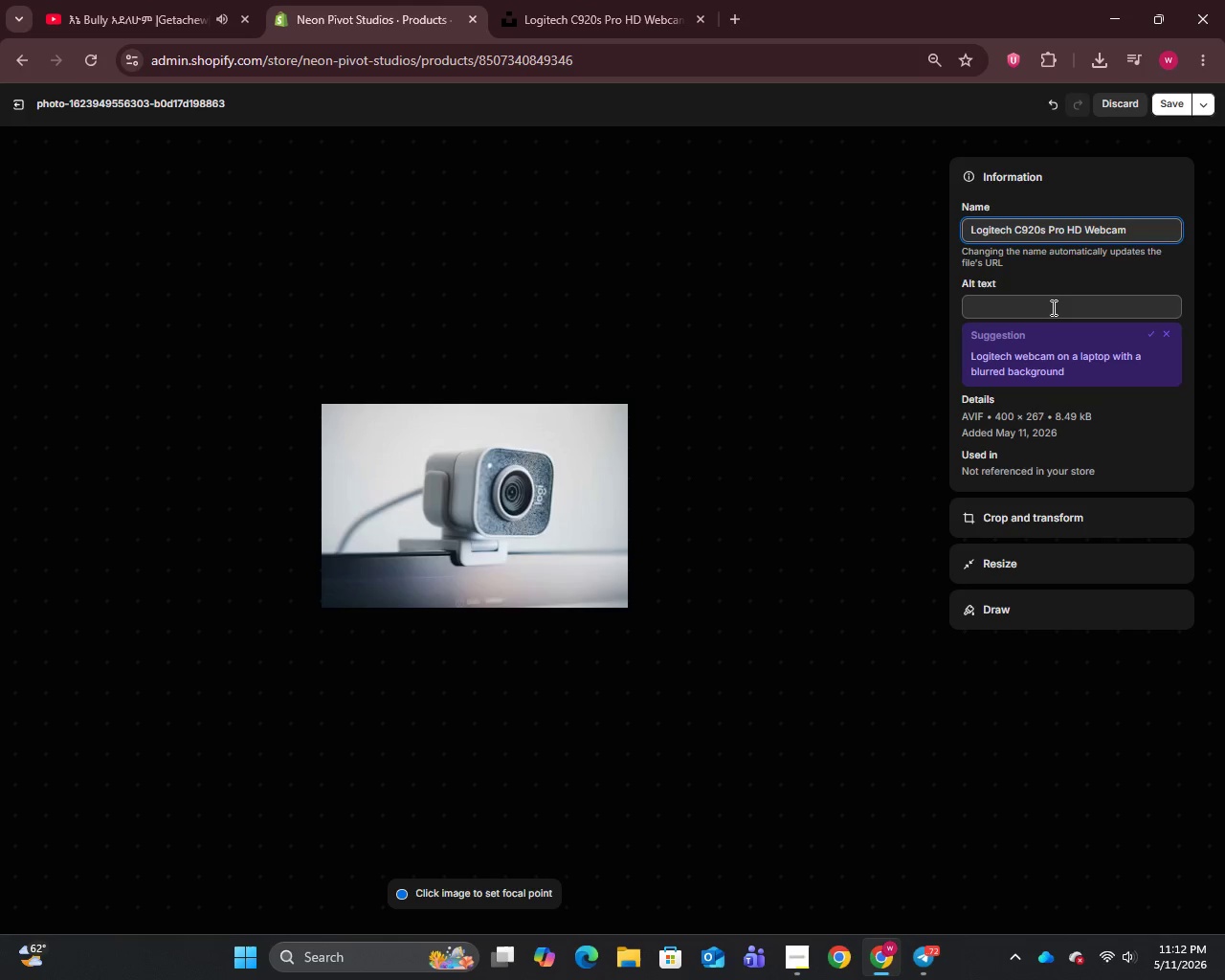 
left_click([1048, 297])
 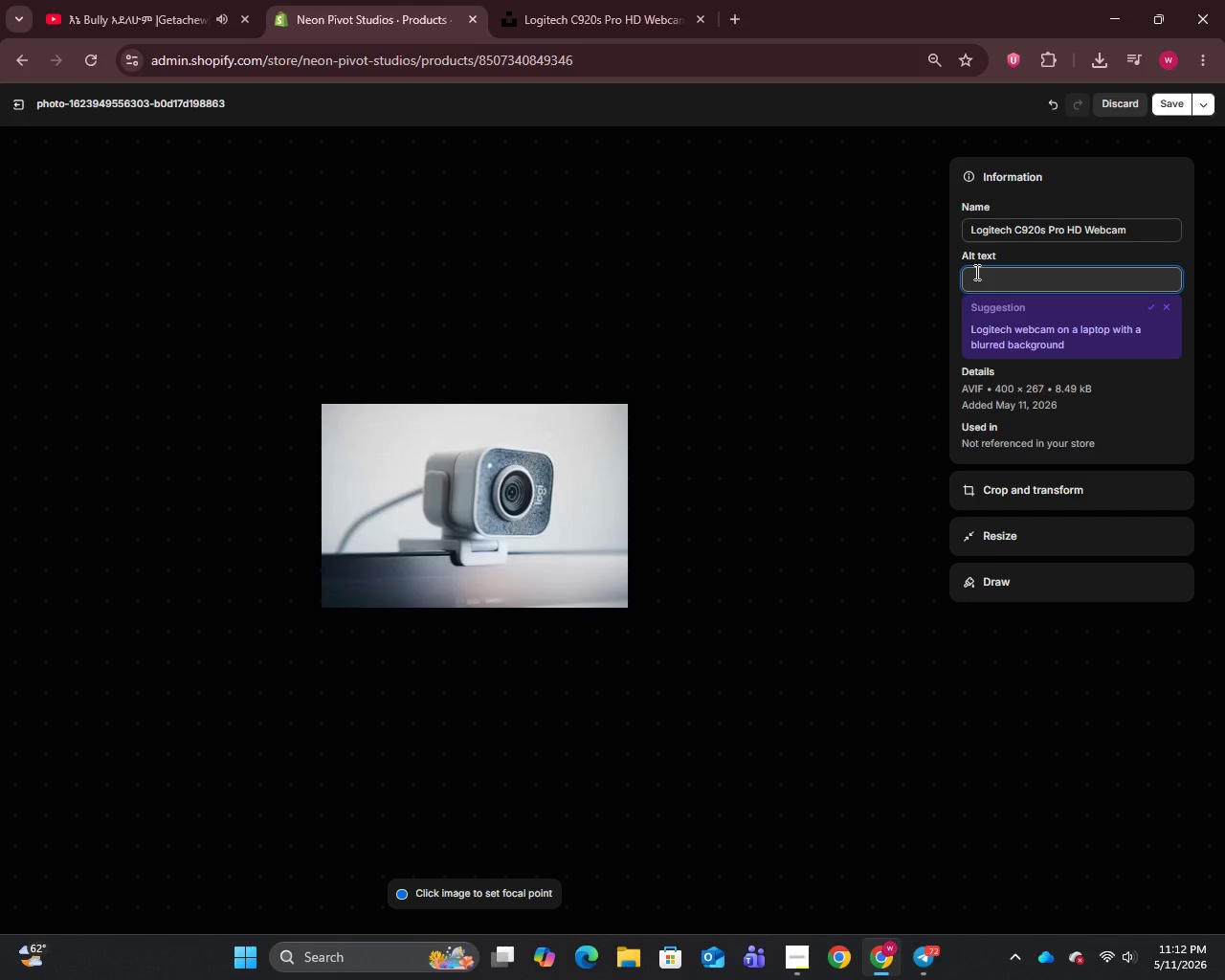 
type(Logitech C920s Pro webcam - professional streaming and video production webcam by Neon Pivot Studios)
 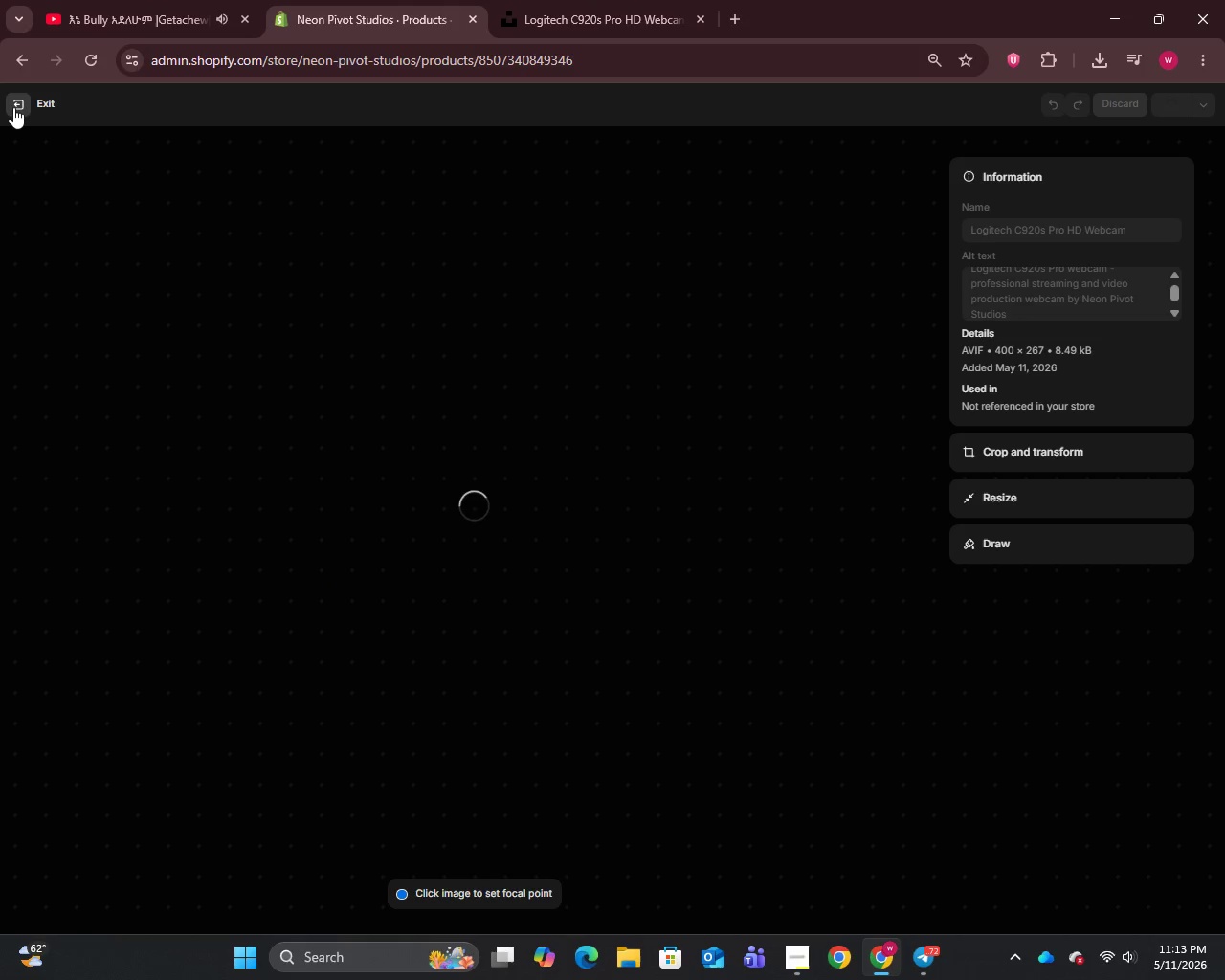 
left_click([13, 107])
 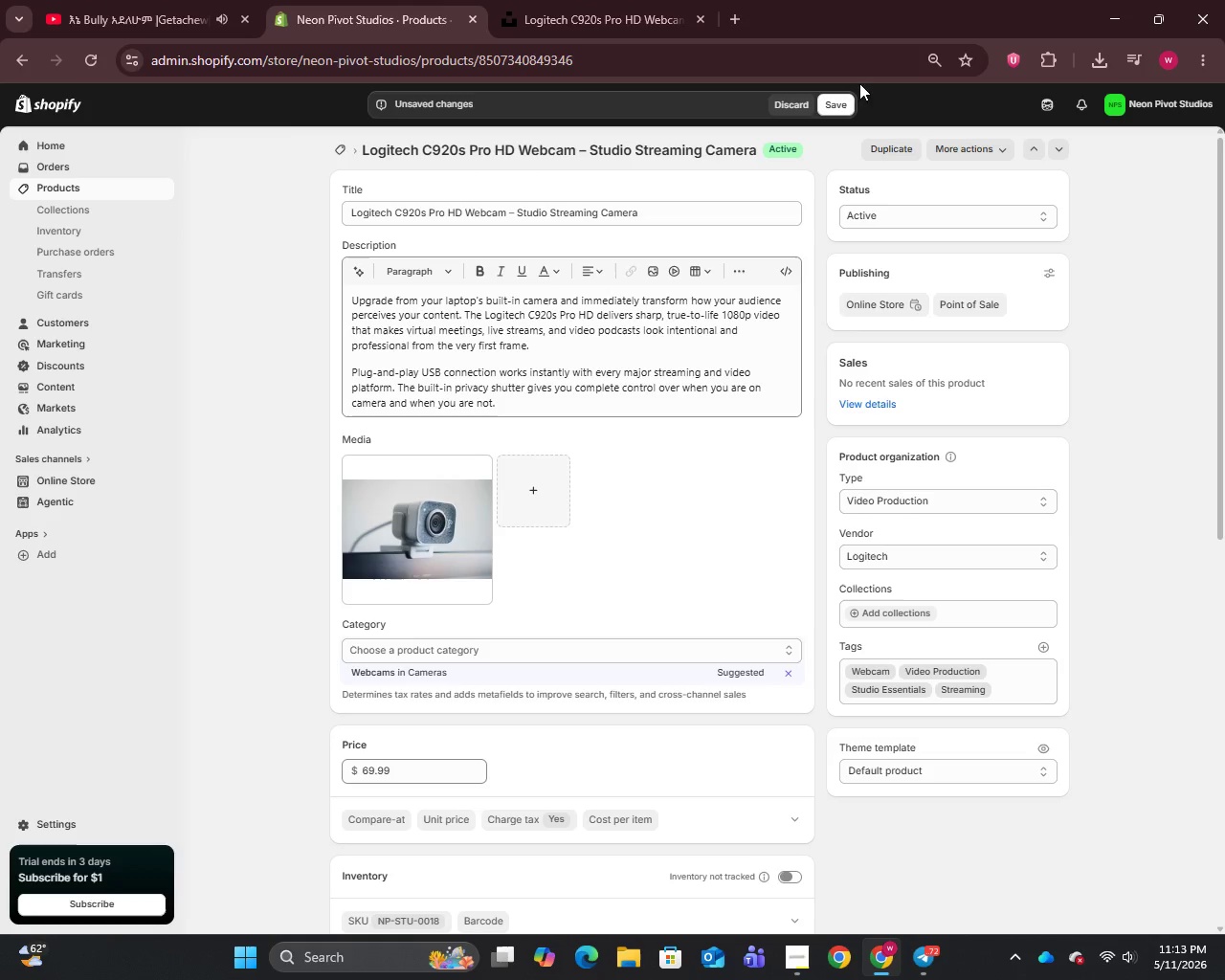 
left_click([843, 95])
 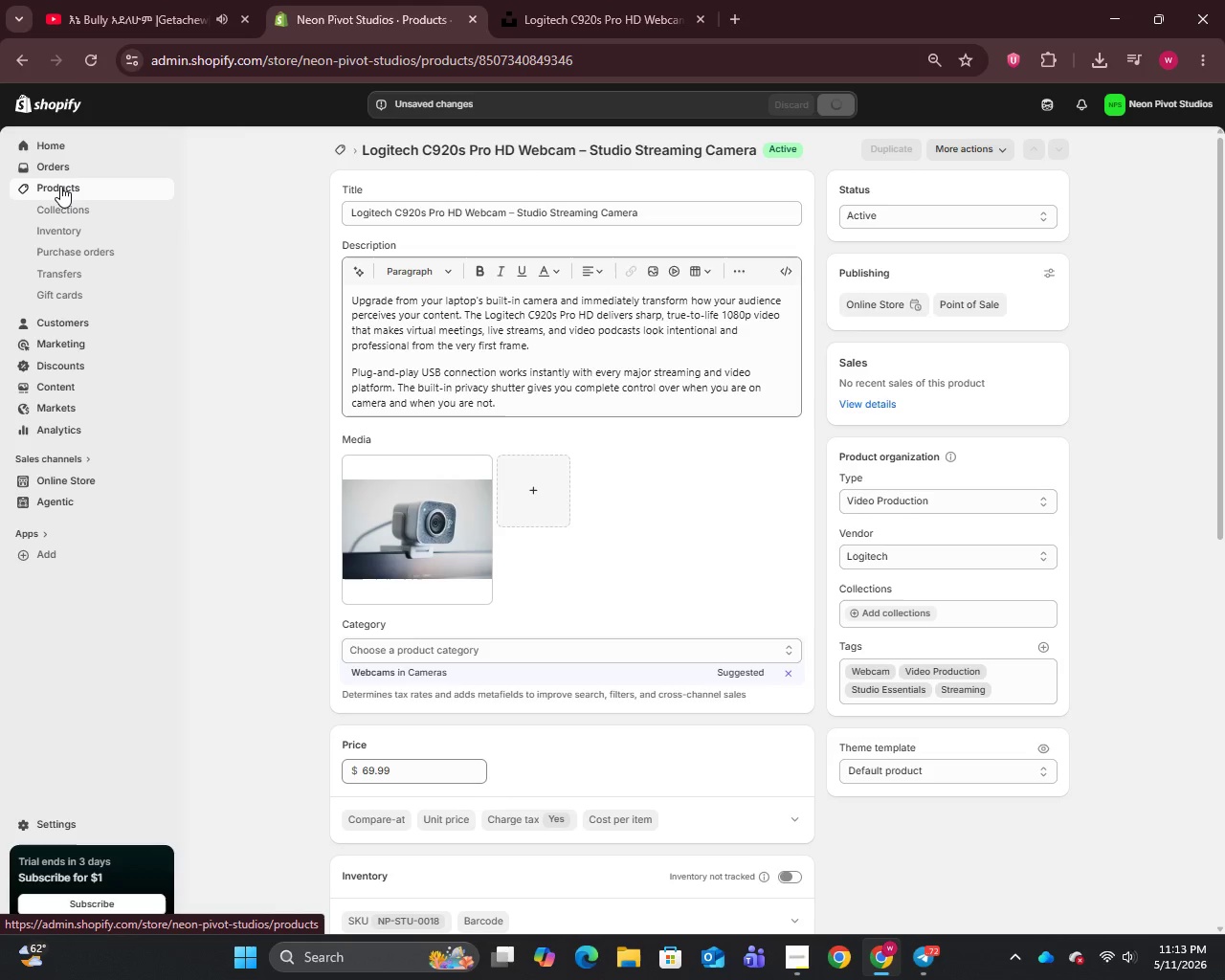 
left_click([60, 186])
 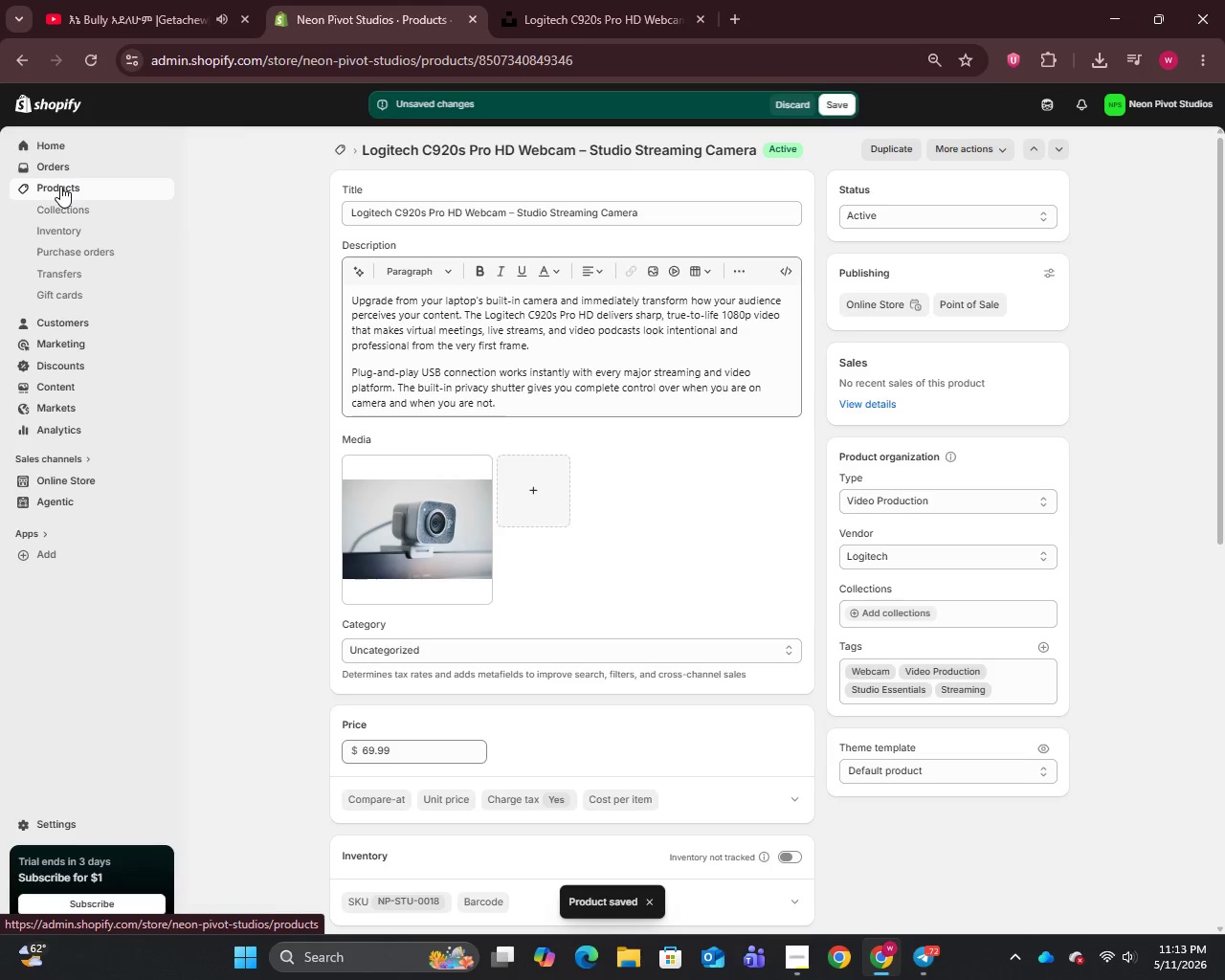 
left_click([60, 186])
 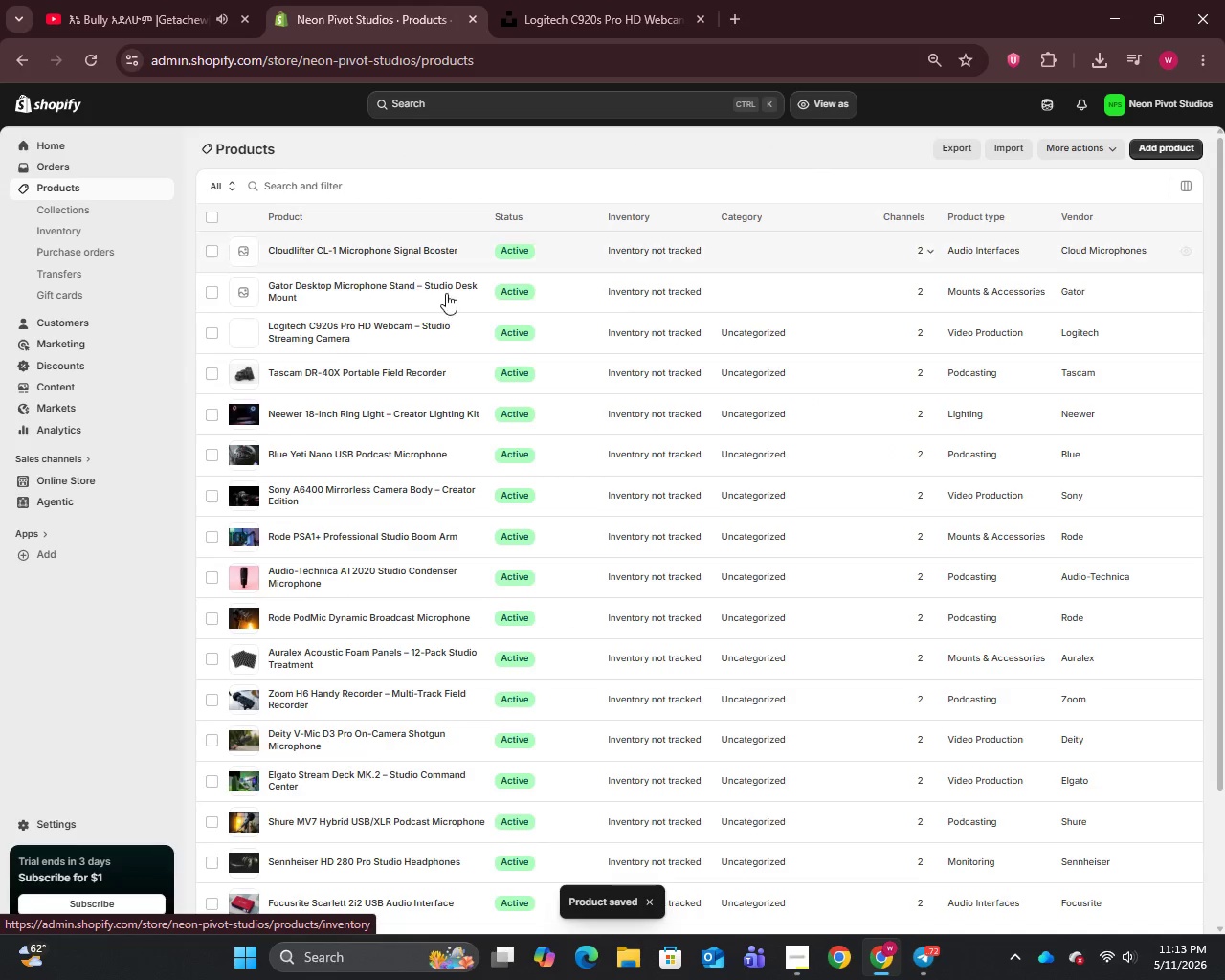 
left_click([344, 289])
 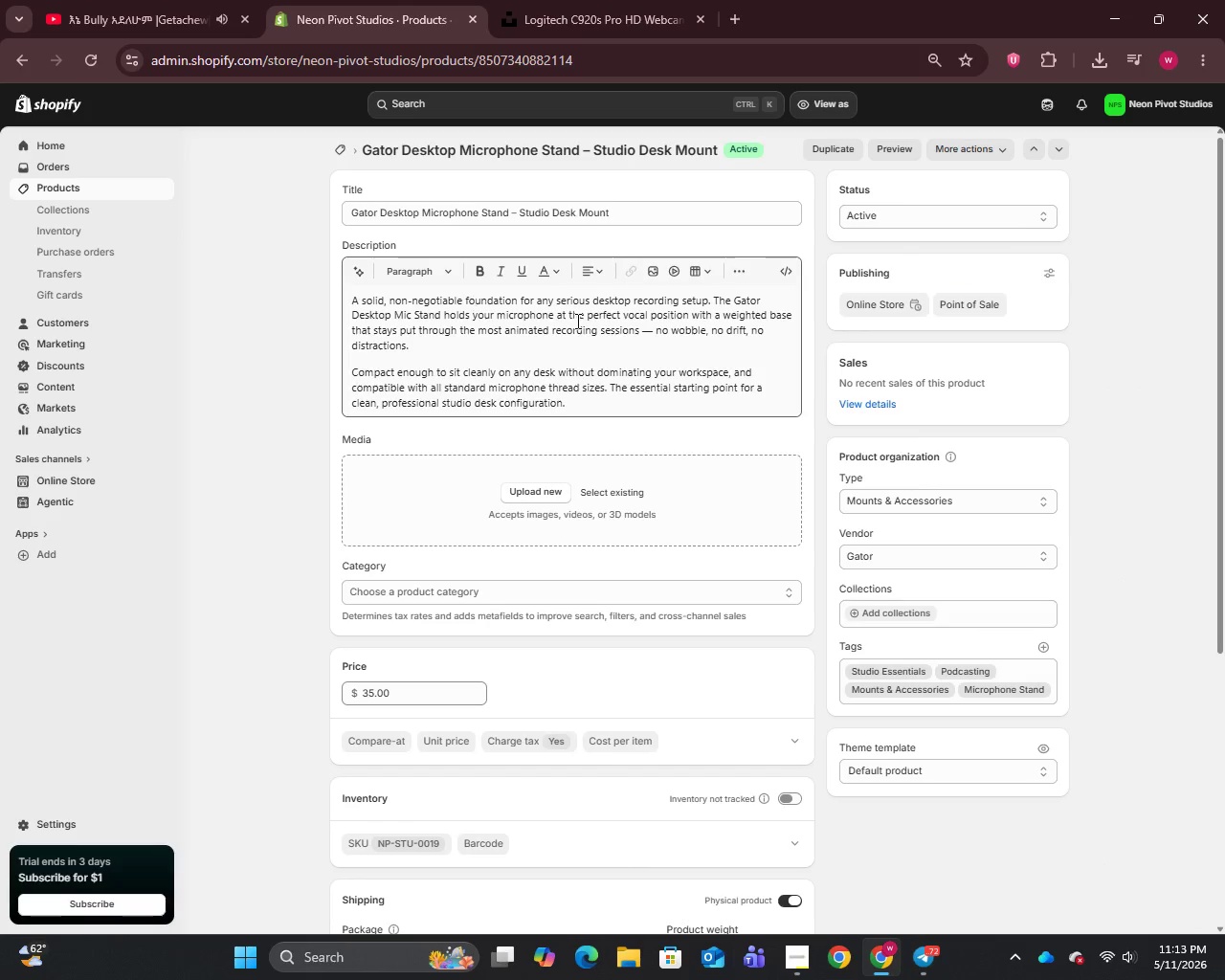 
left_click([649, 335])
 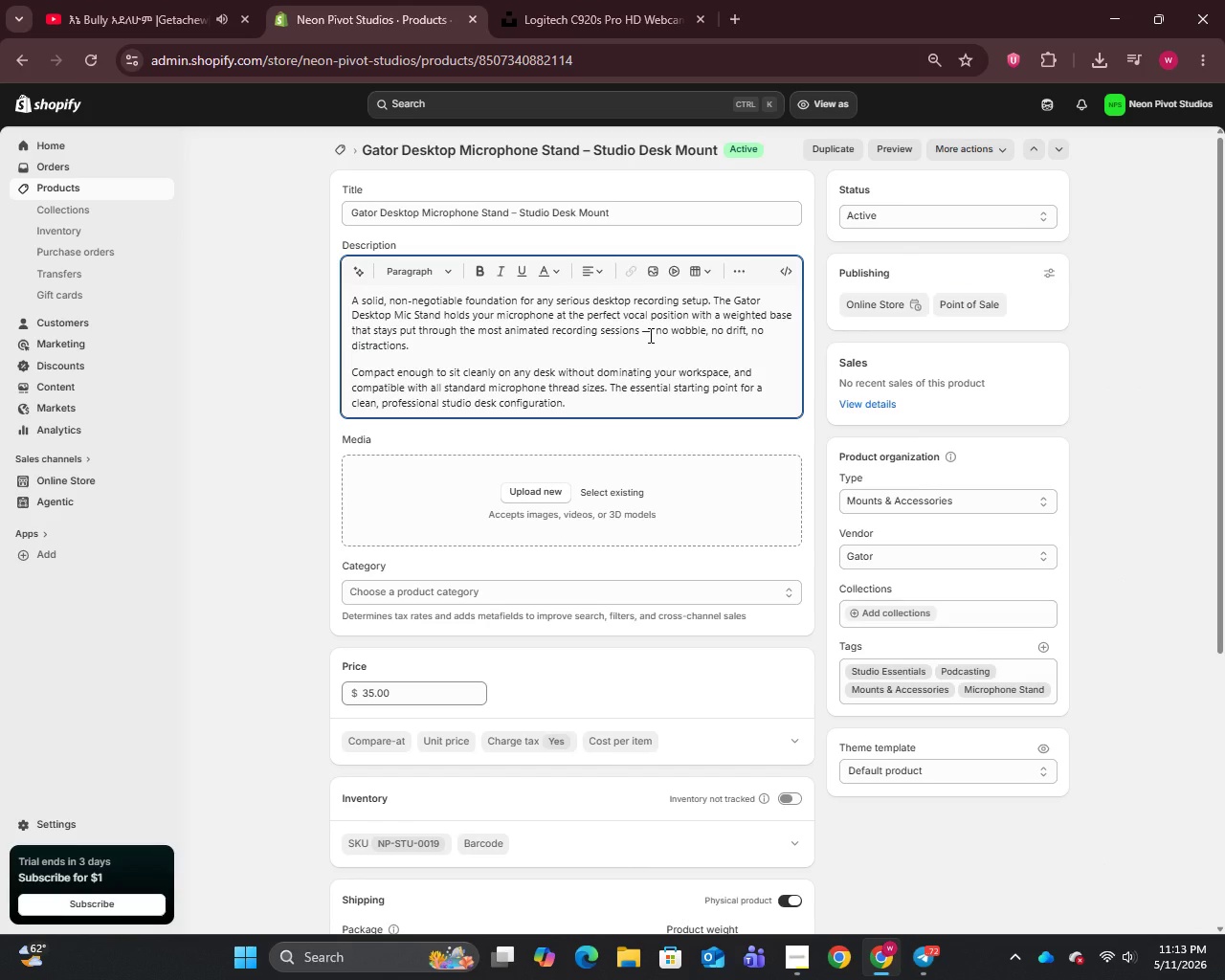 
key(Backspace)
 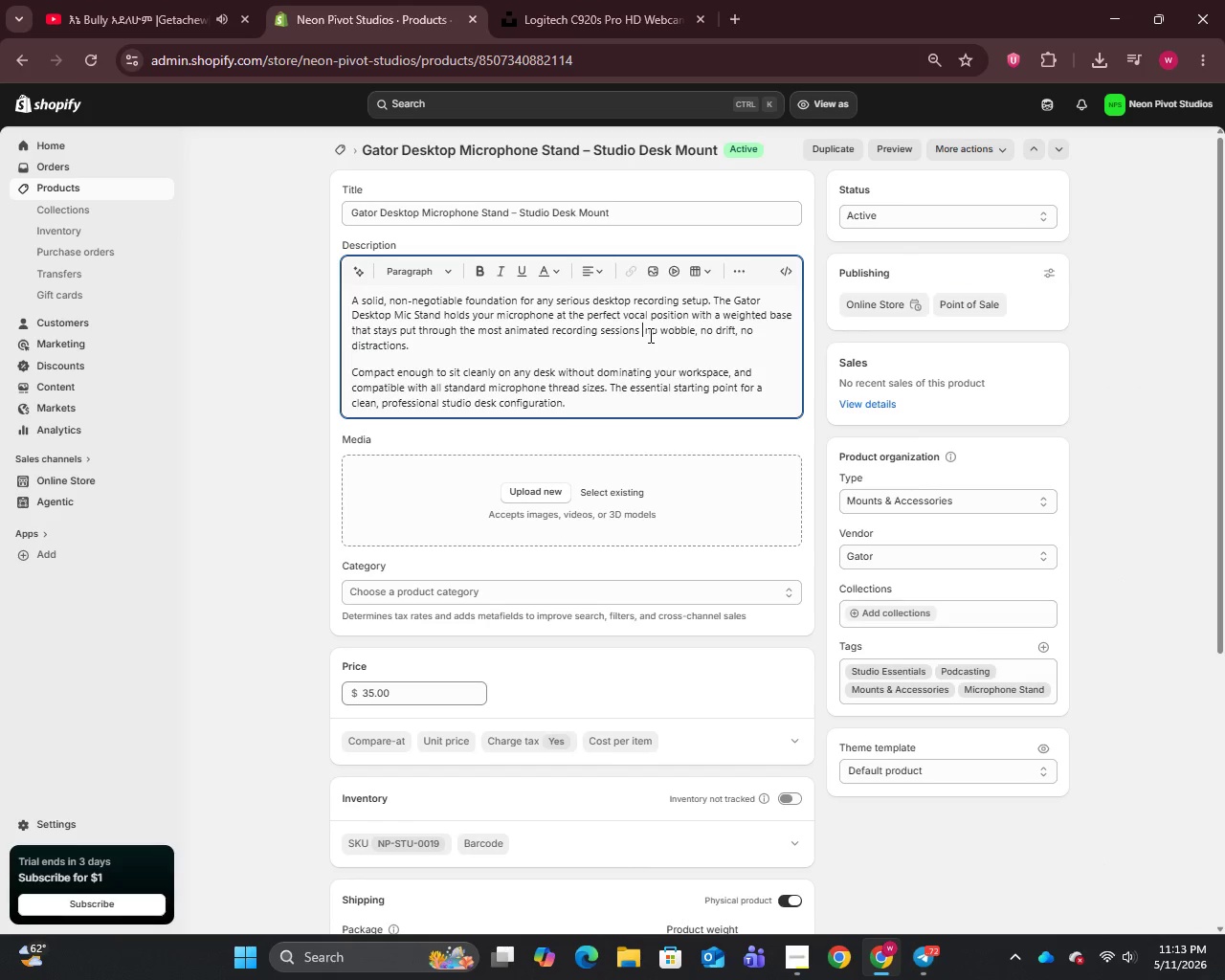 
key(Backspace)
 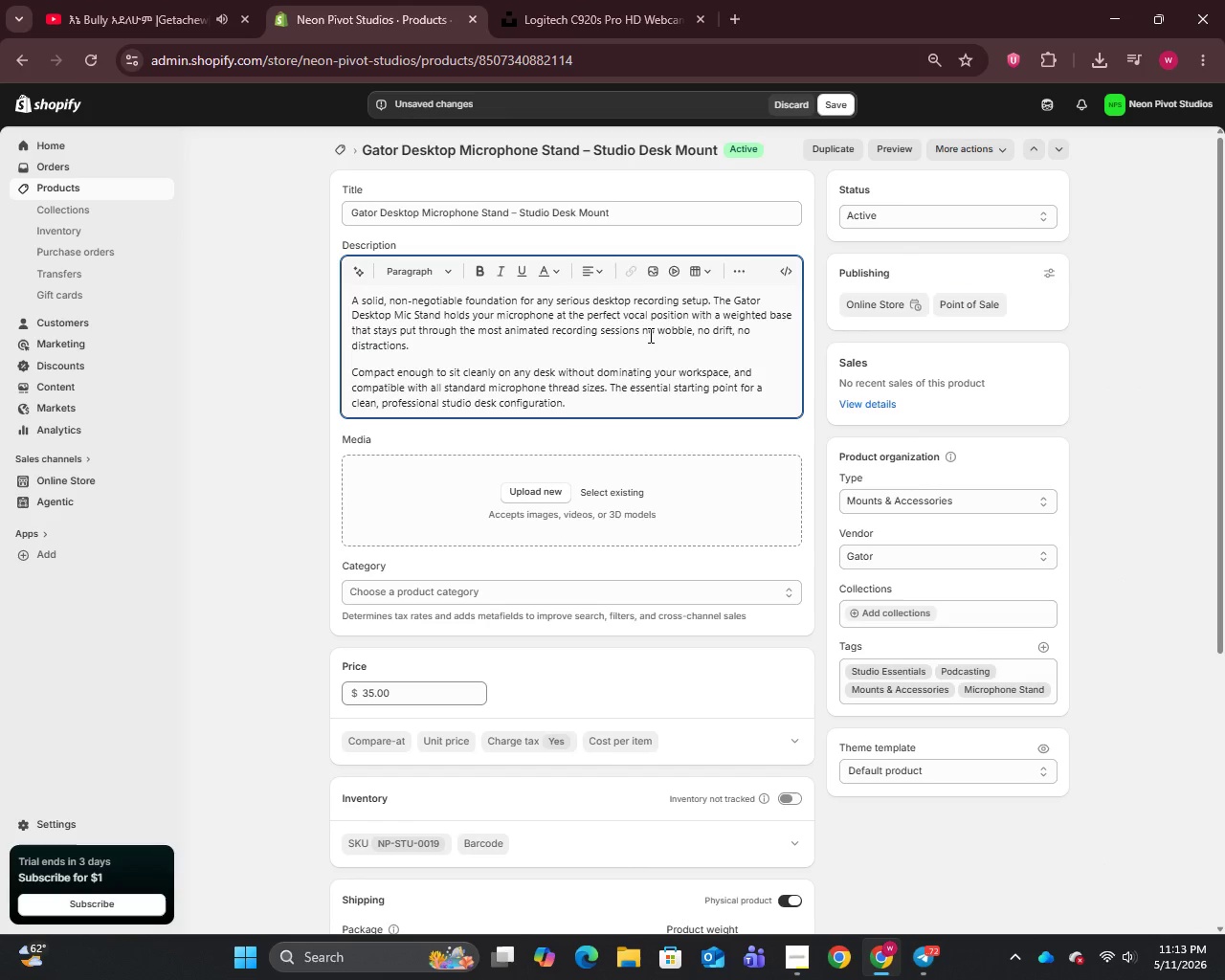 
key(Comma)
 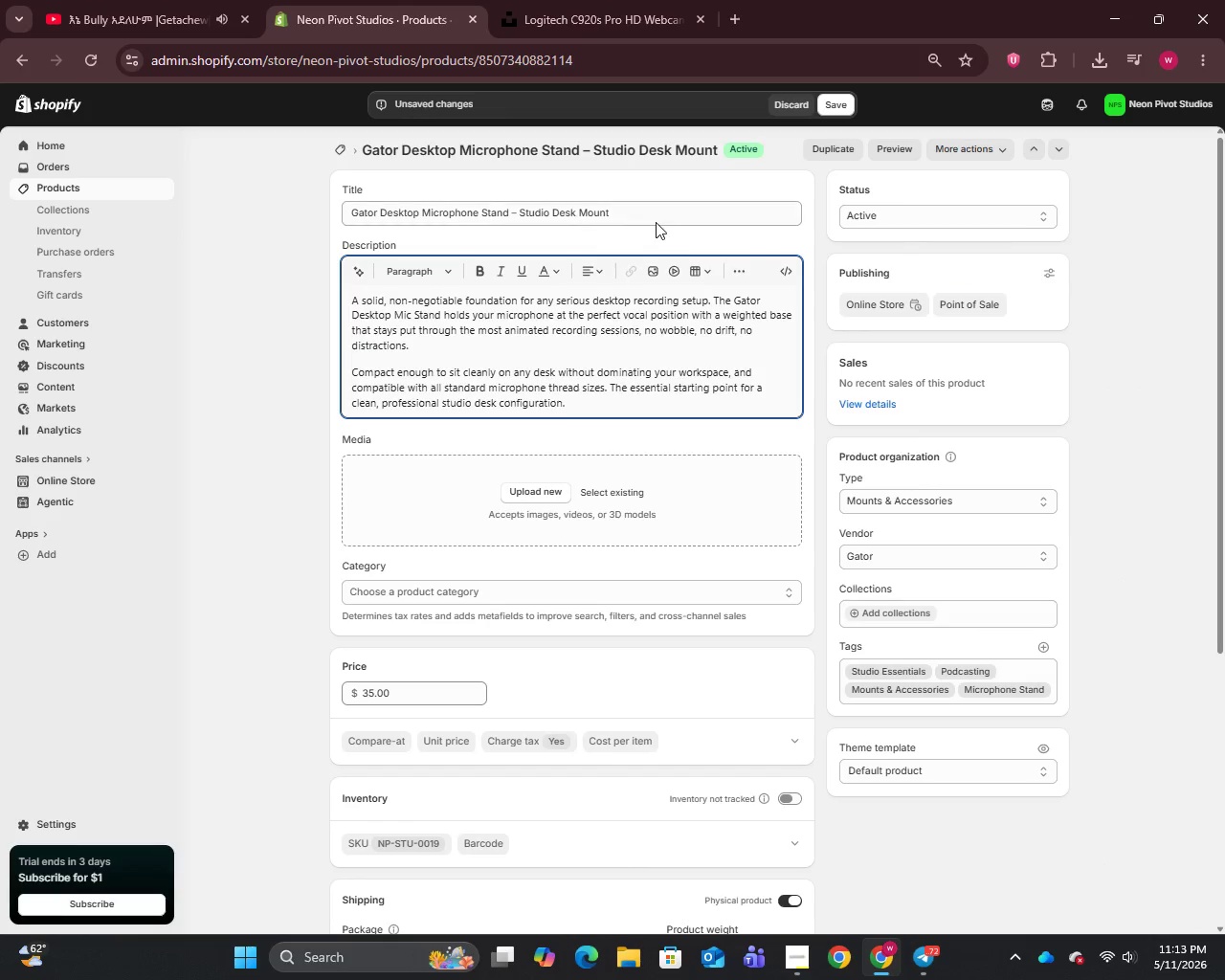 
left_click([652, 220])
 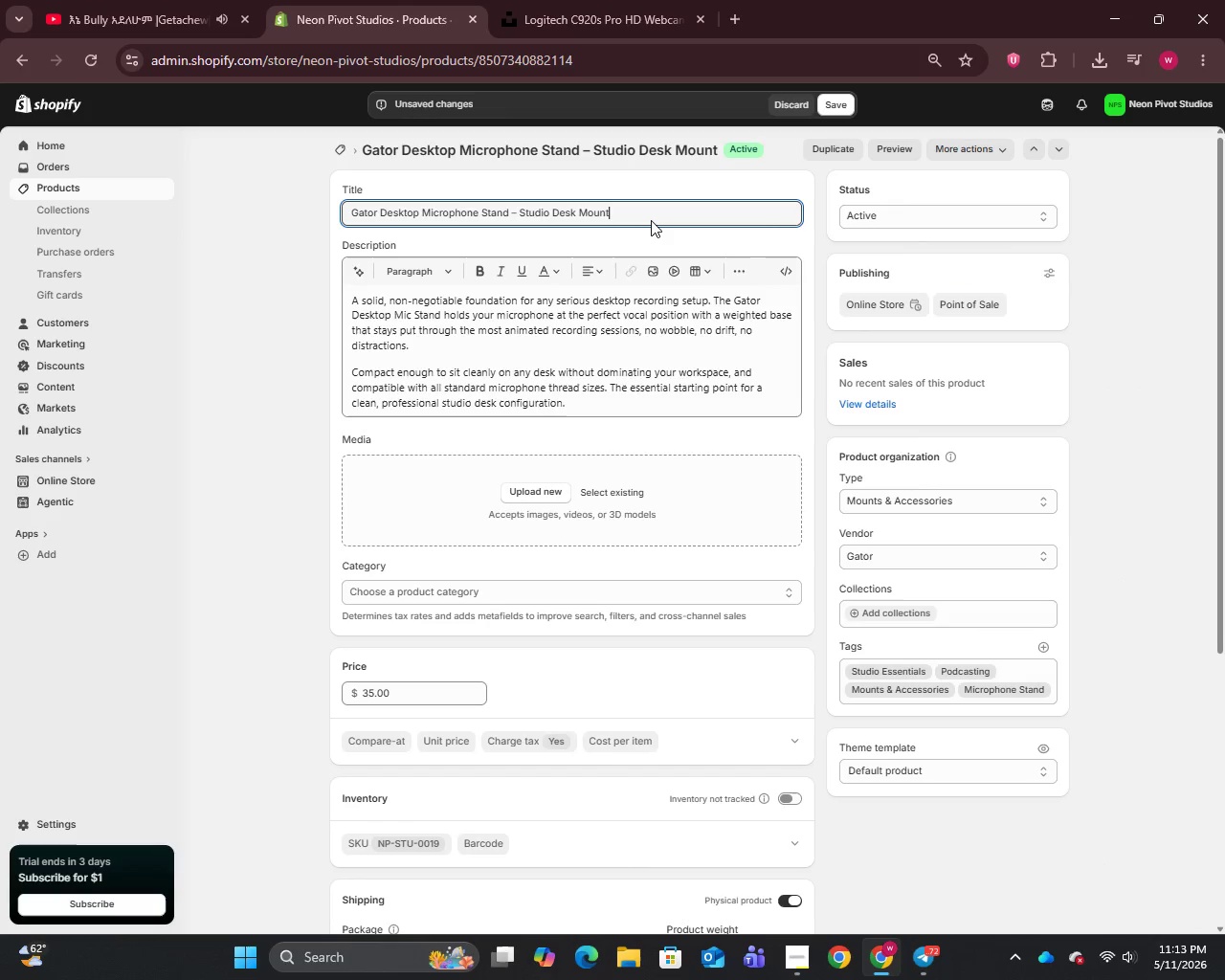 
key(Control+A)
 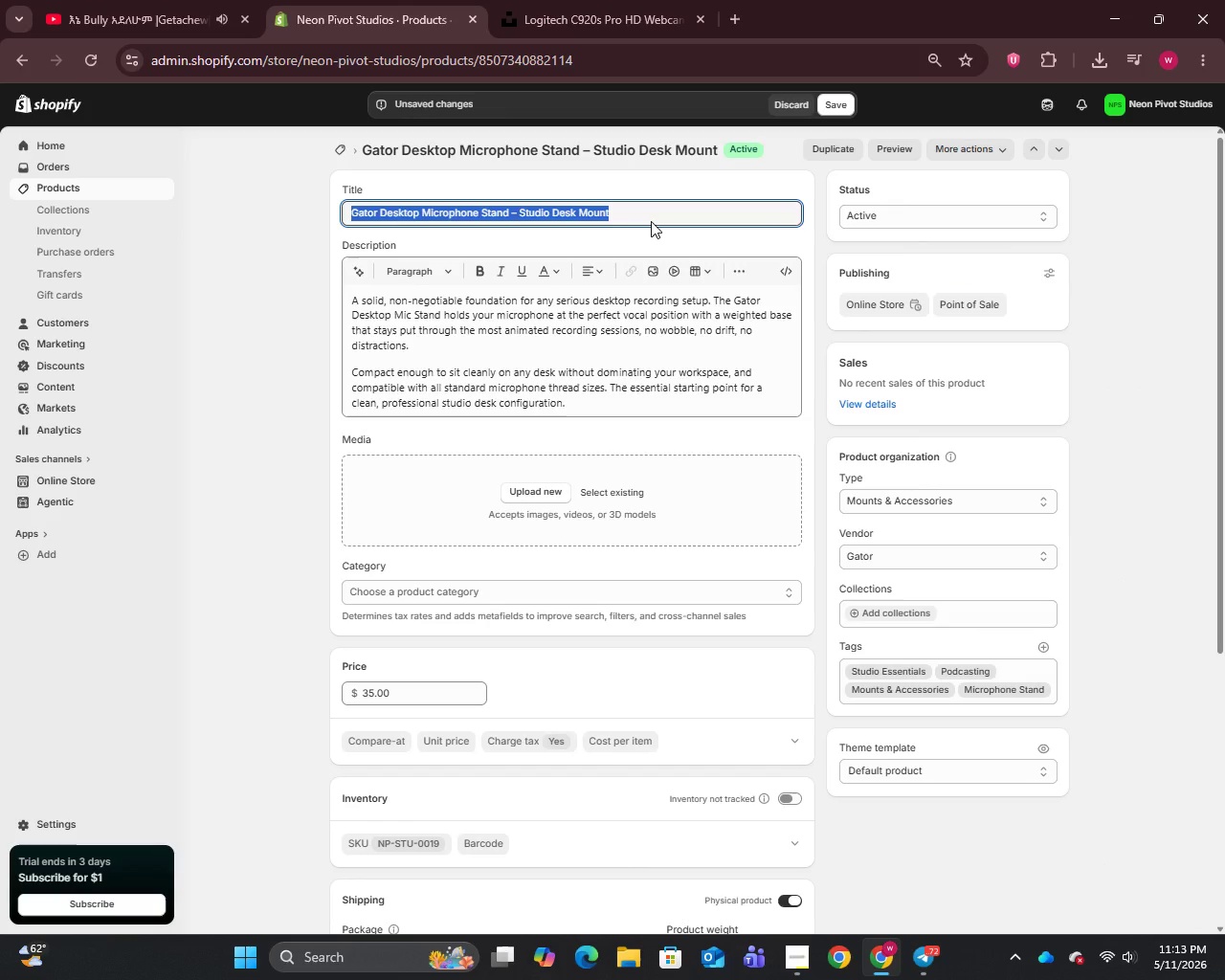 
key(Control+C)
 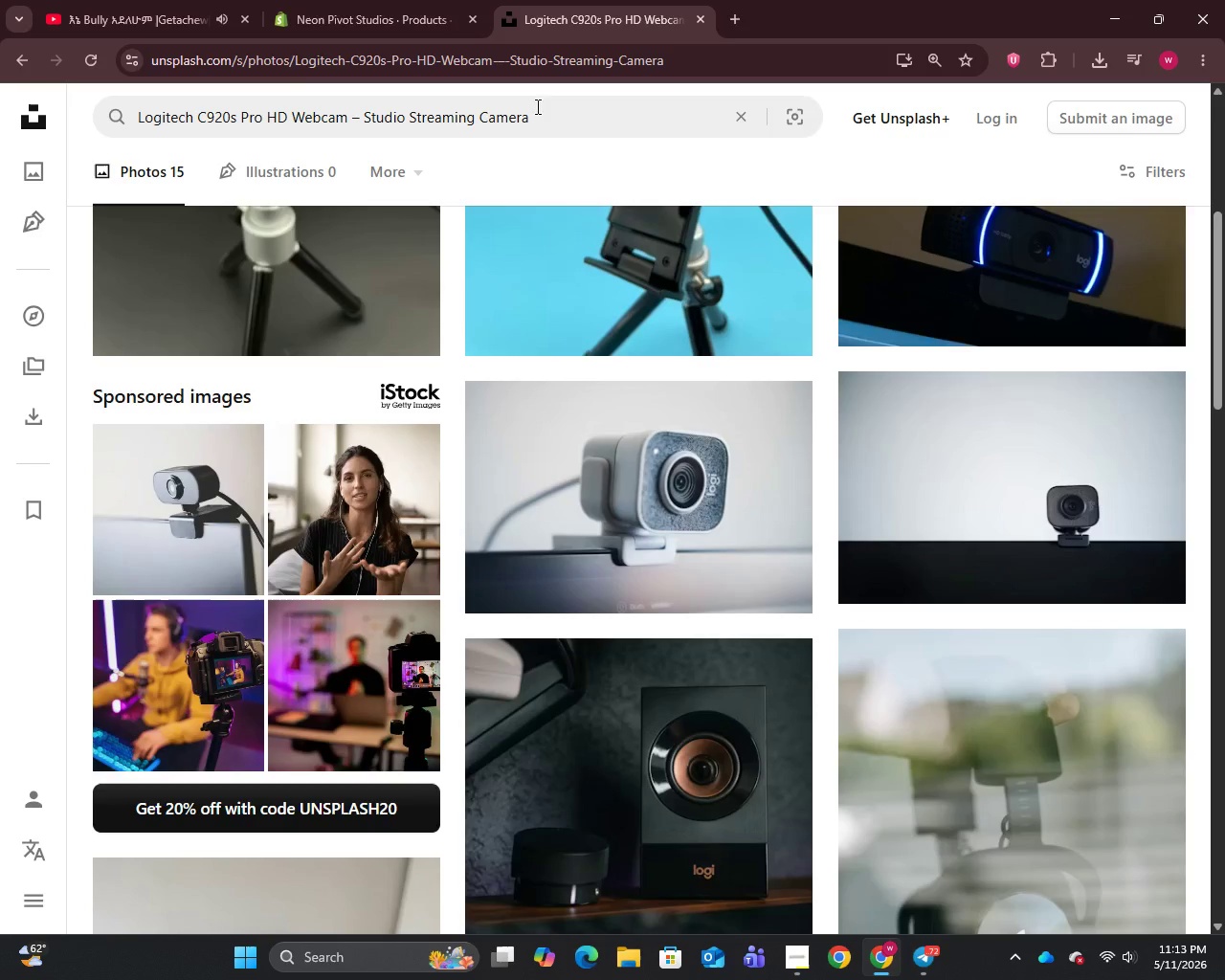 
double_click([521, 124])
 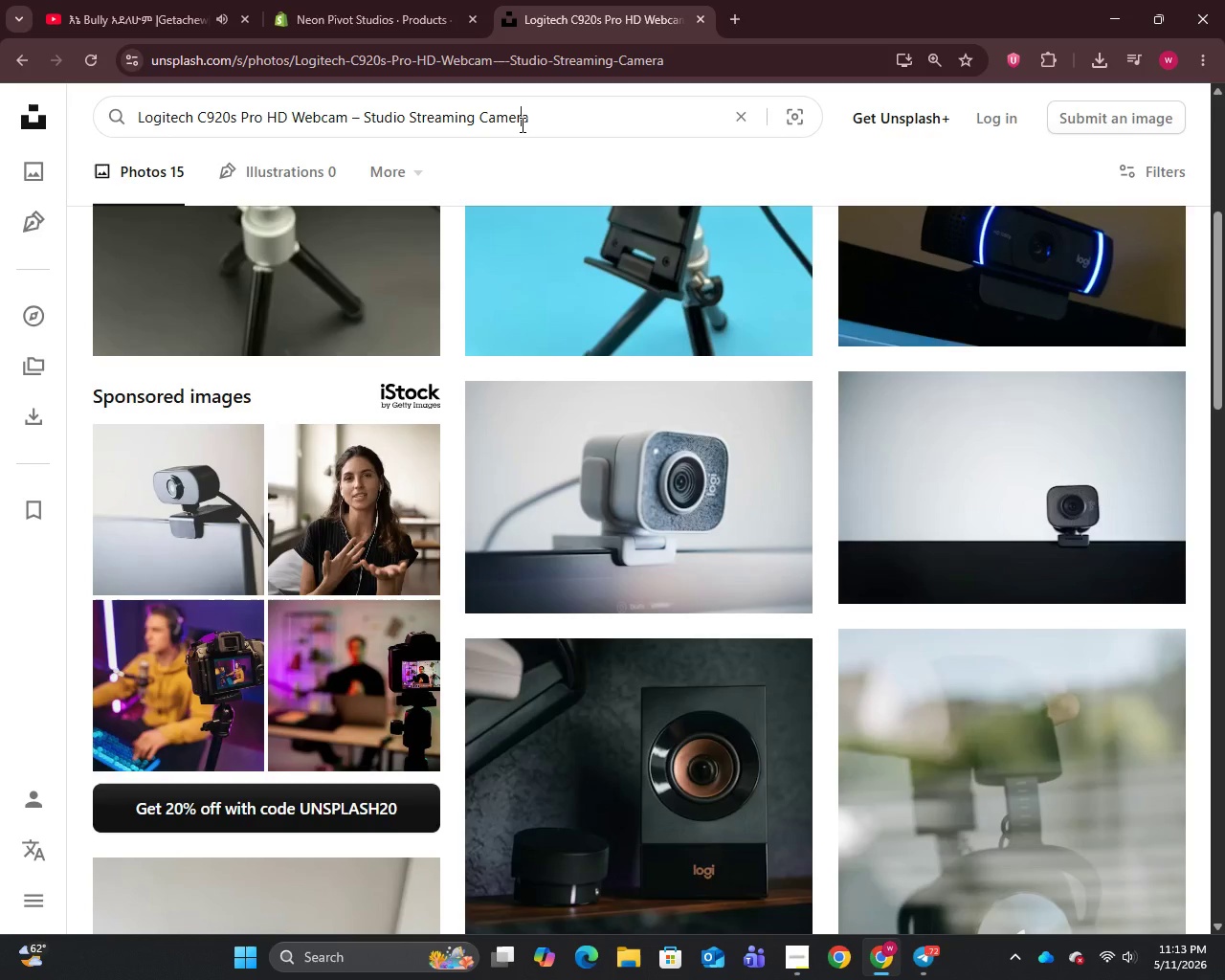 
key(Control+A)
 